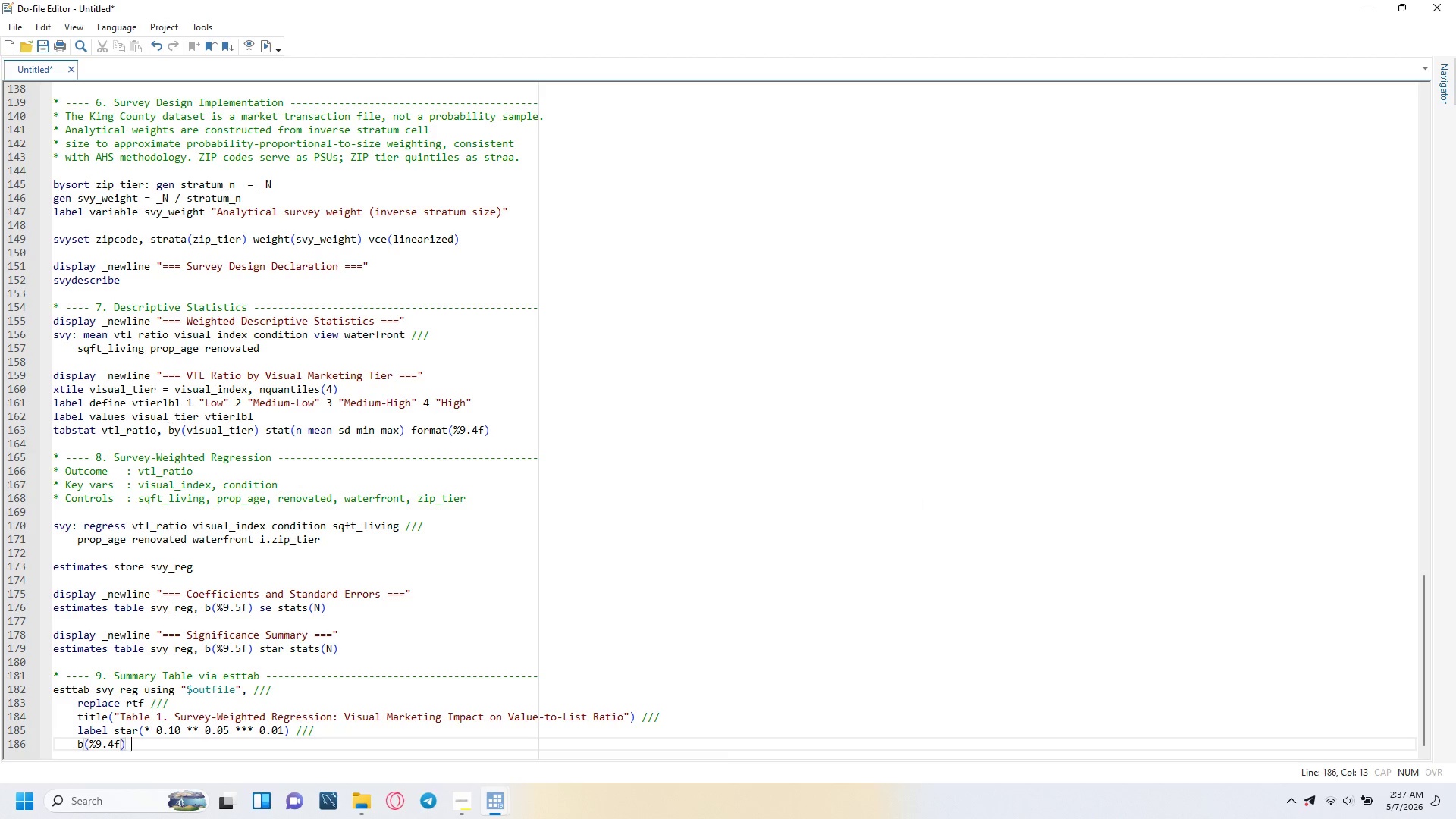 
type( se(%9.4f)
 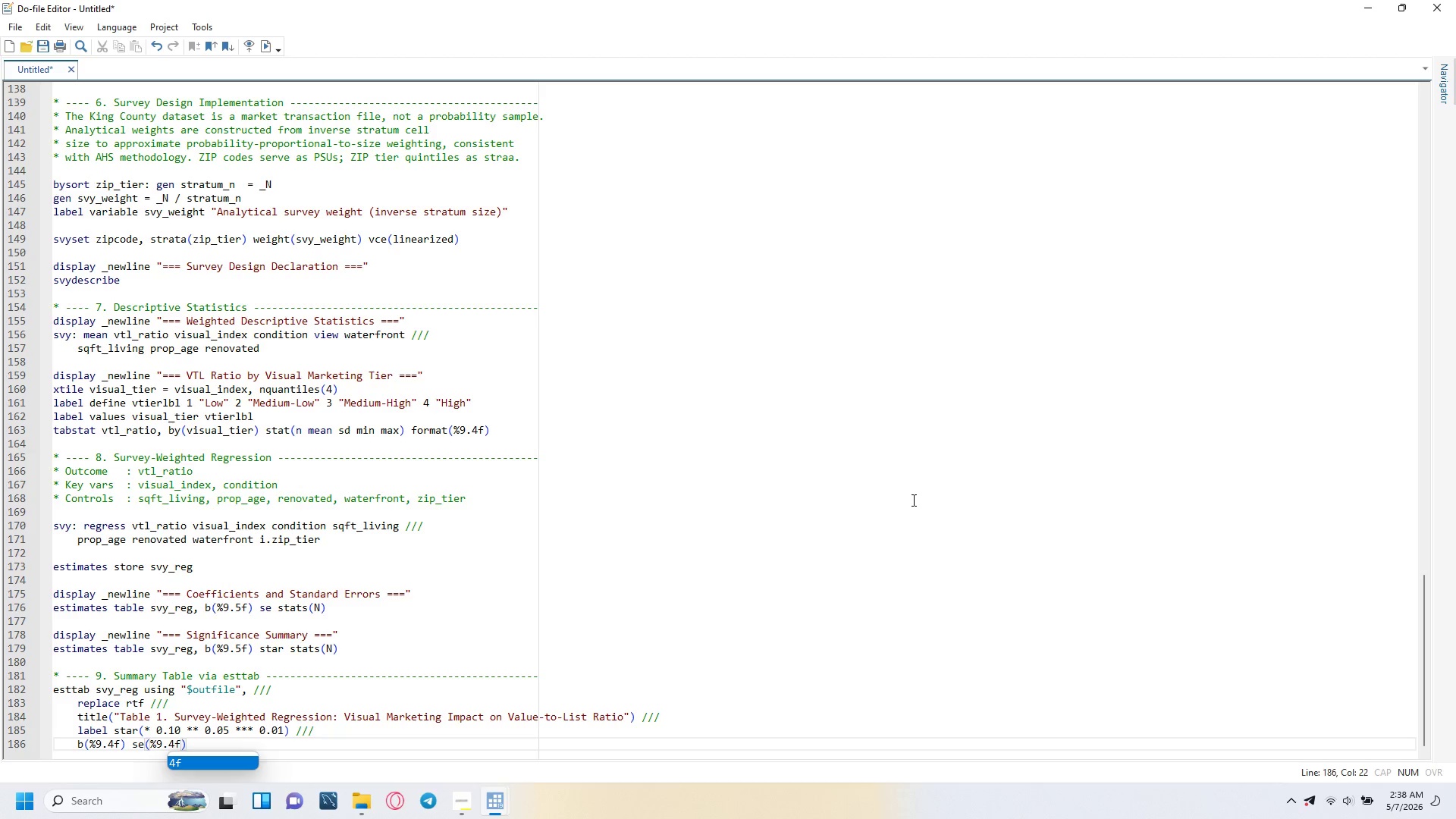 
key(ArrowRight)
 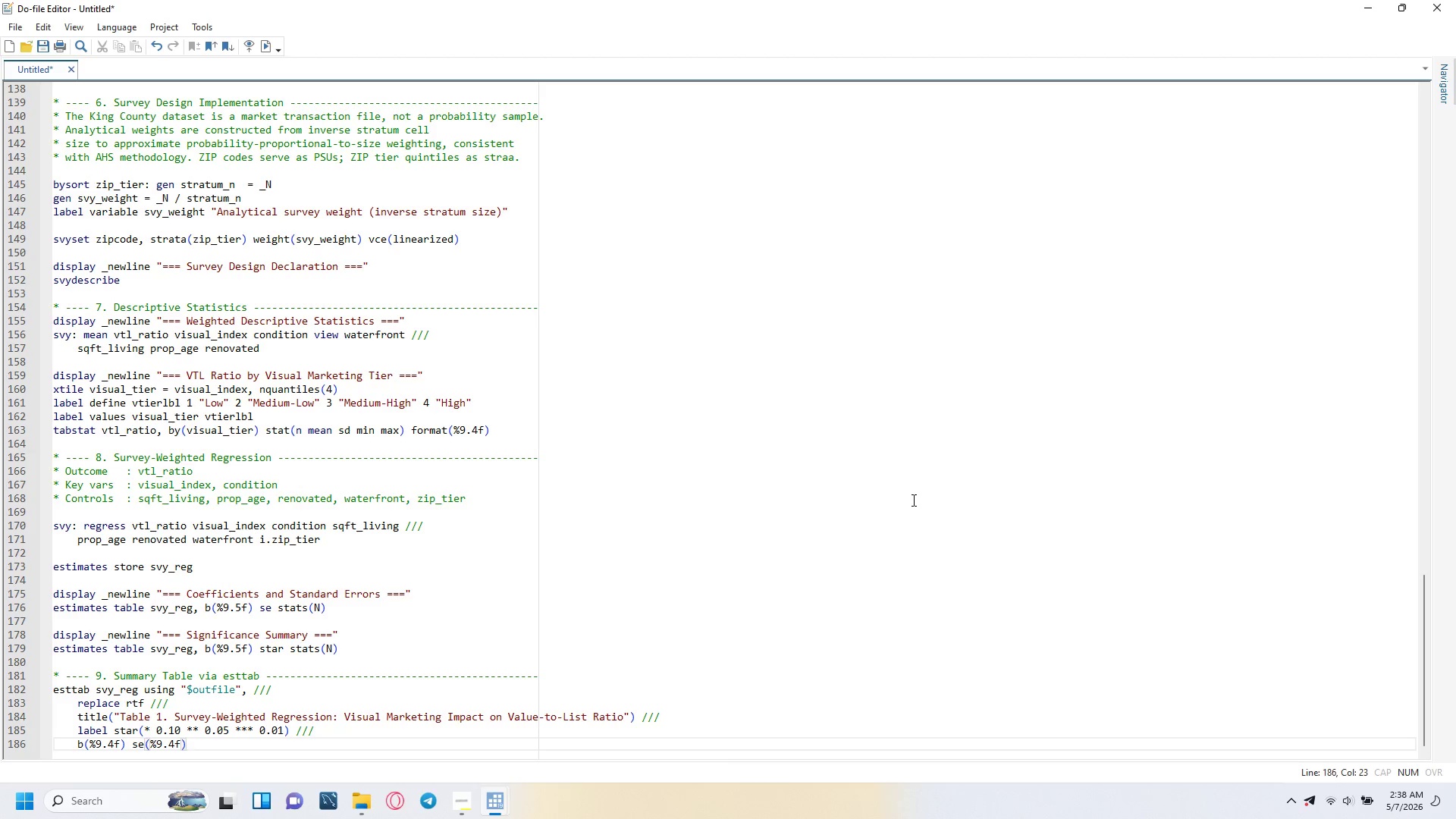 
key(Space)
 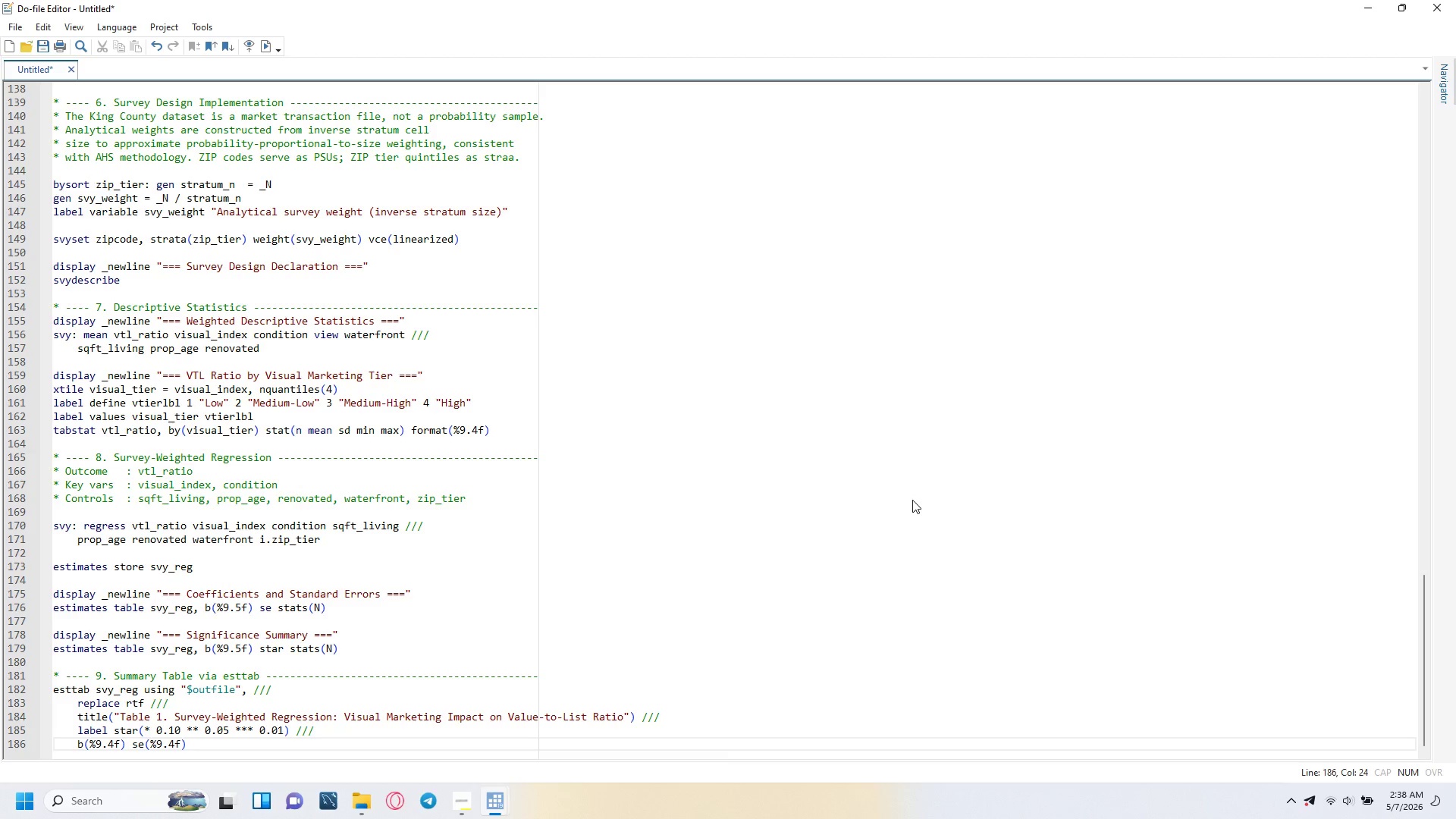 
key(Slash)
 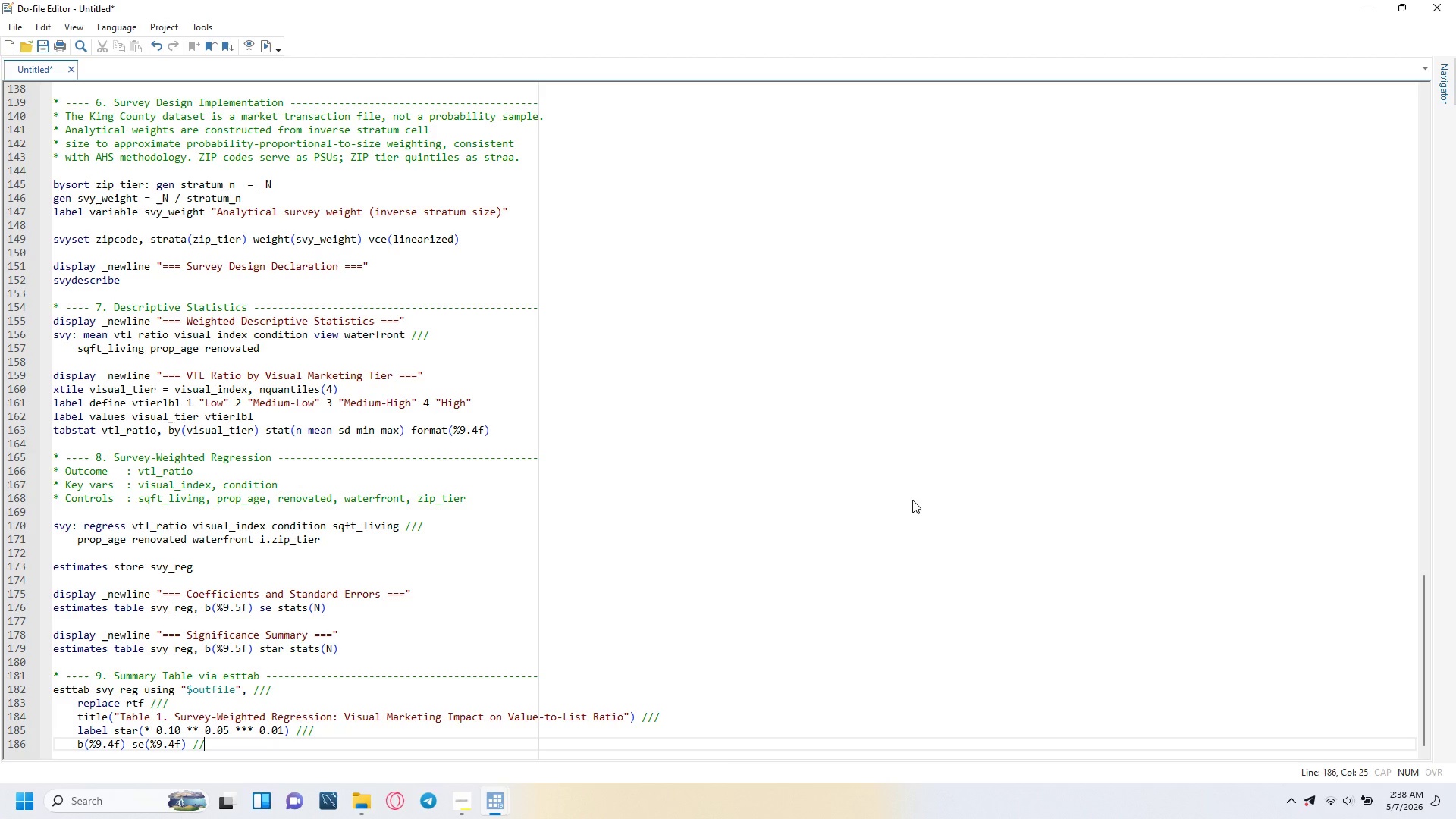 
key(Slash)
 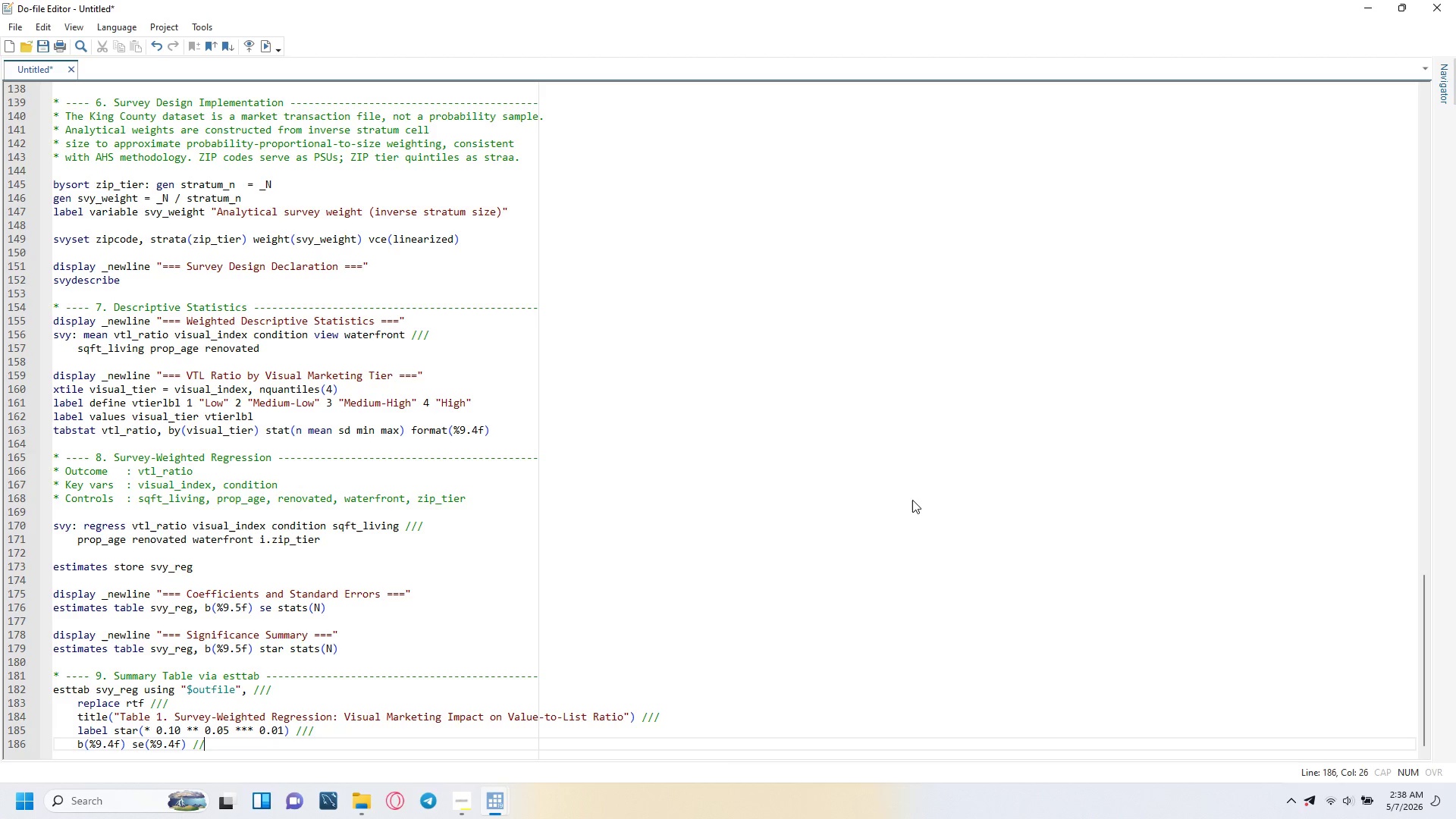 
key(Slash)
 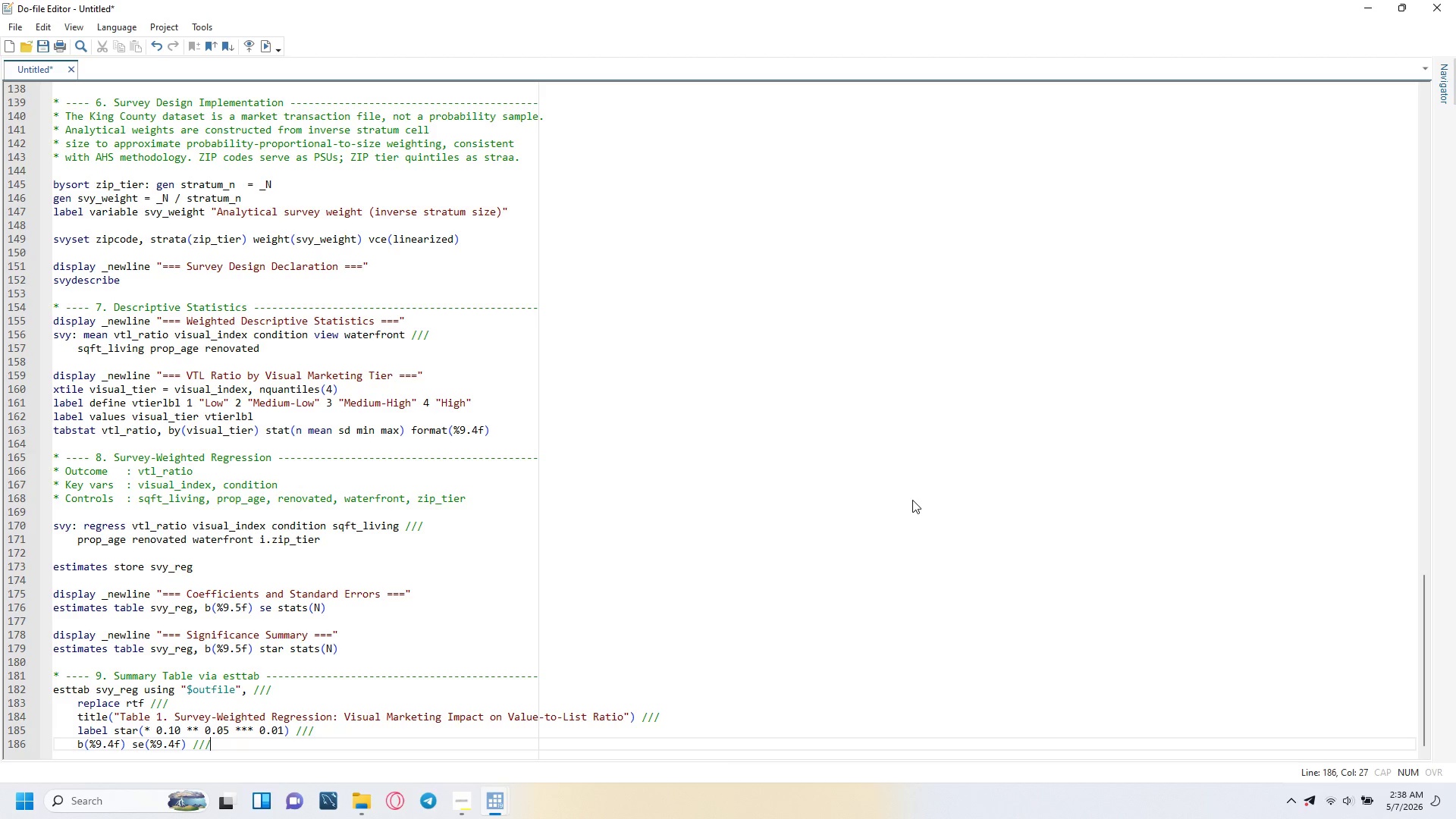 
key(Enter)
 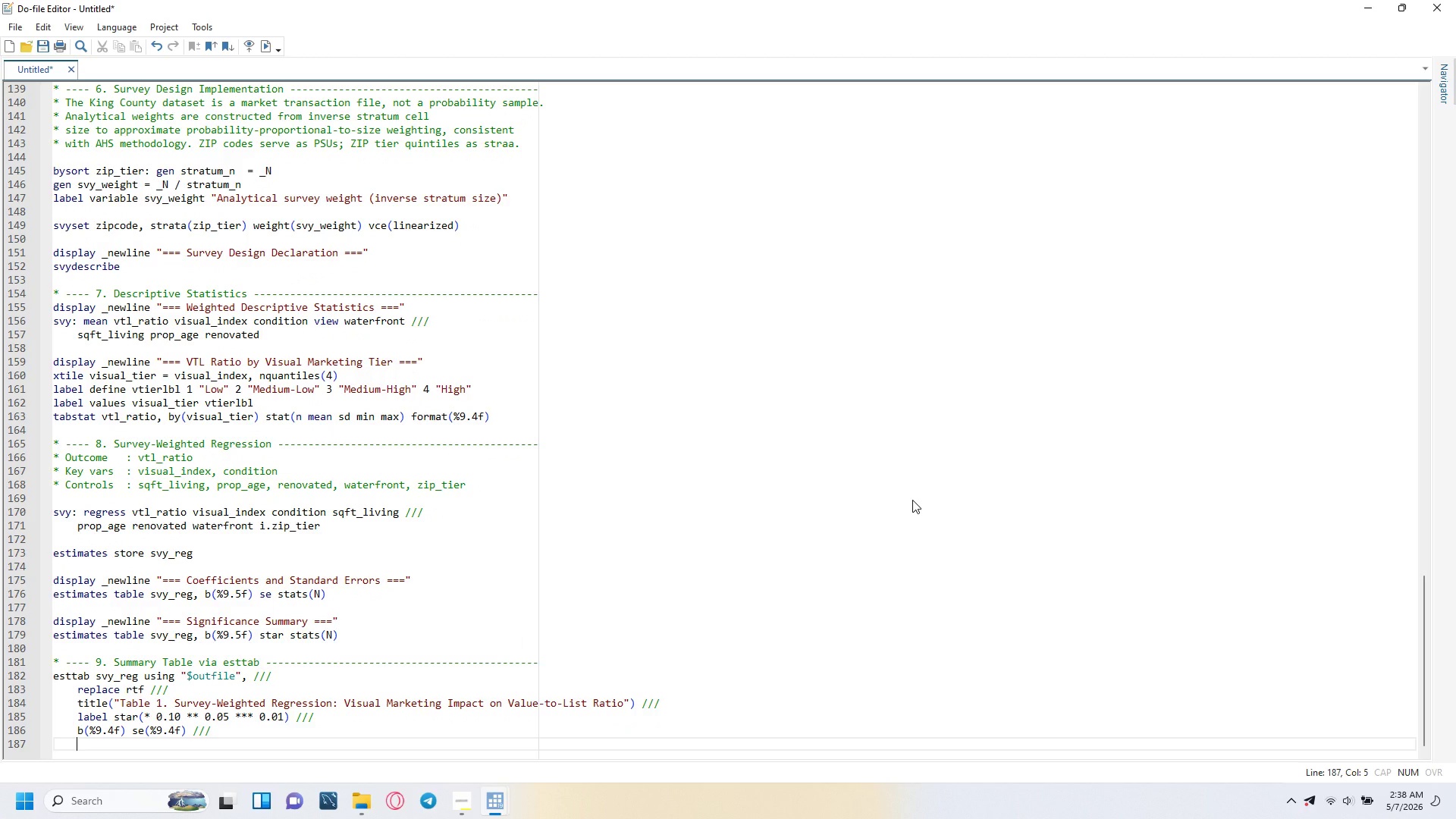 
type(stats(N, fmt(%.)
key(Backspace)
type(9.0f)
 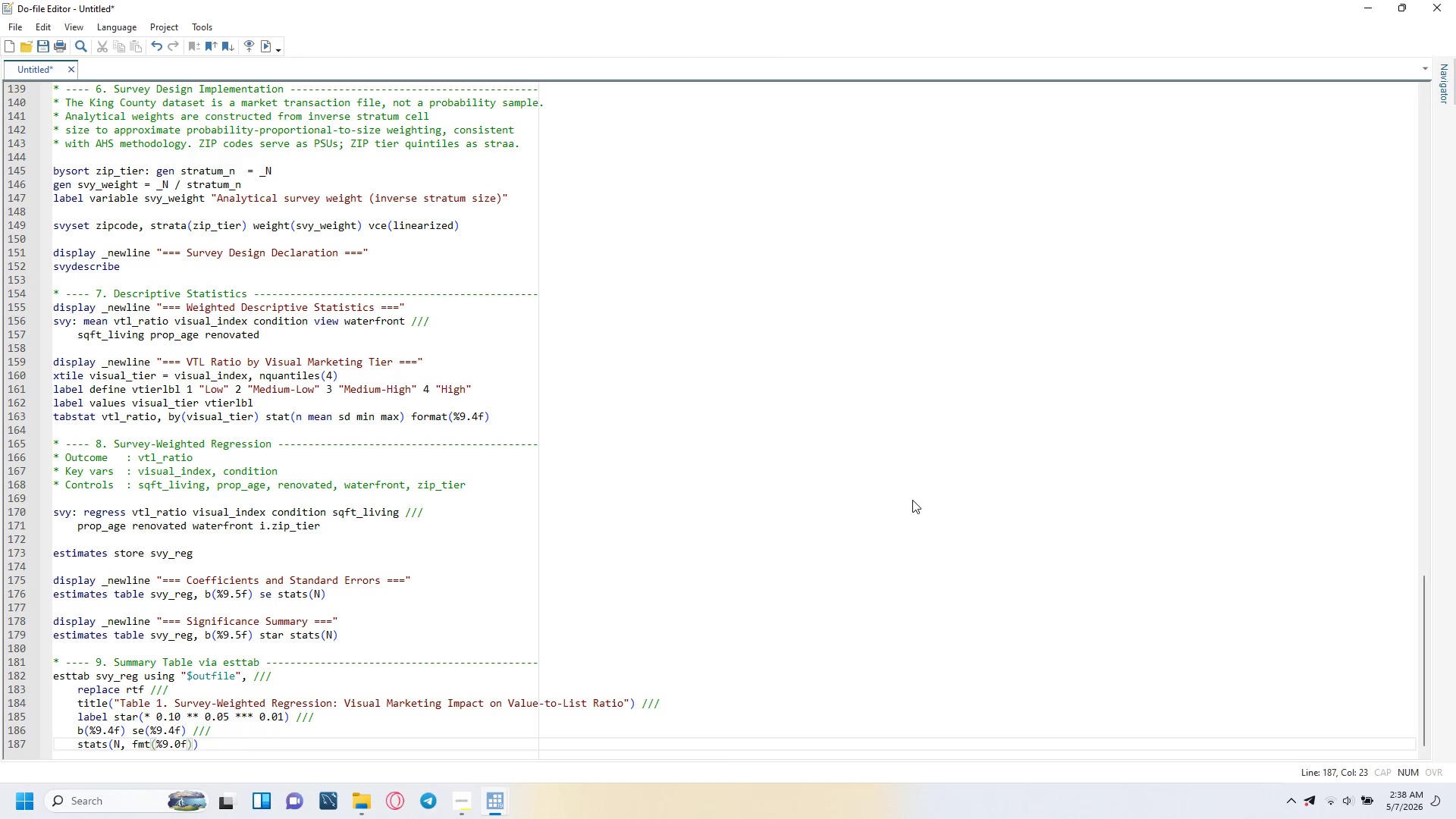 
key(ArrowRight)
 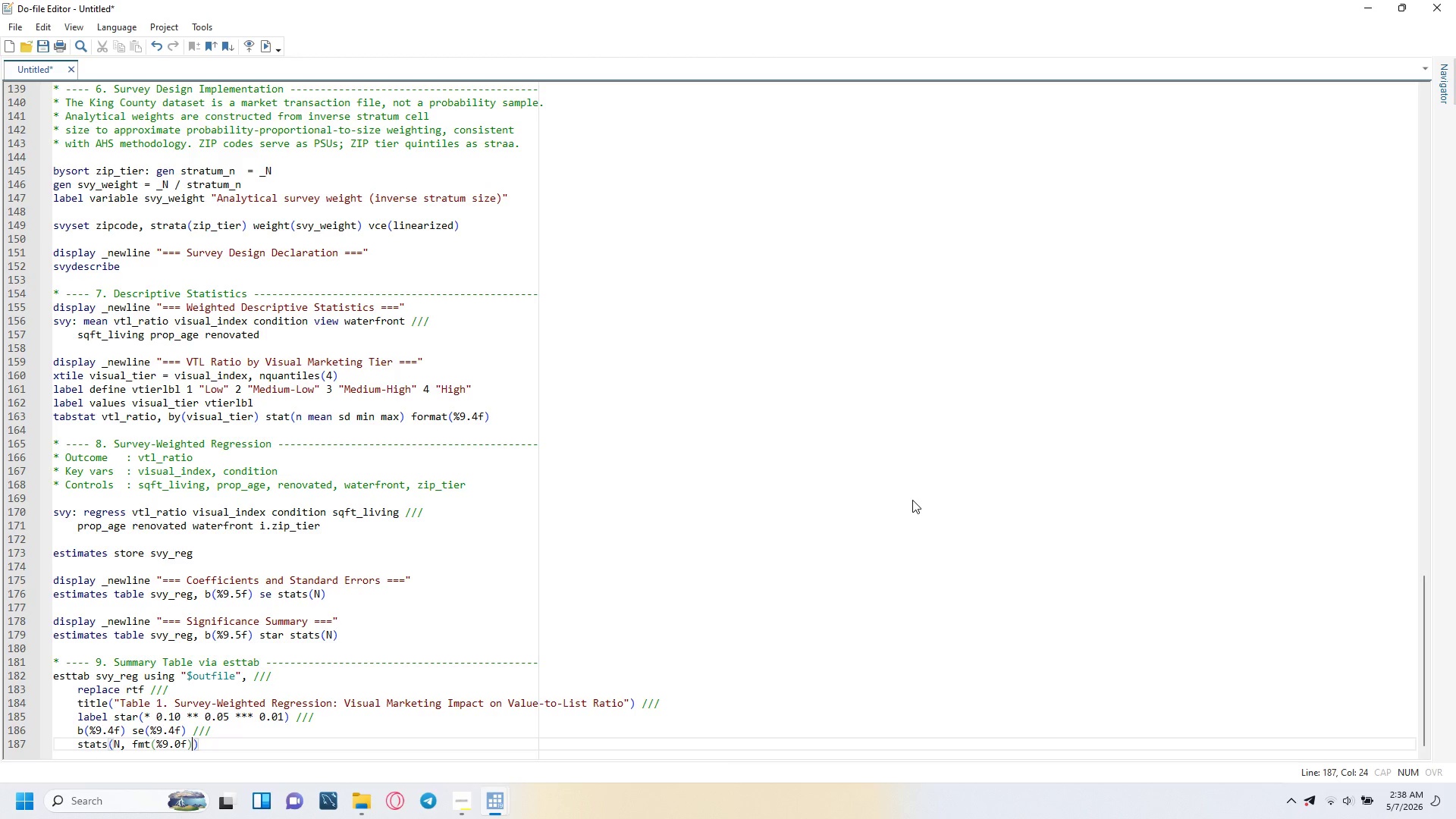 
type( labels(N)
key(Backspace)
type("N)
 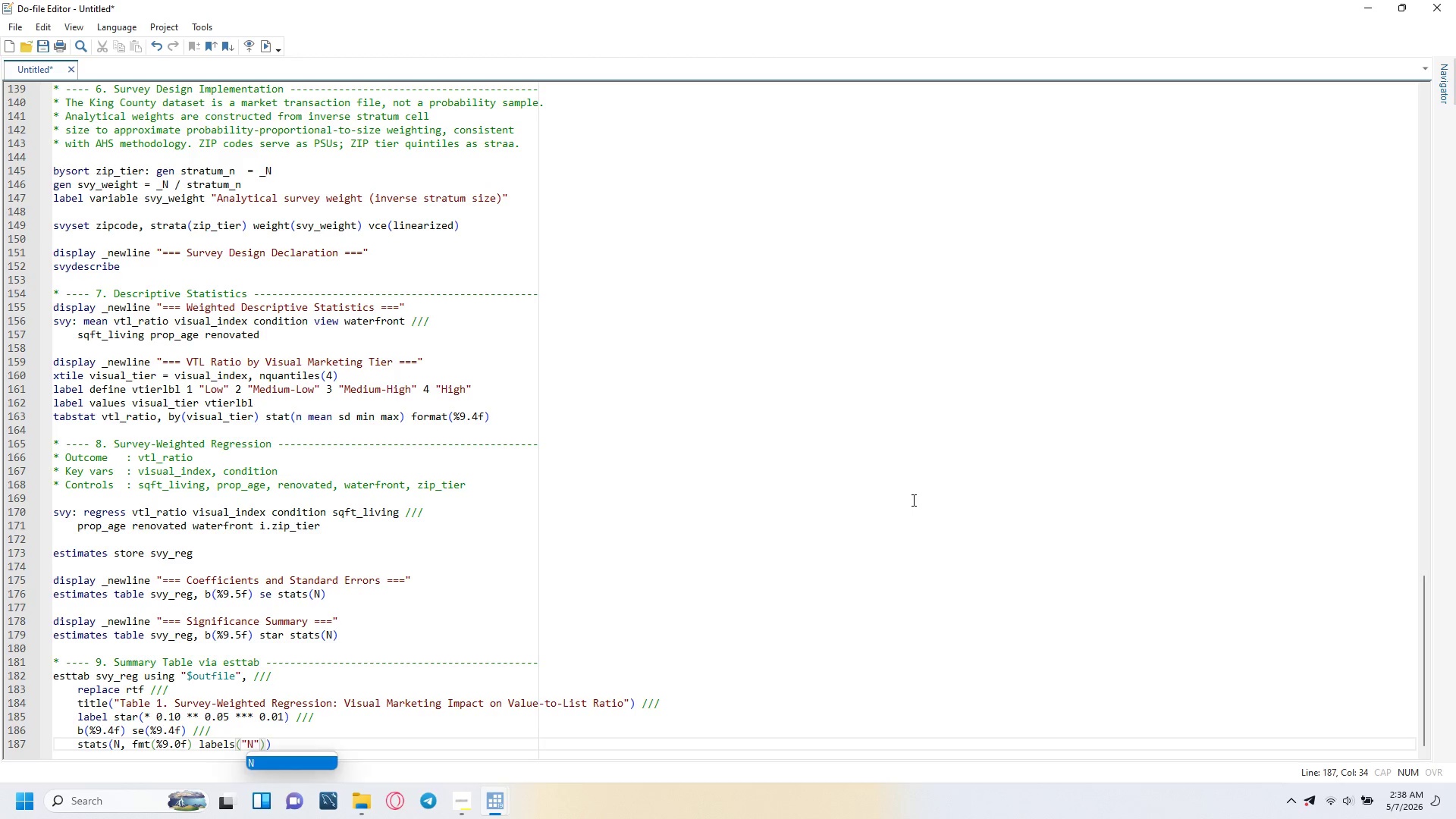 
key(ArrowRight)
 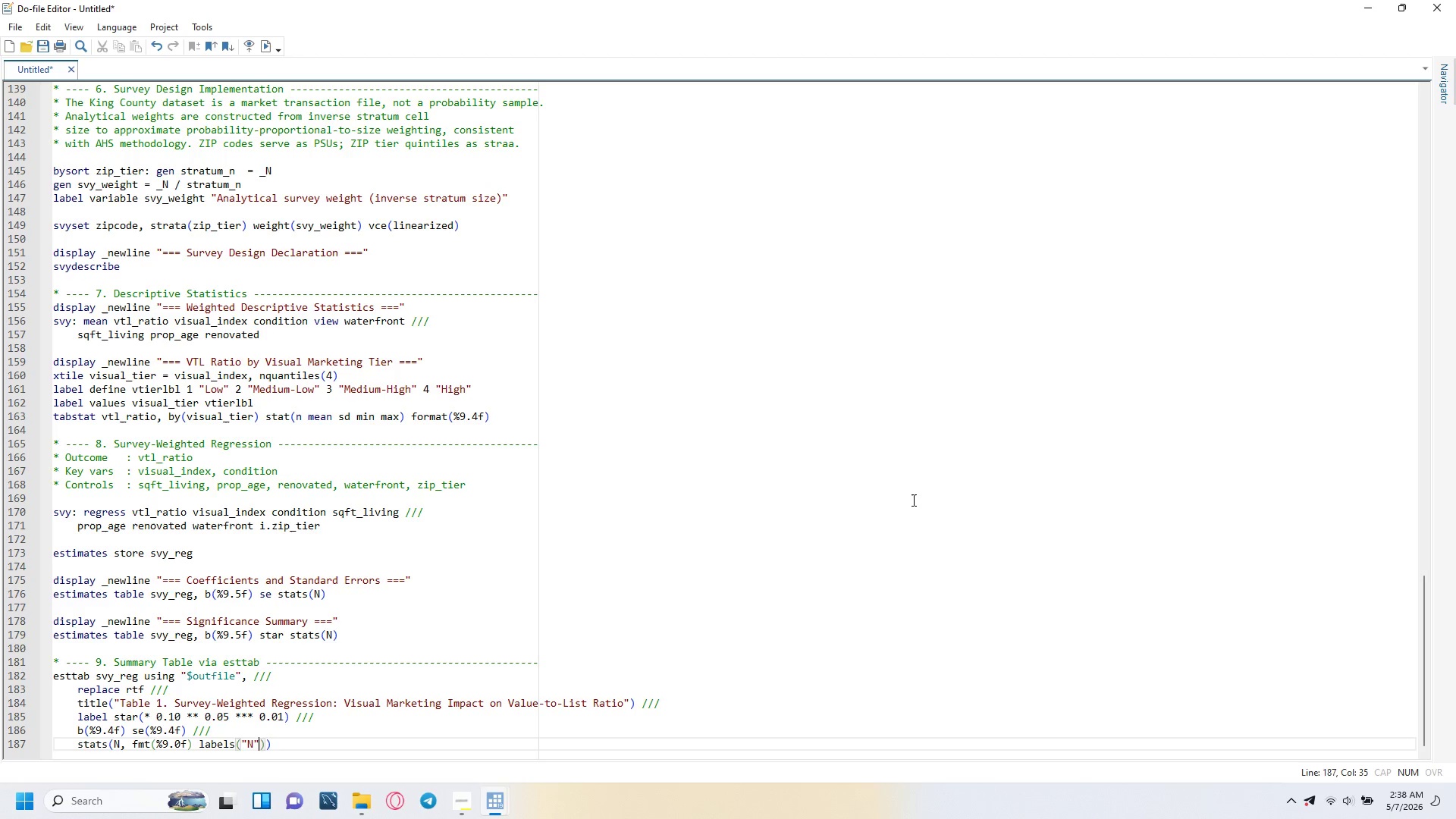 
key(ArrowRight)
 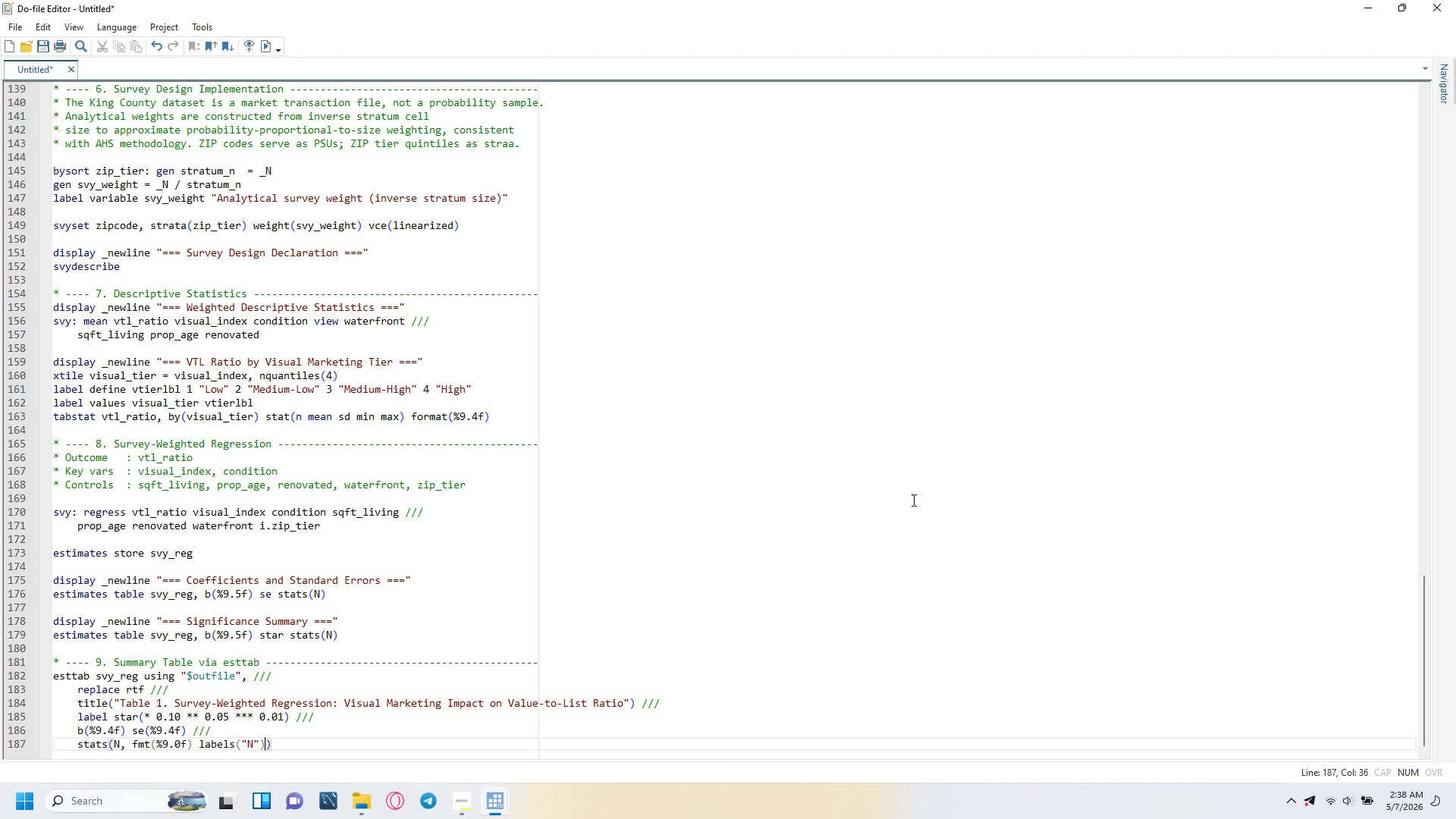 
key(ArrowRight)
 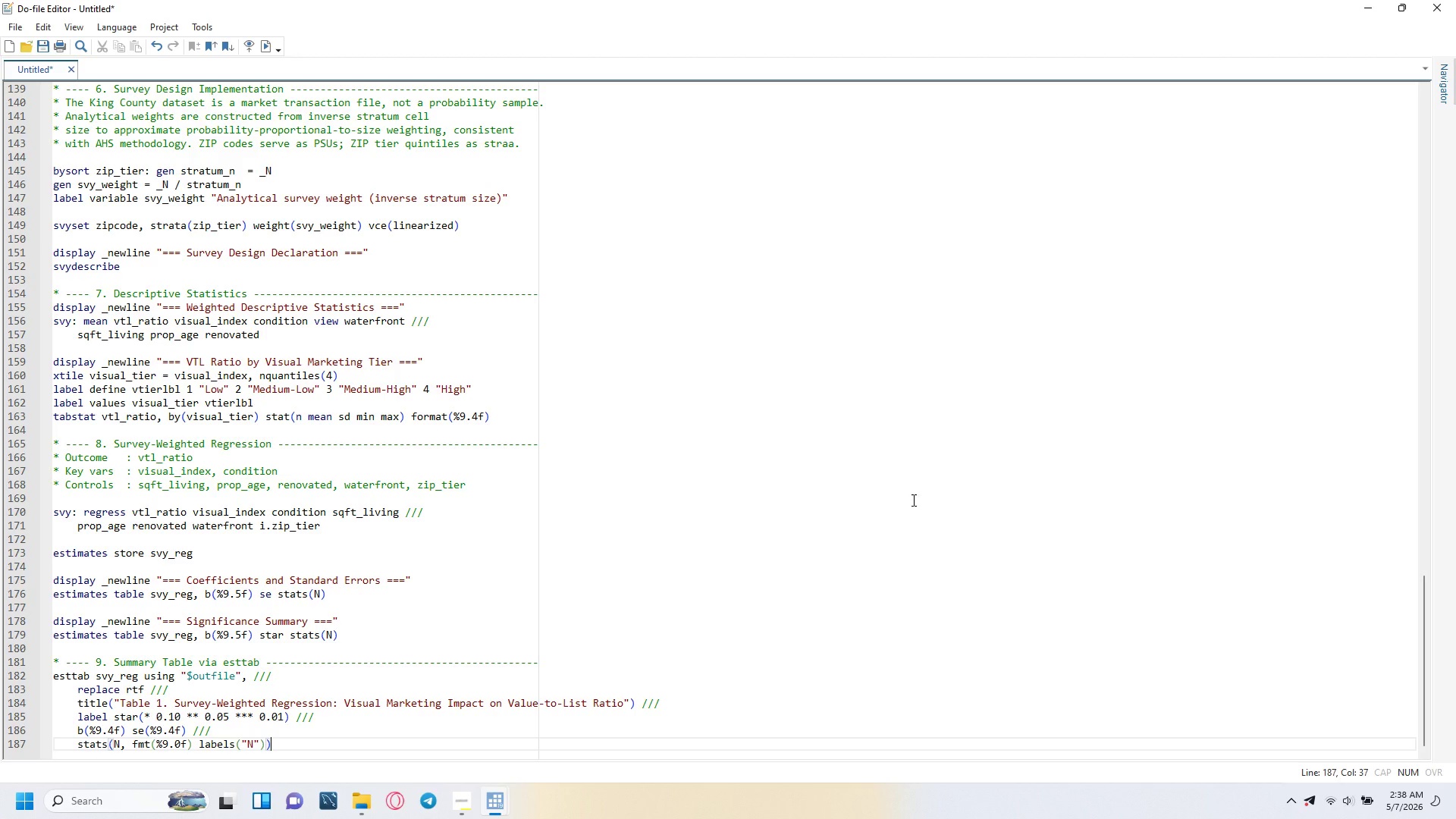 
key(Space)
 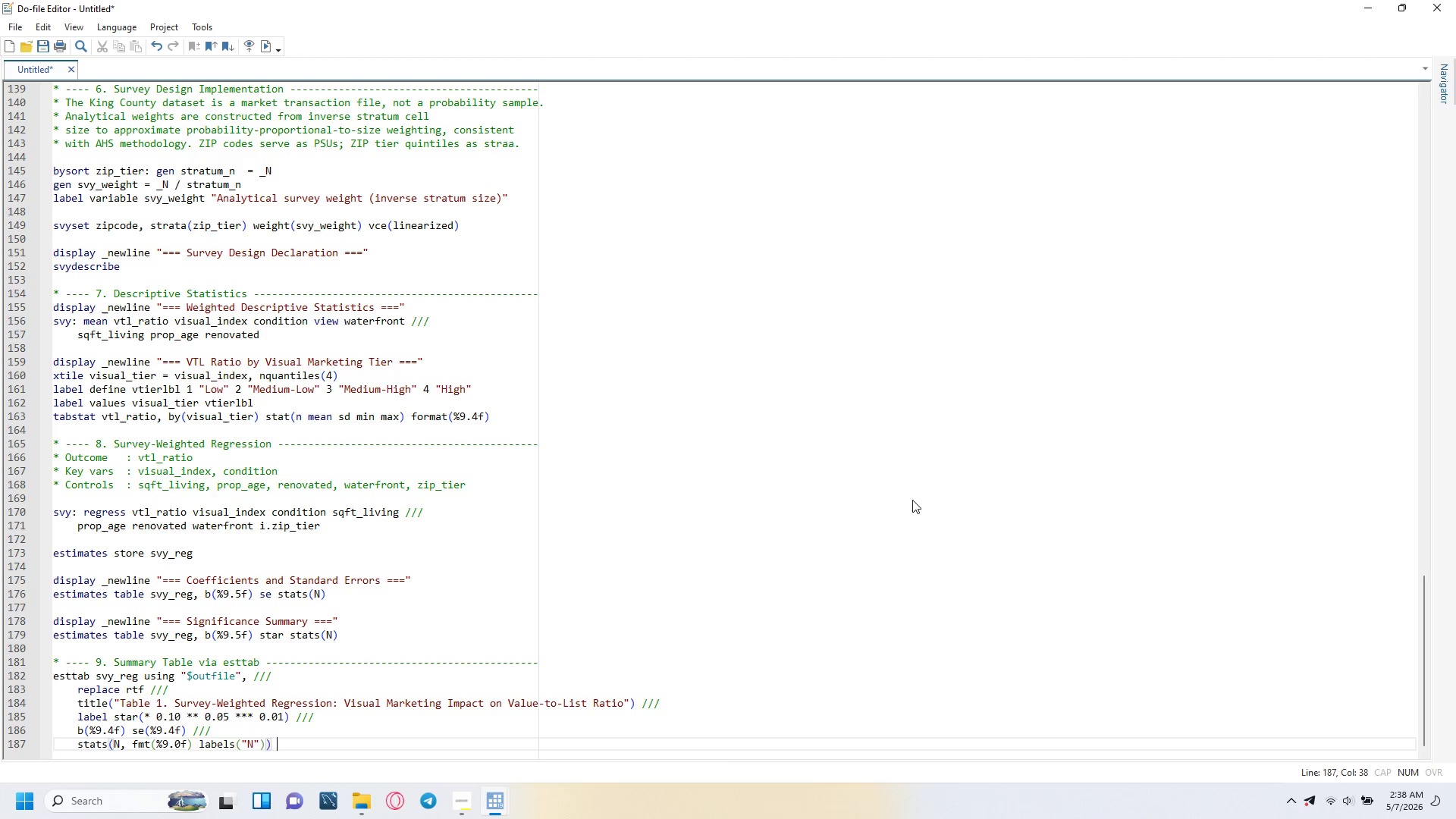 
key(Slash)
 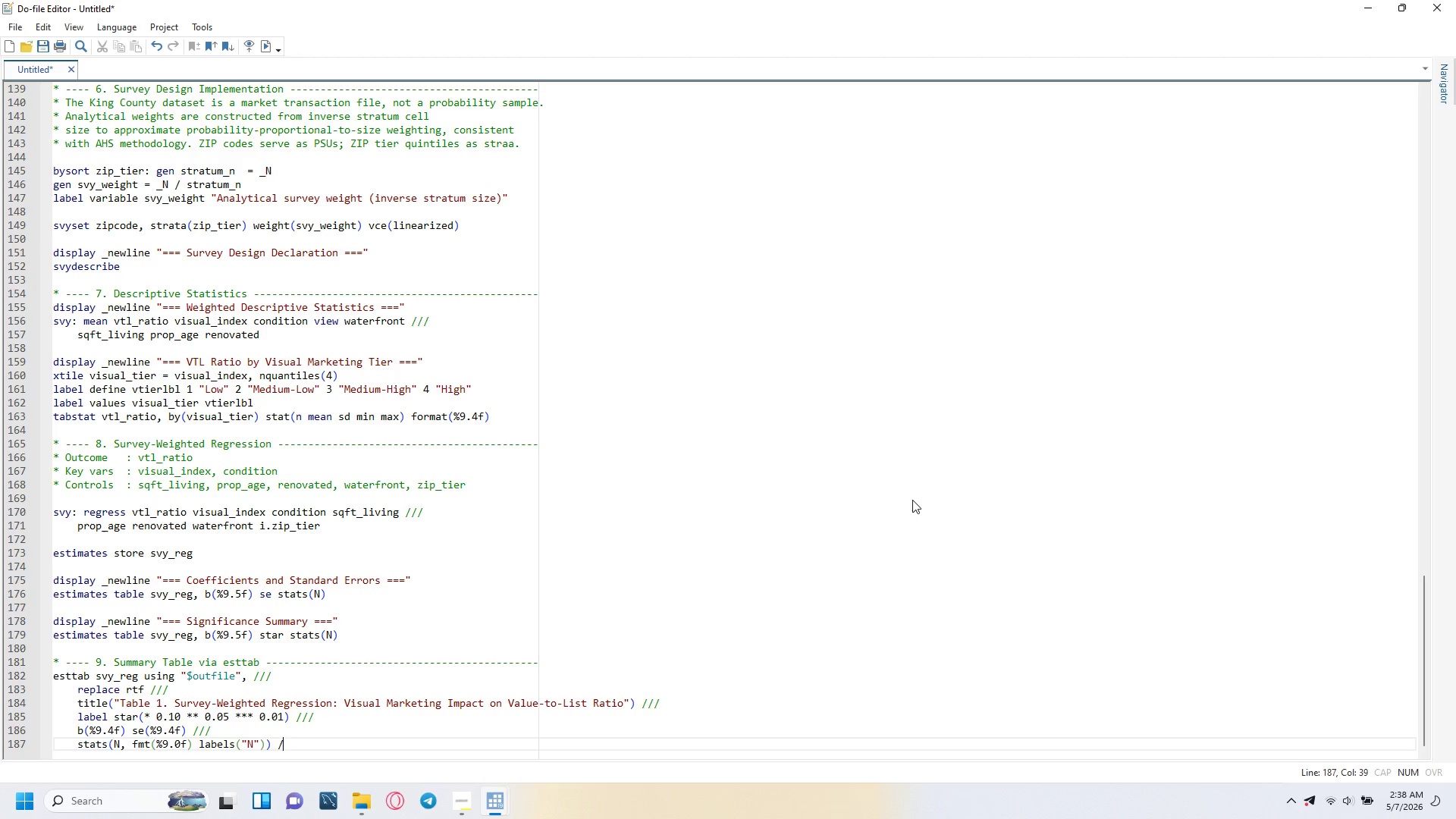 
key(Slash)
 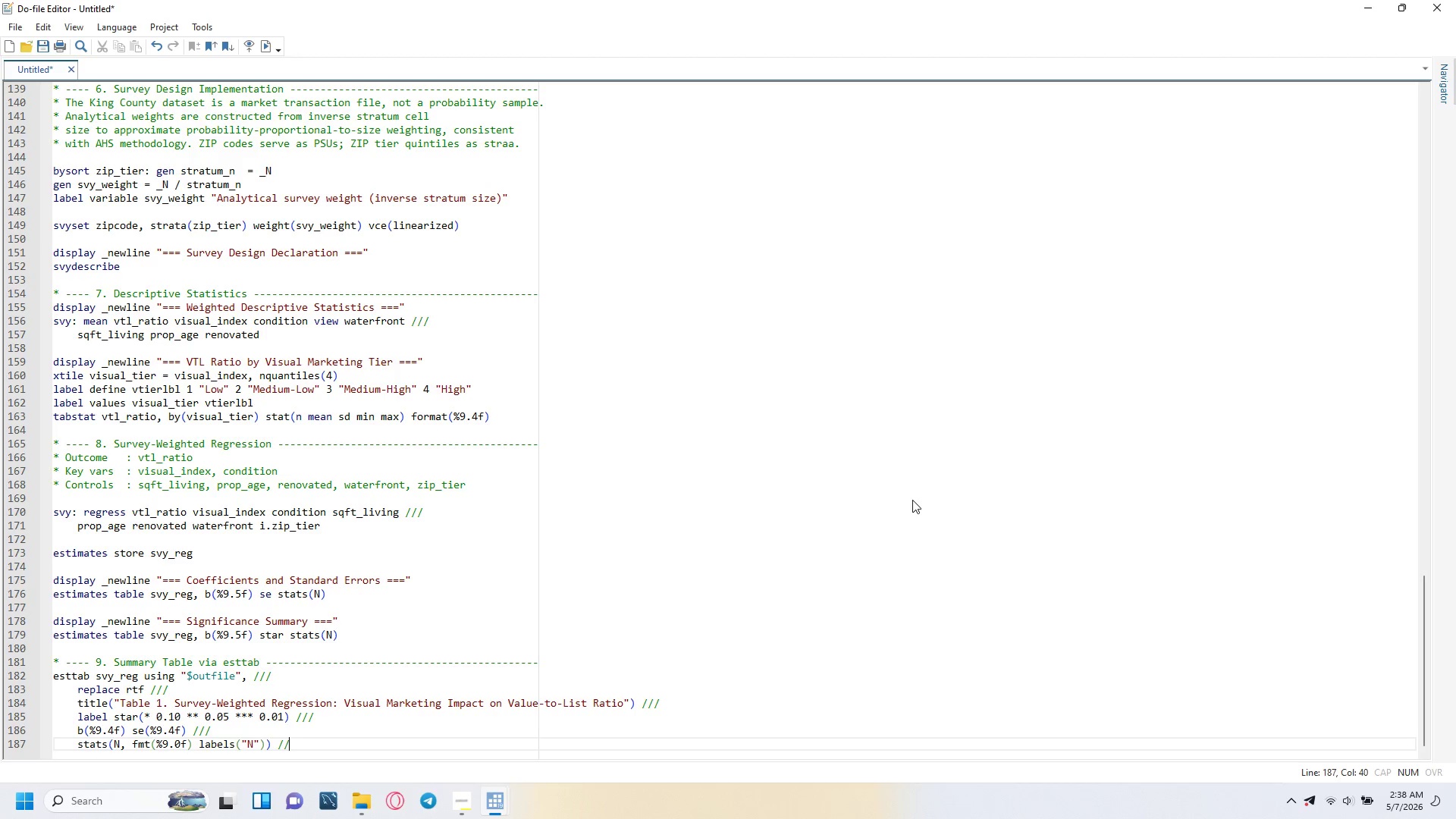 
key(Slash)
 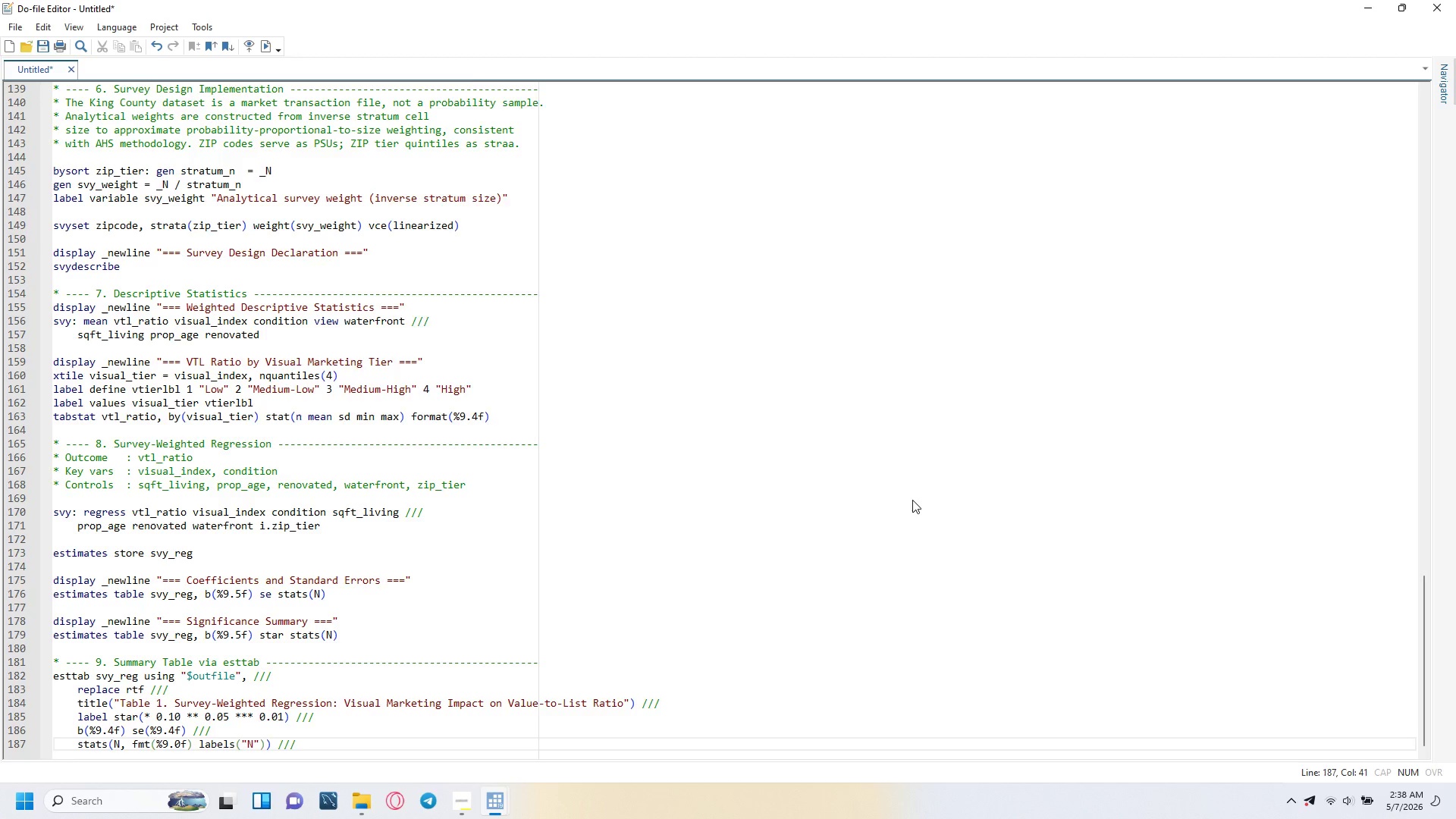 
key(Enter)
 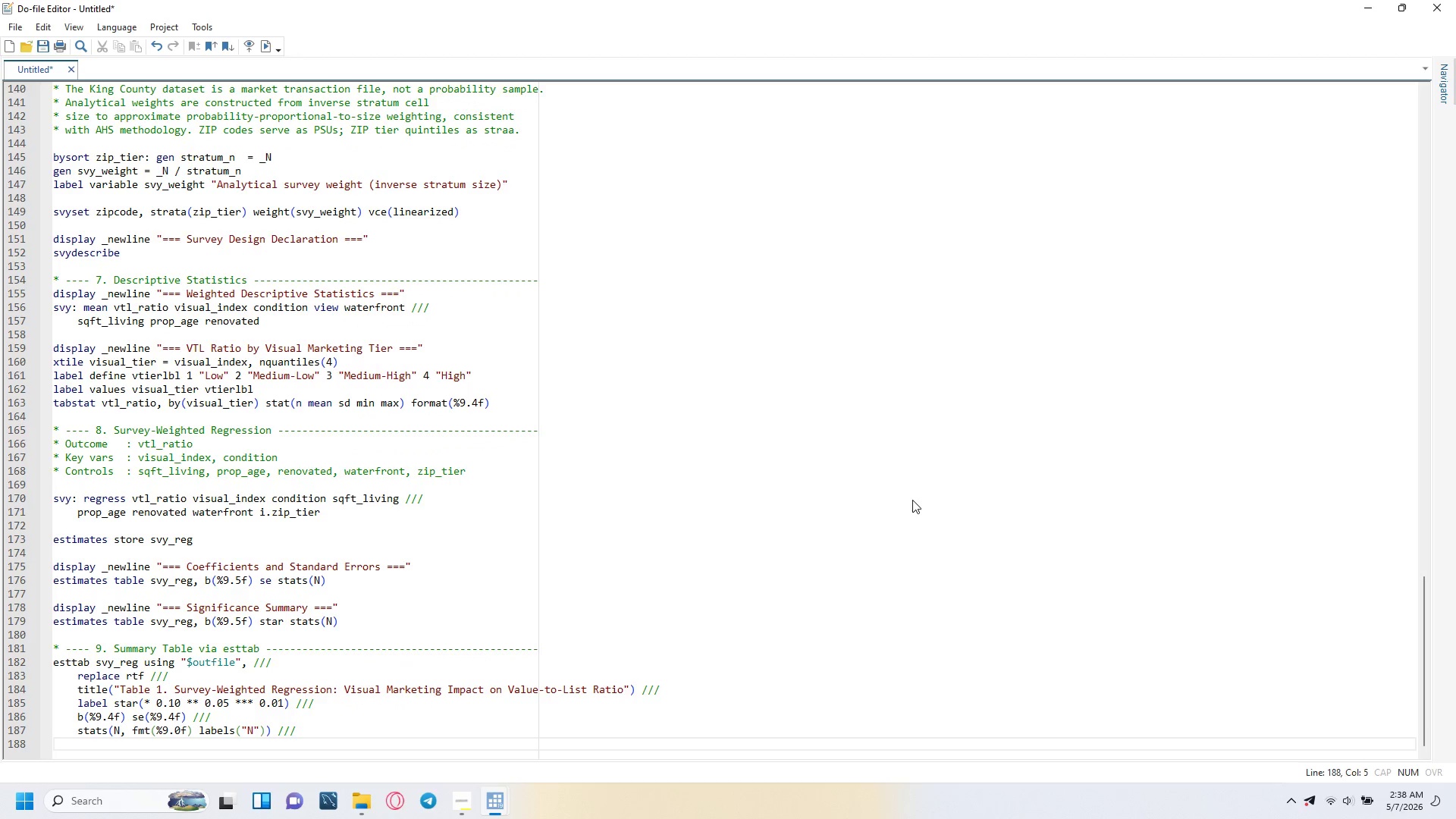 
type(note("King County House Sales data. Analytical weights = inverse stratum cell size.)
 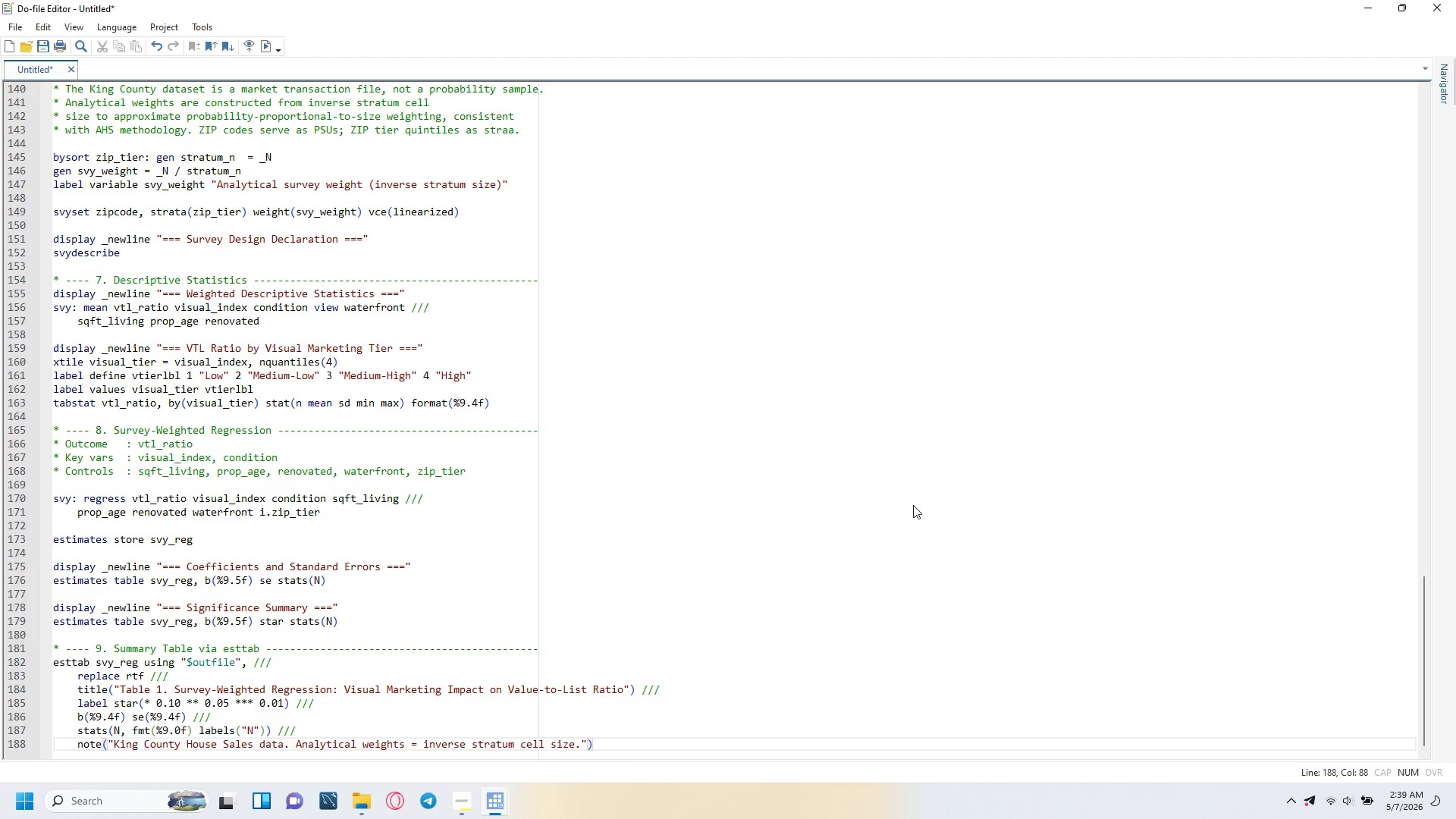 
key(ArrowRight)
 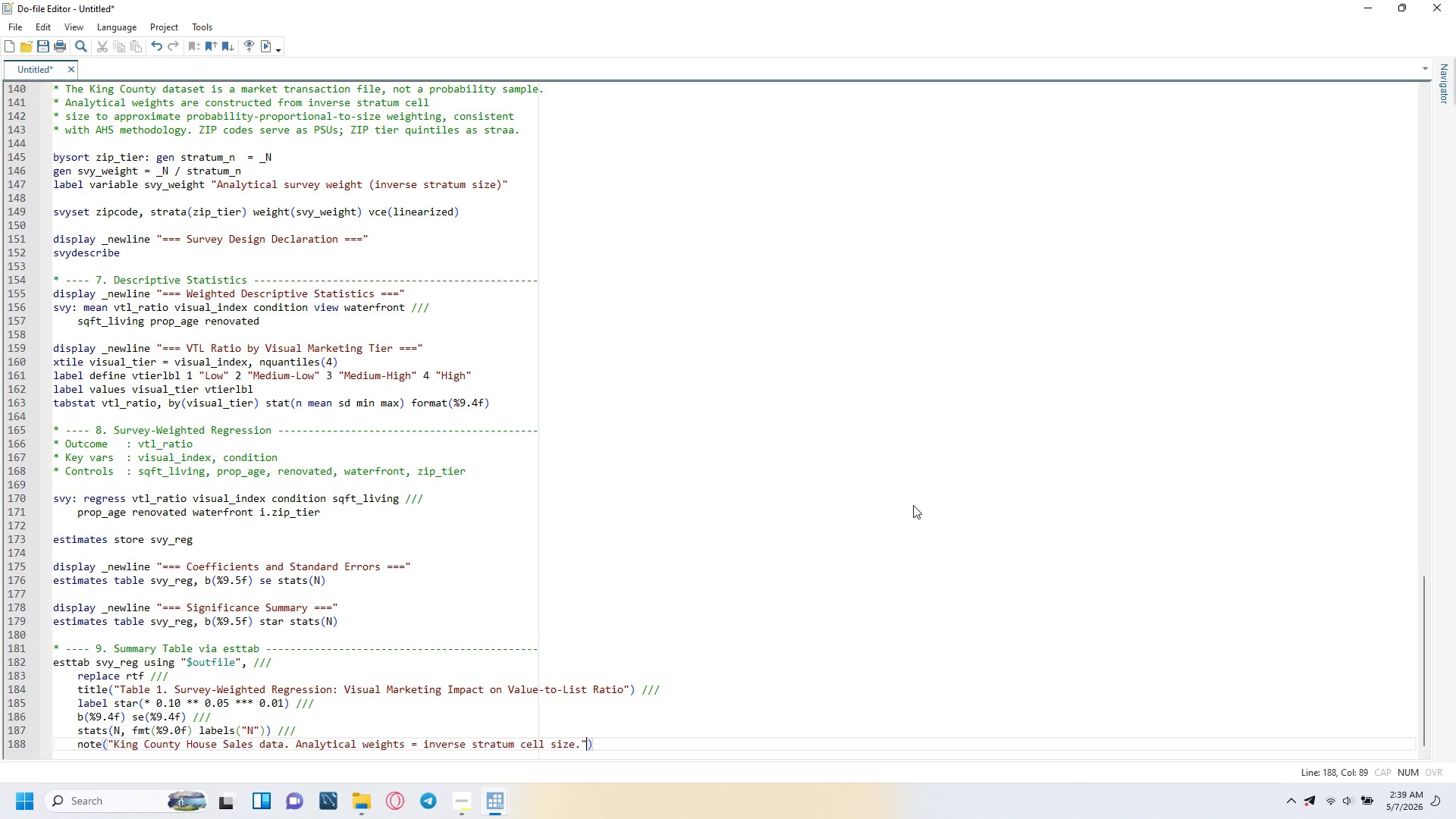 
key(Space)
 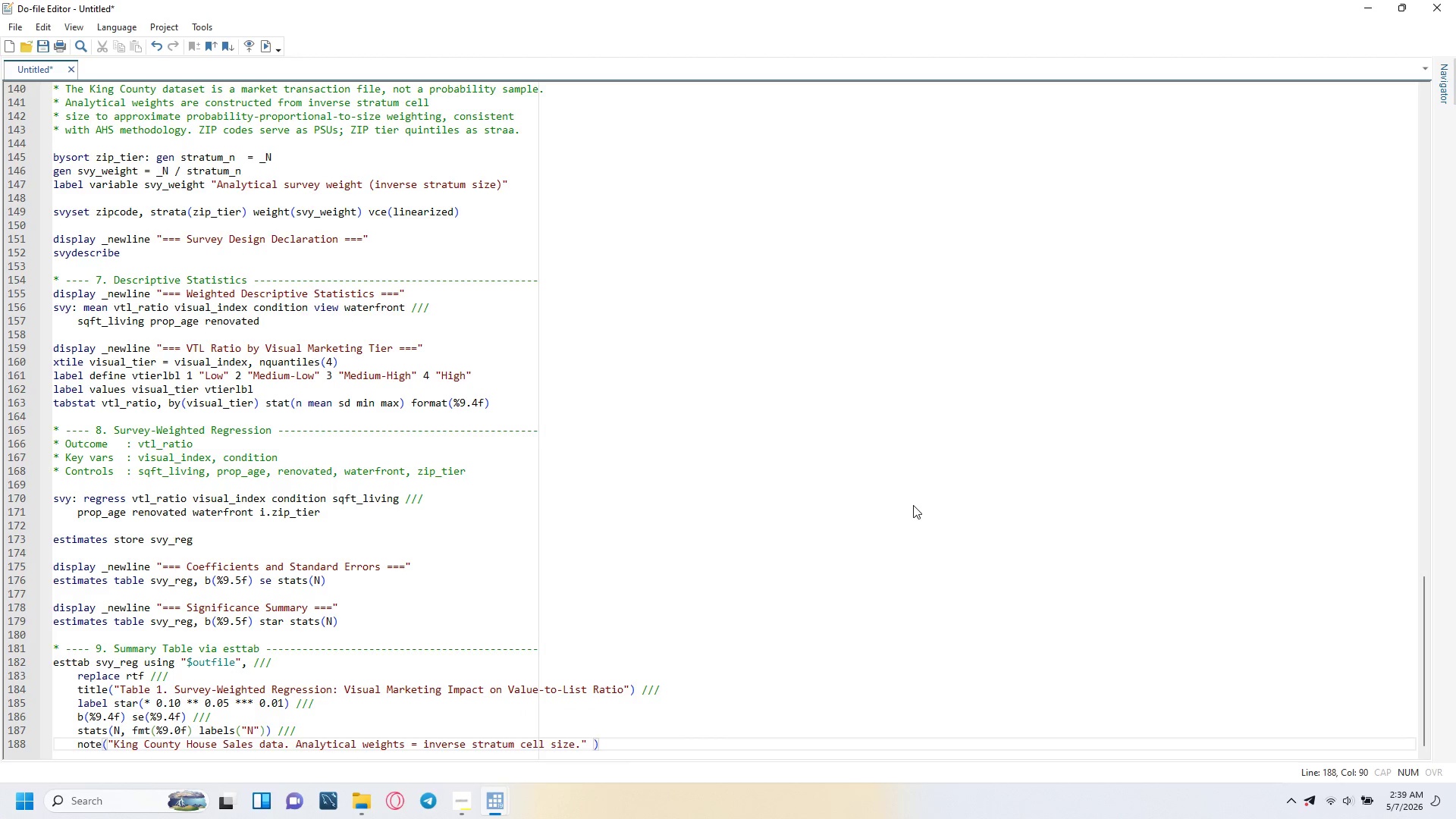 
key(Slash)
 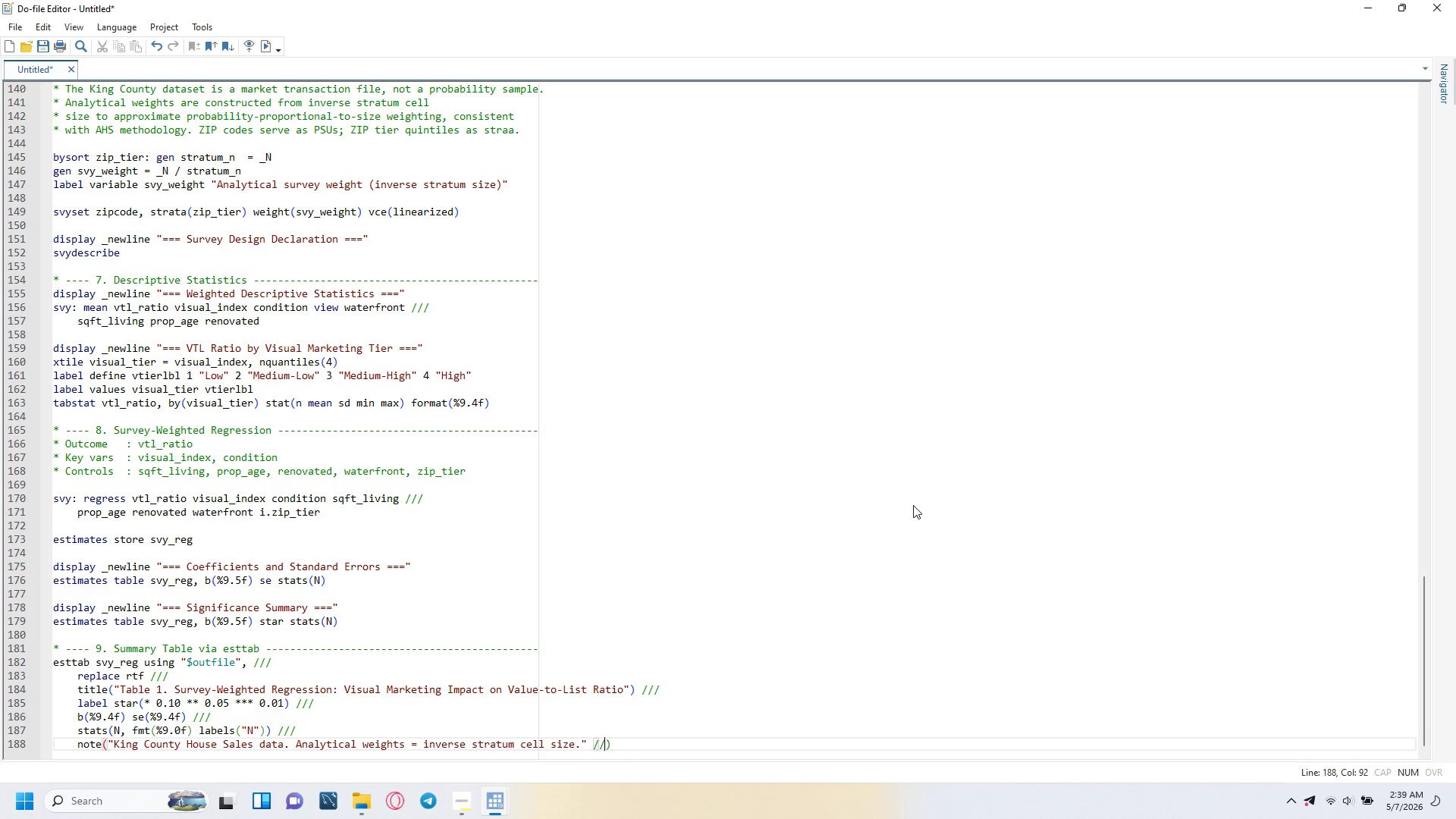 
key(Slash)
 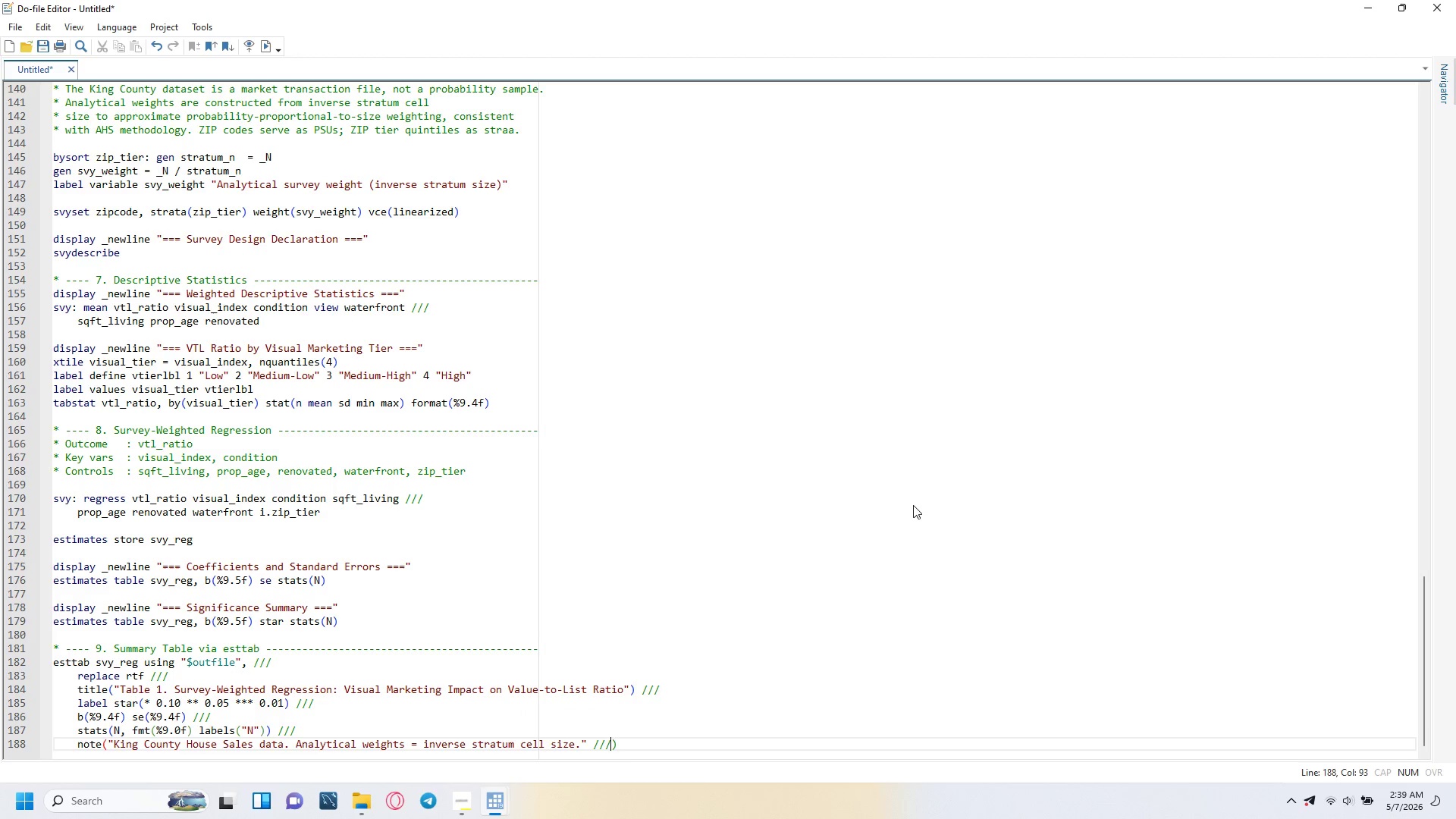 
key(Slash)
 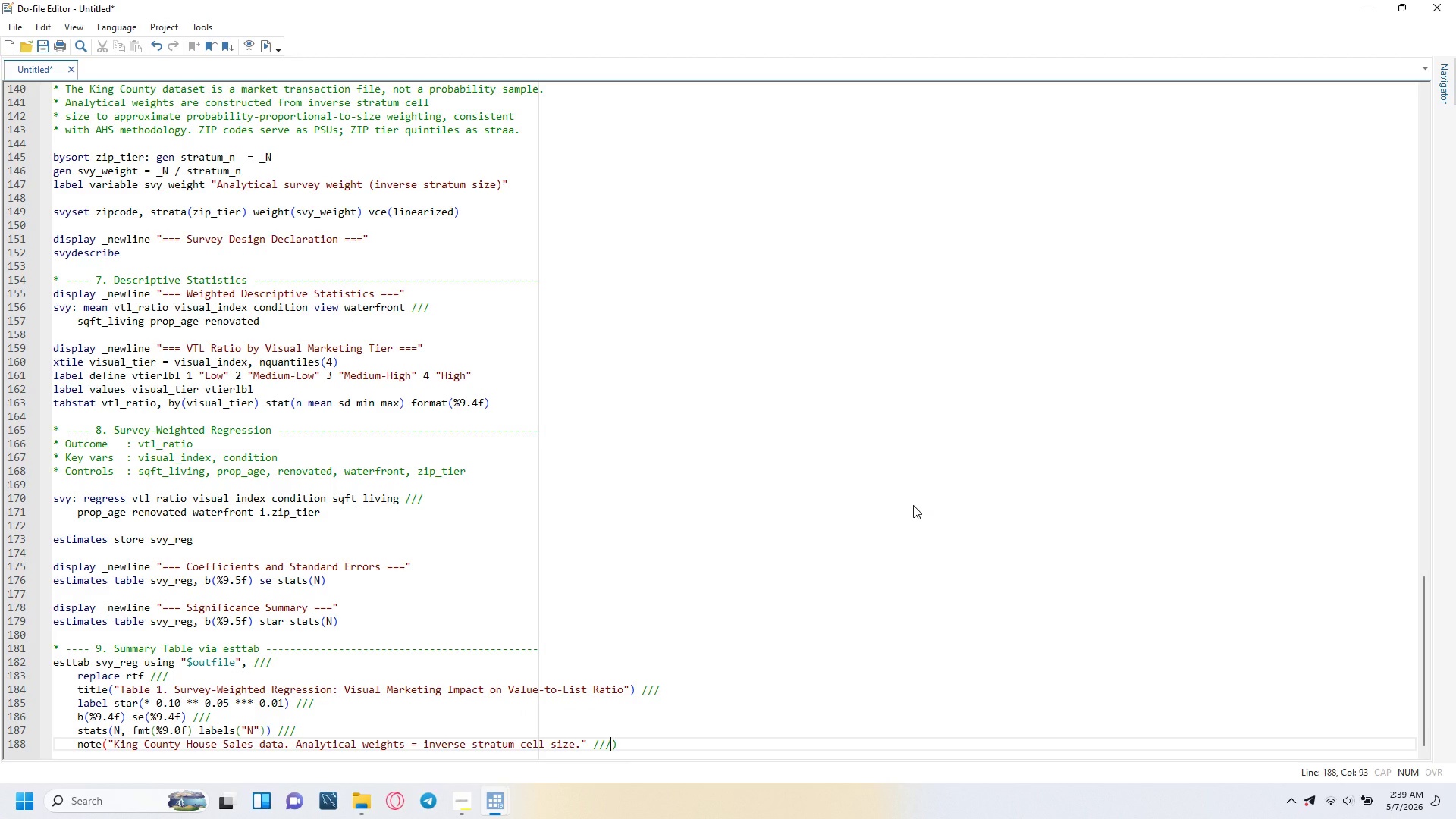 
key(Enter)
 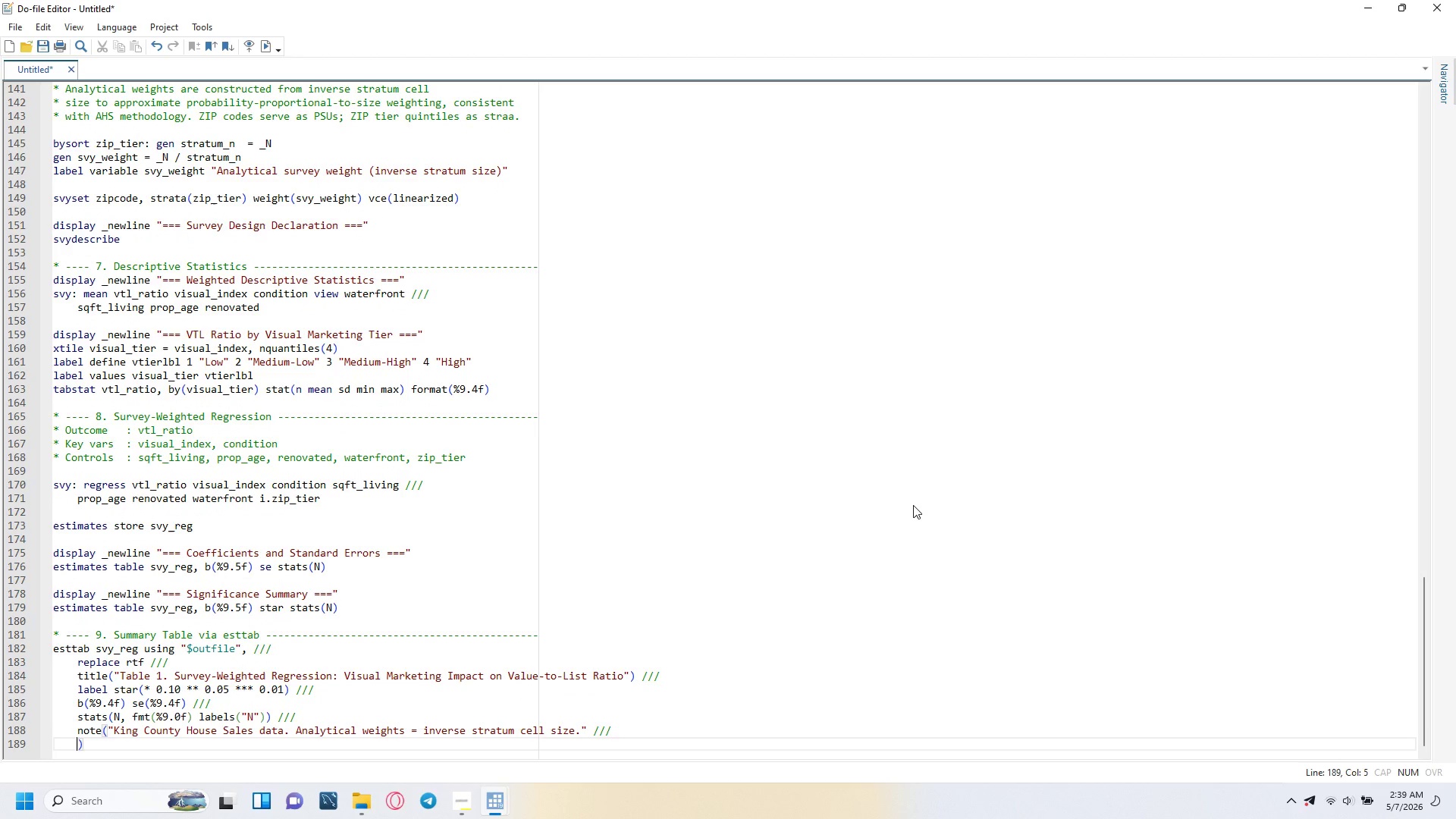 
key(Tab)
type("PSu = ZIP cc)
key(Backspace)
type(ode. Strata + Z)
key(Backspace)
key(Backspace)
key(Backspace)
type(= ZIP ter quntile.")
 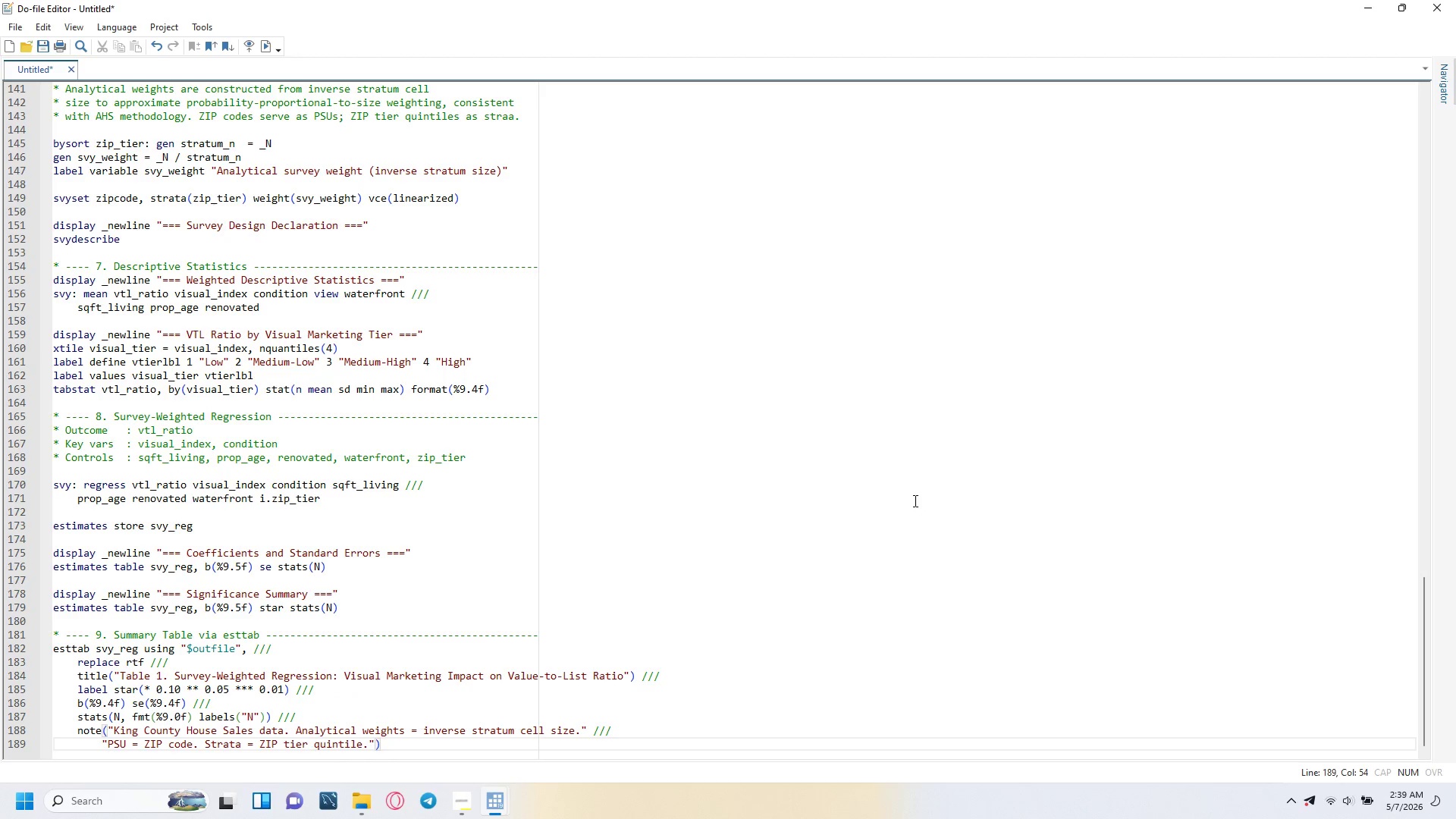 
key(ArrowRight)
 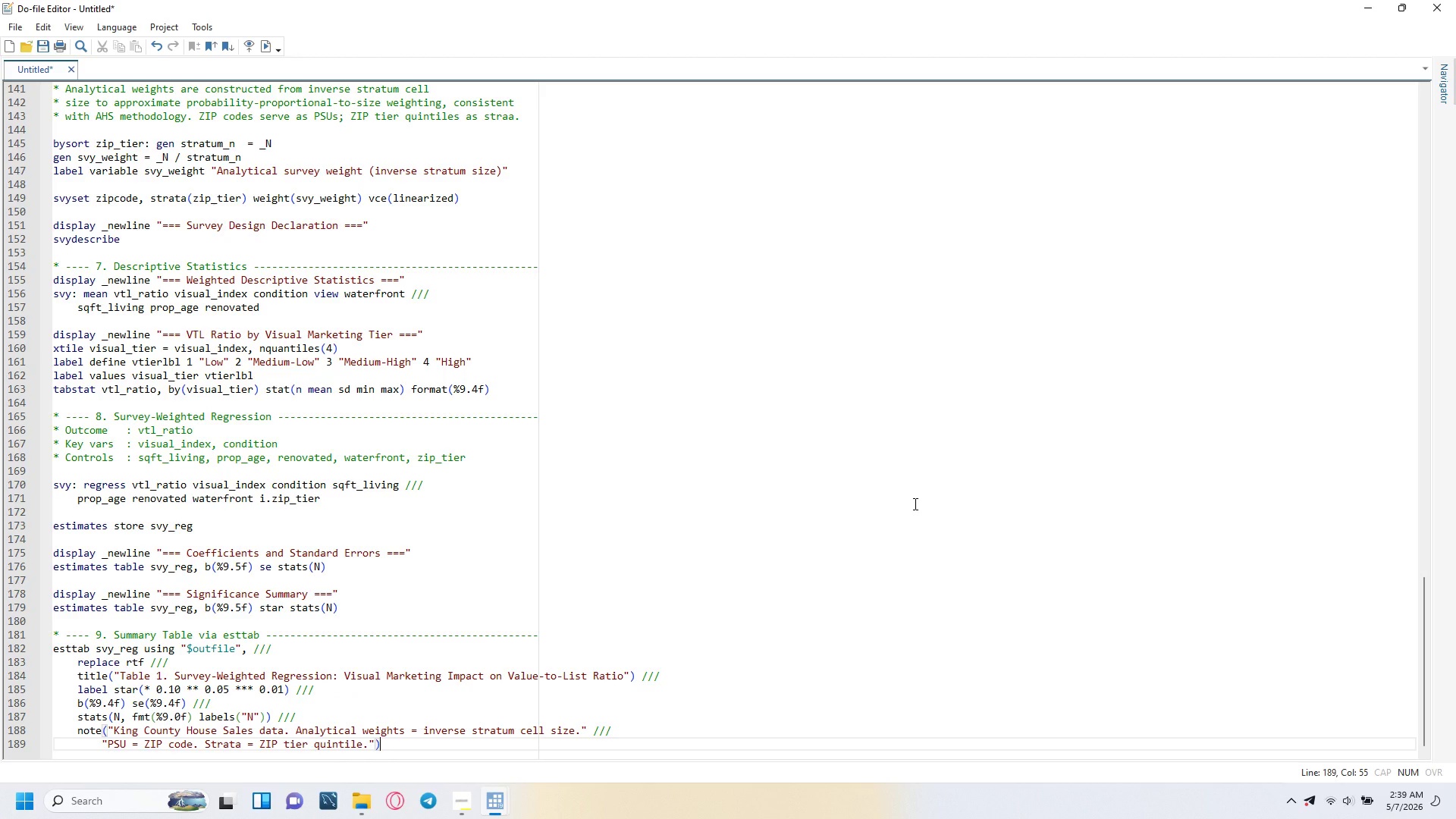 
key(Enter)
 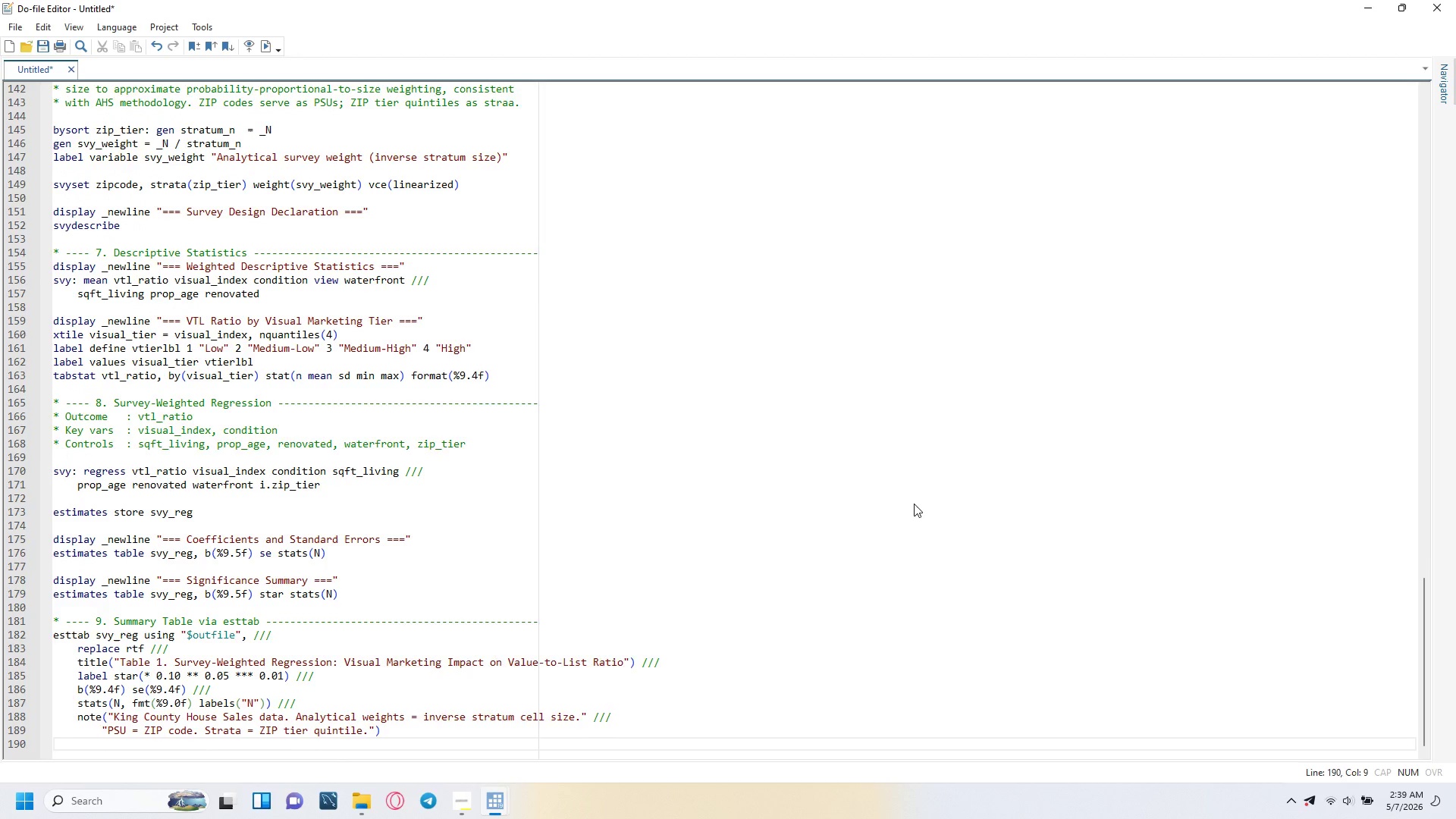 
key(Enter)
 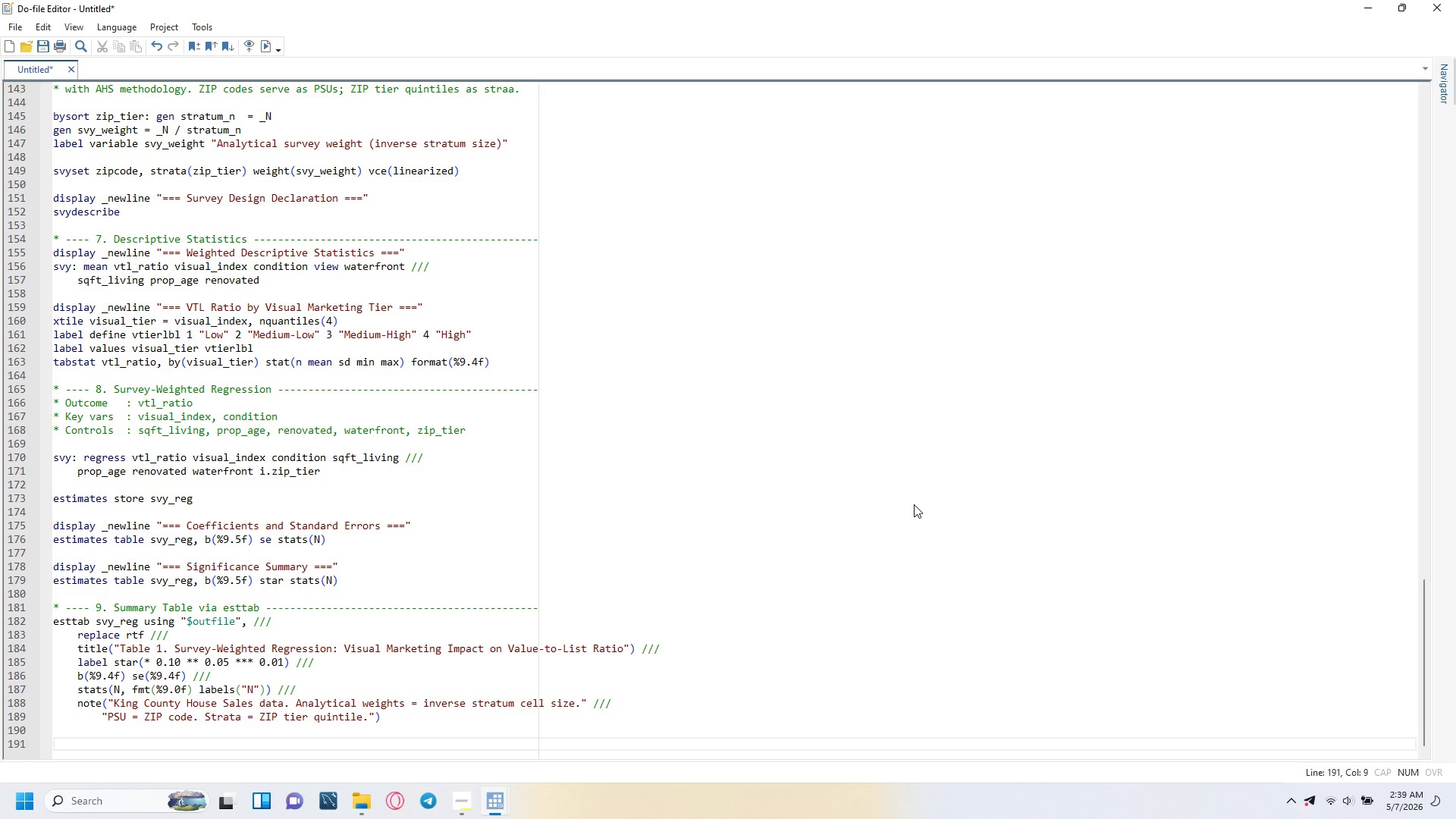 
key(Backspace)
key(Backspace)
type(display ")
 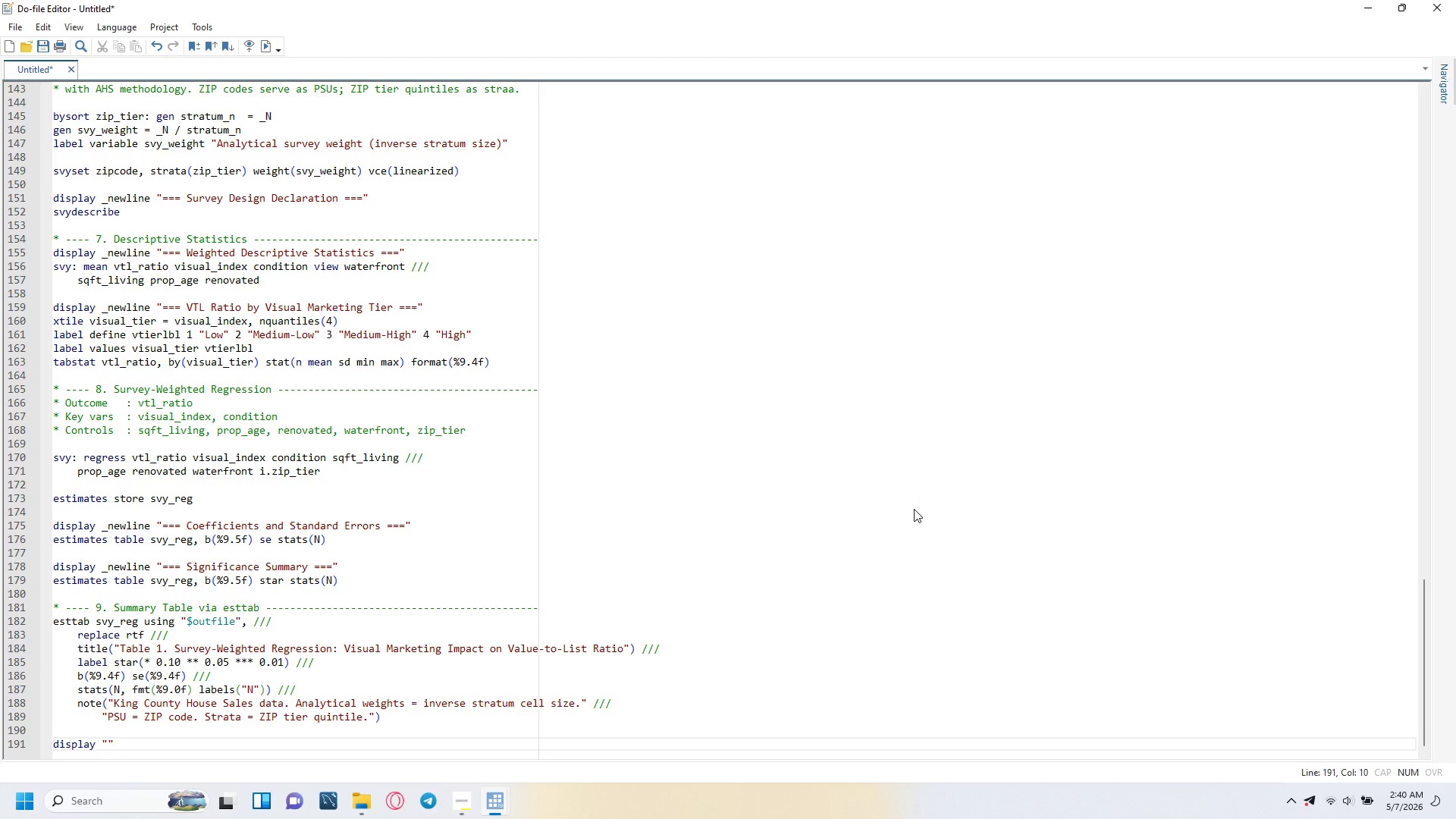 
type(summary table exported to: $outfile)
 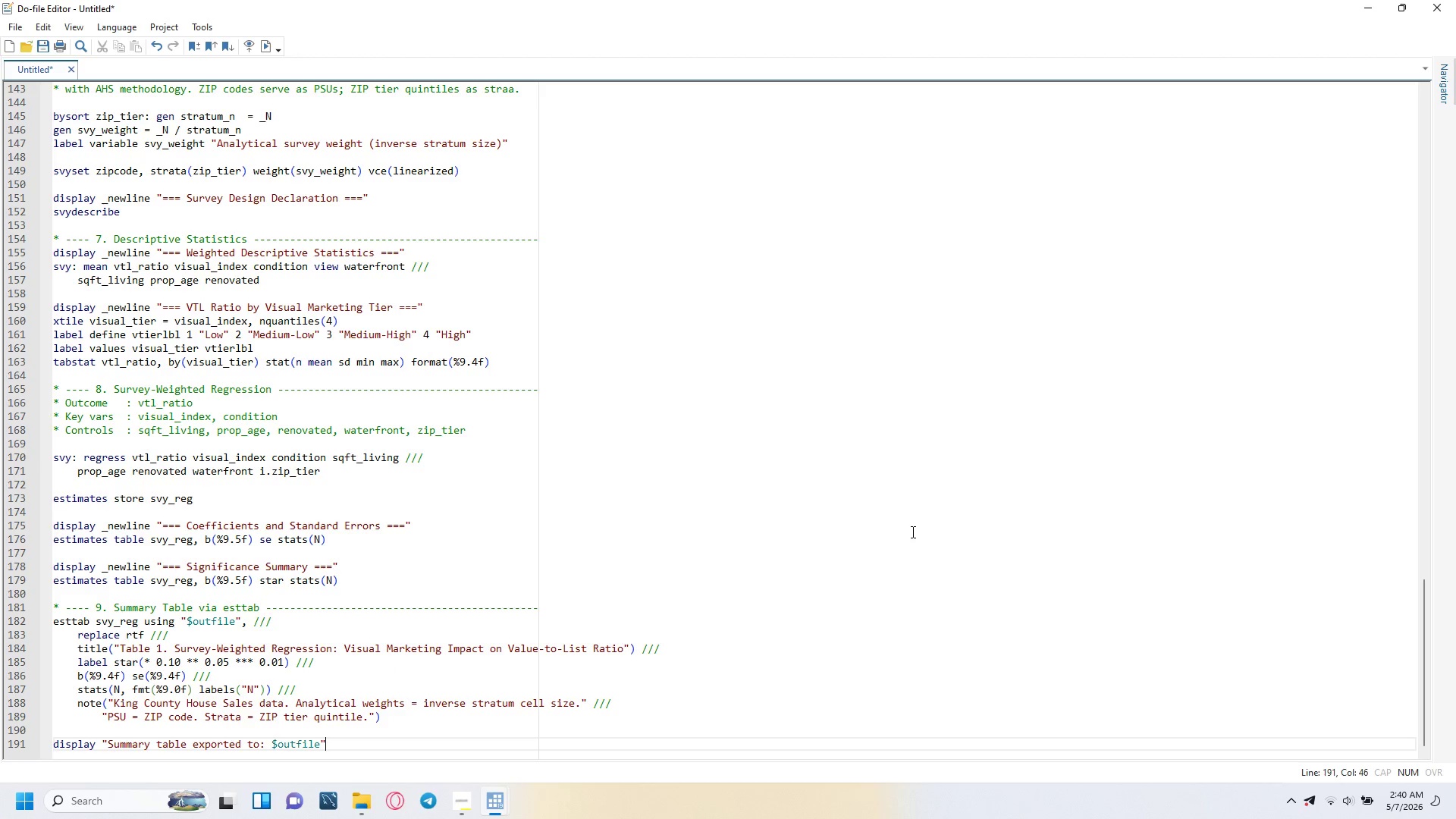 
 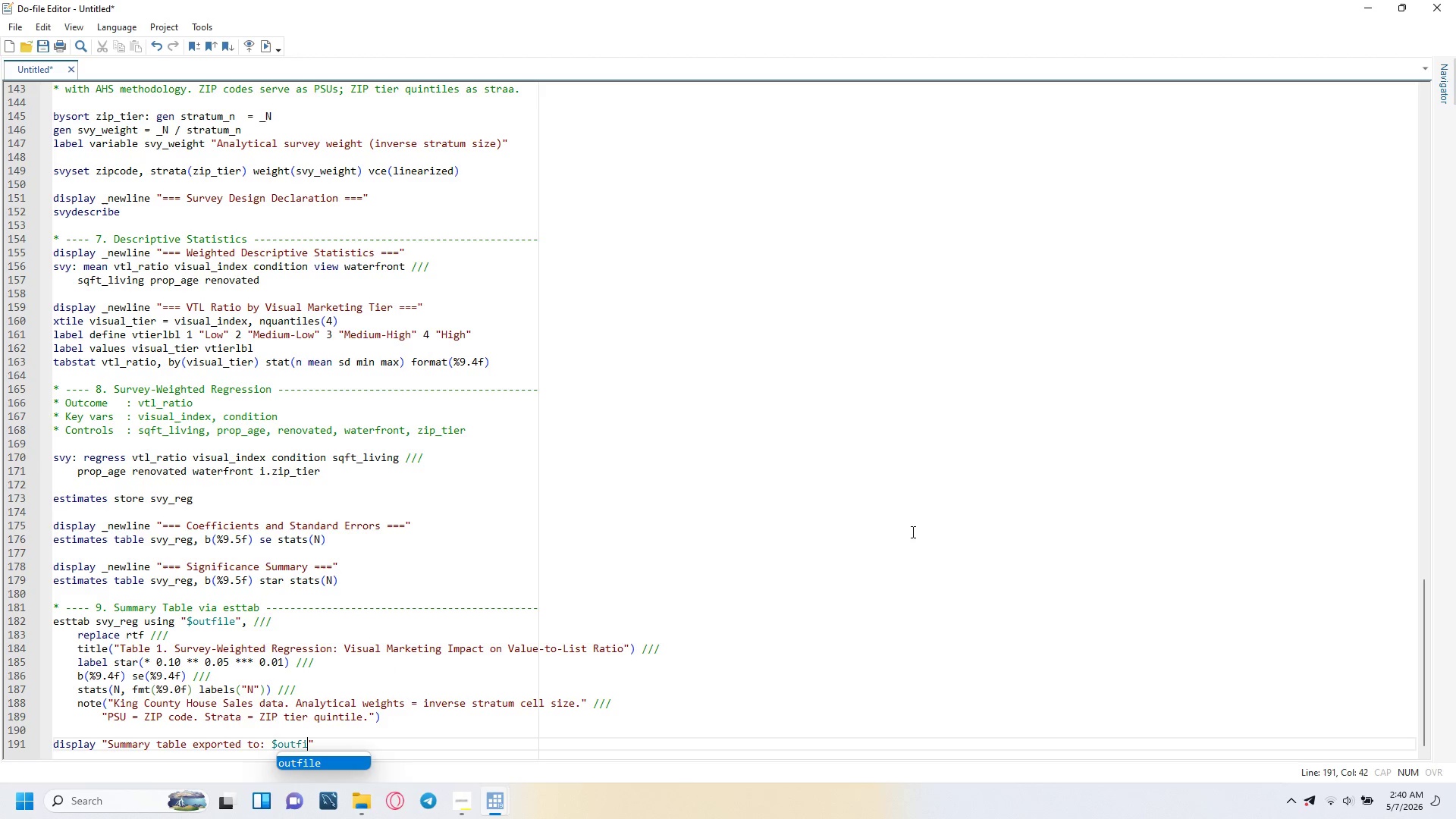 
key(ArrowRight)
 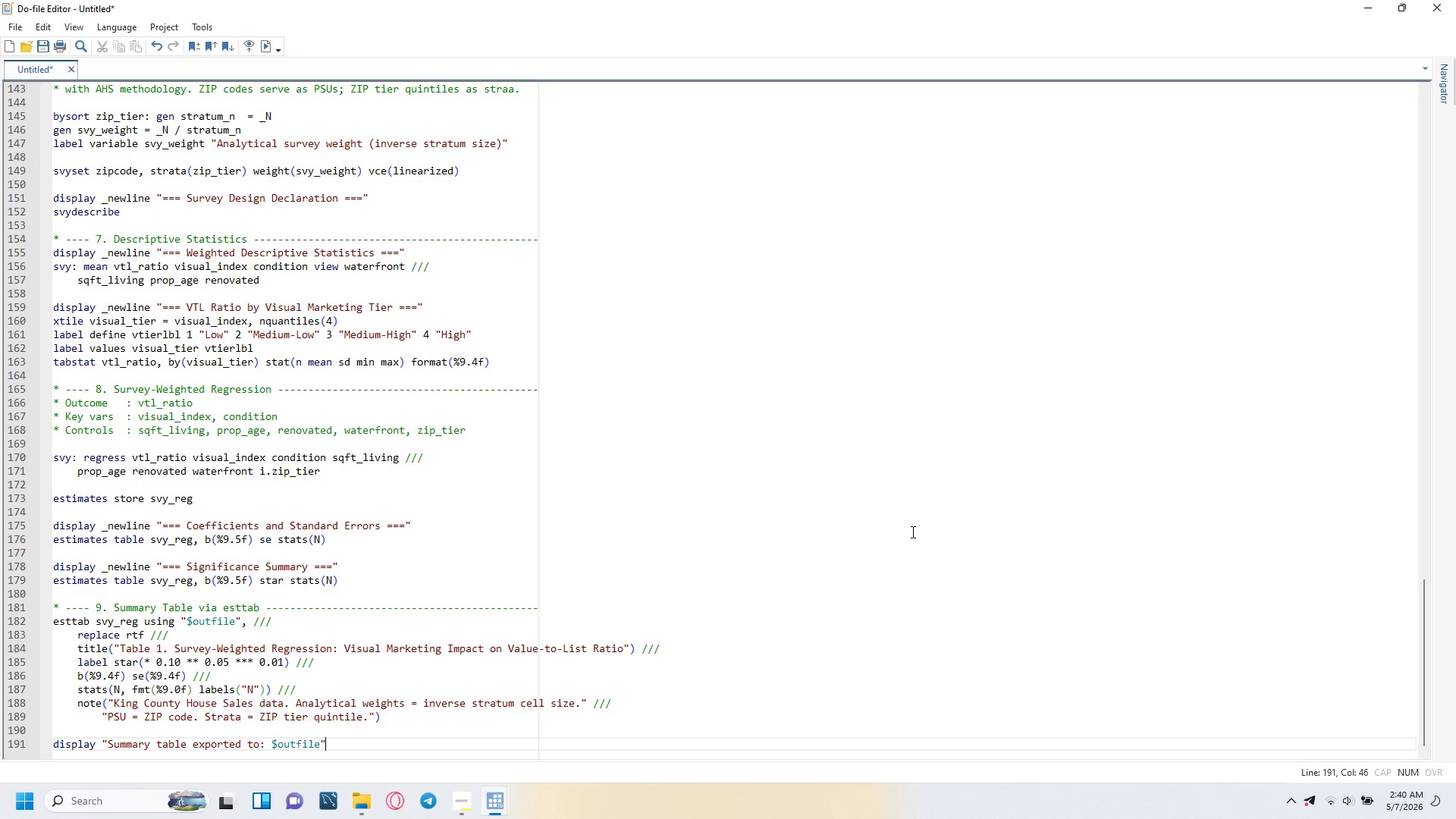 
key(Enter)
 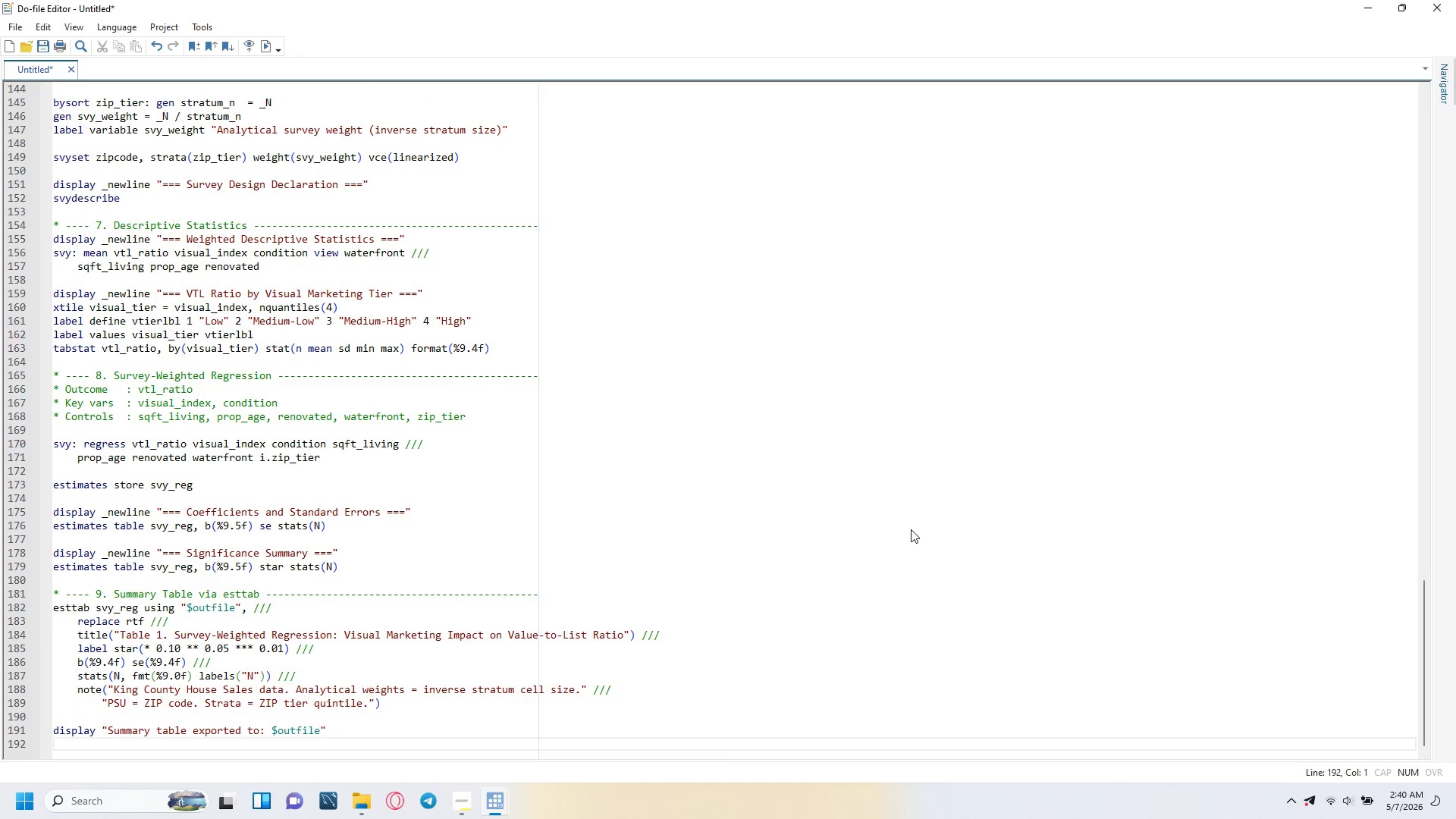 
key(Enter)
 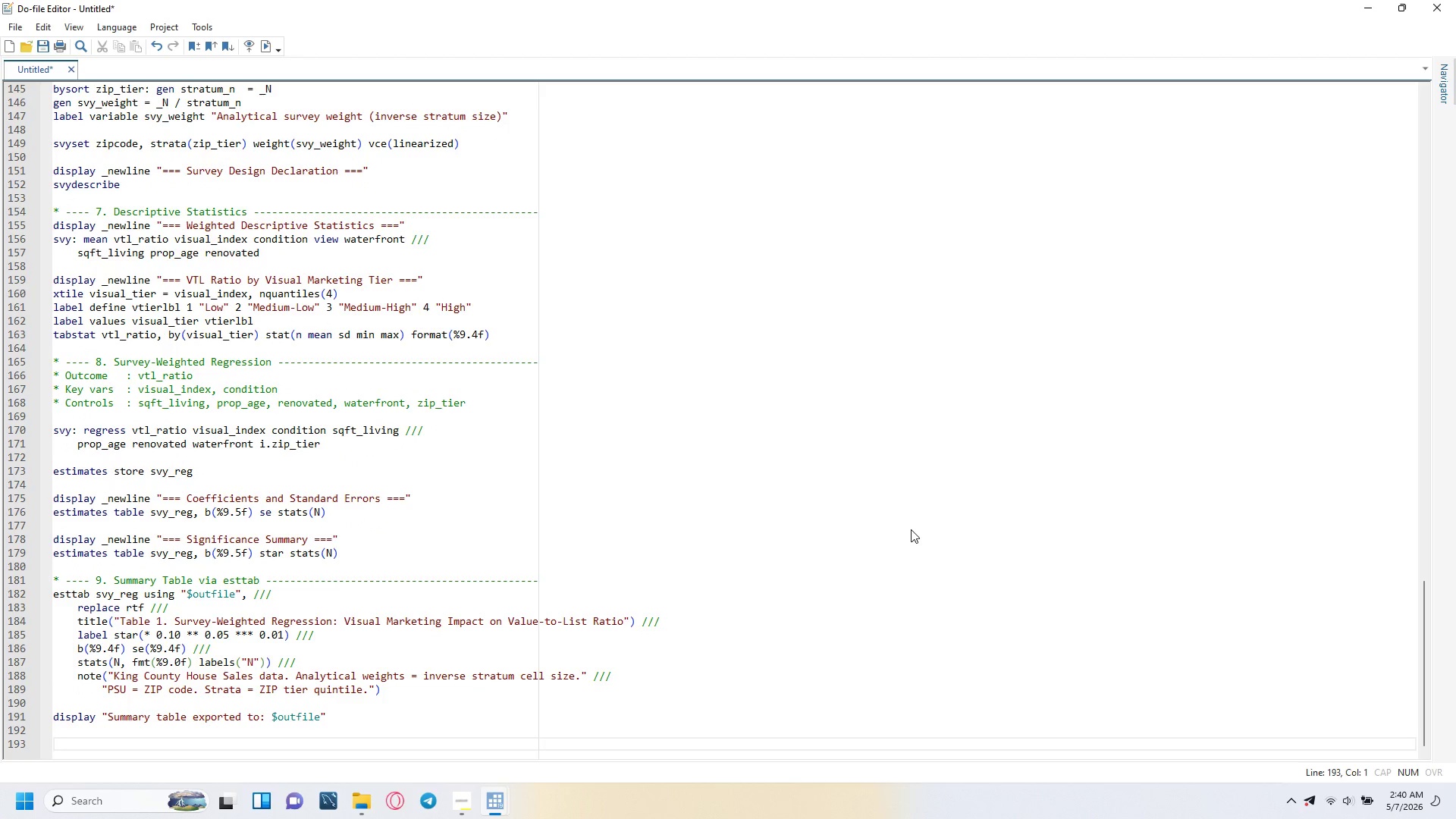 
type(* ---- 10. )
 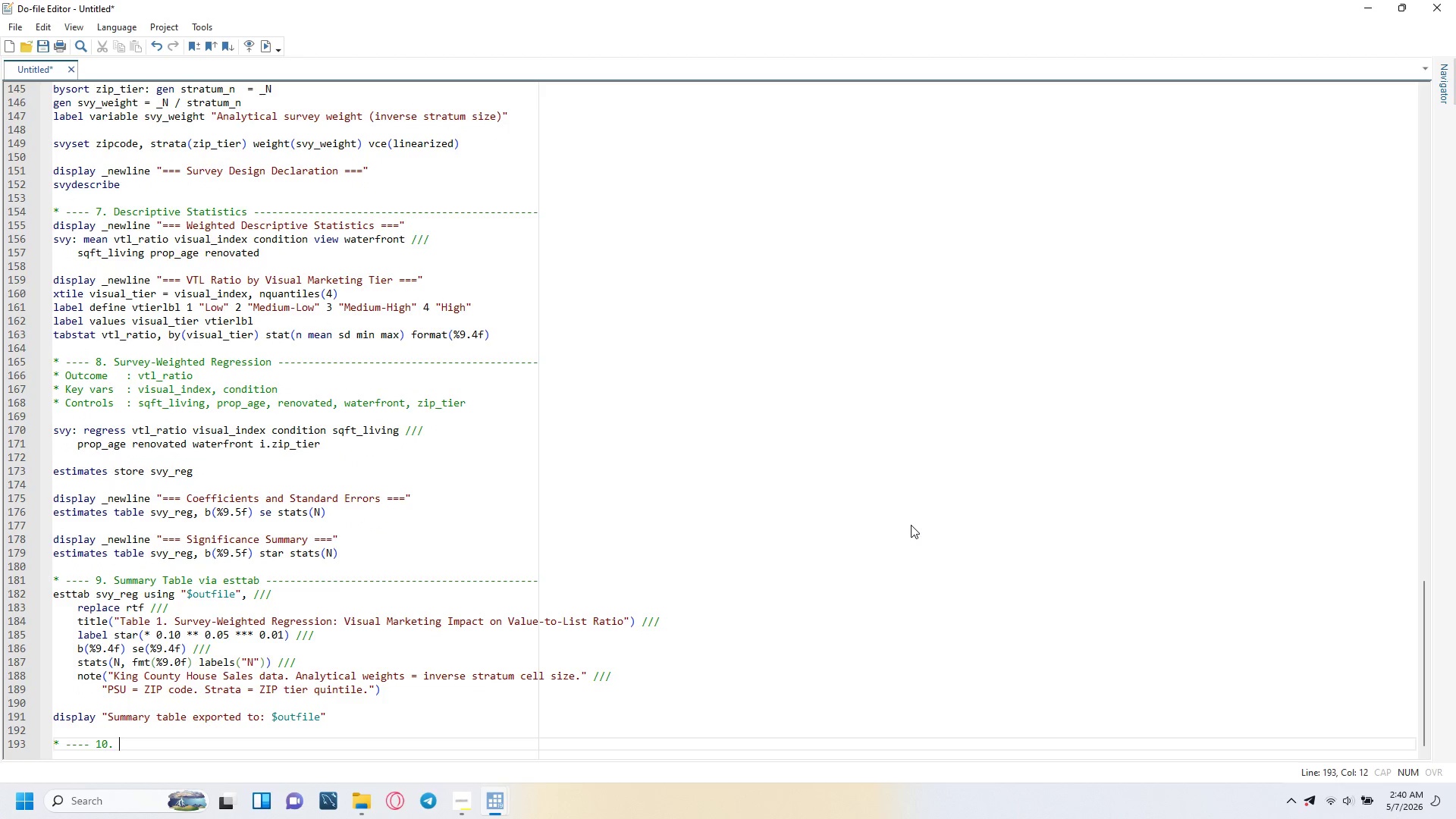 
type(Figure 1L)
key(Backspace)
type(: Distributional Histogram ----------------------------------)
 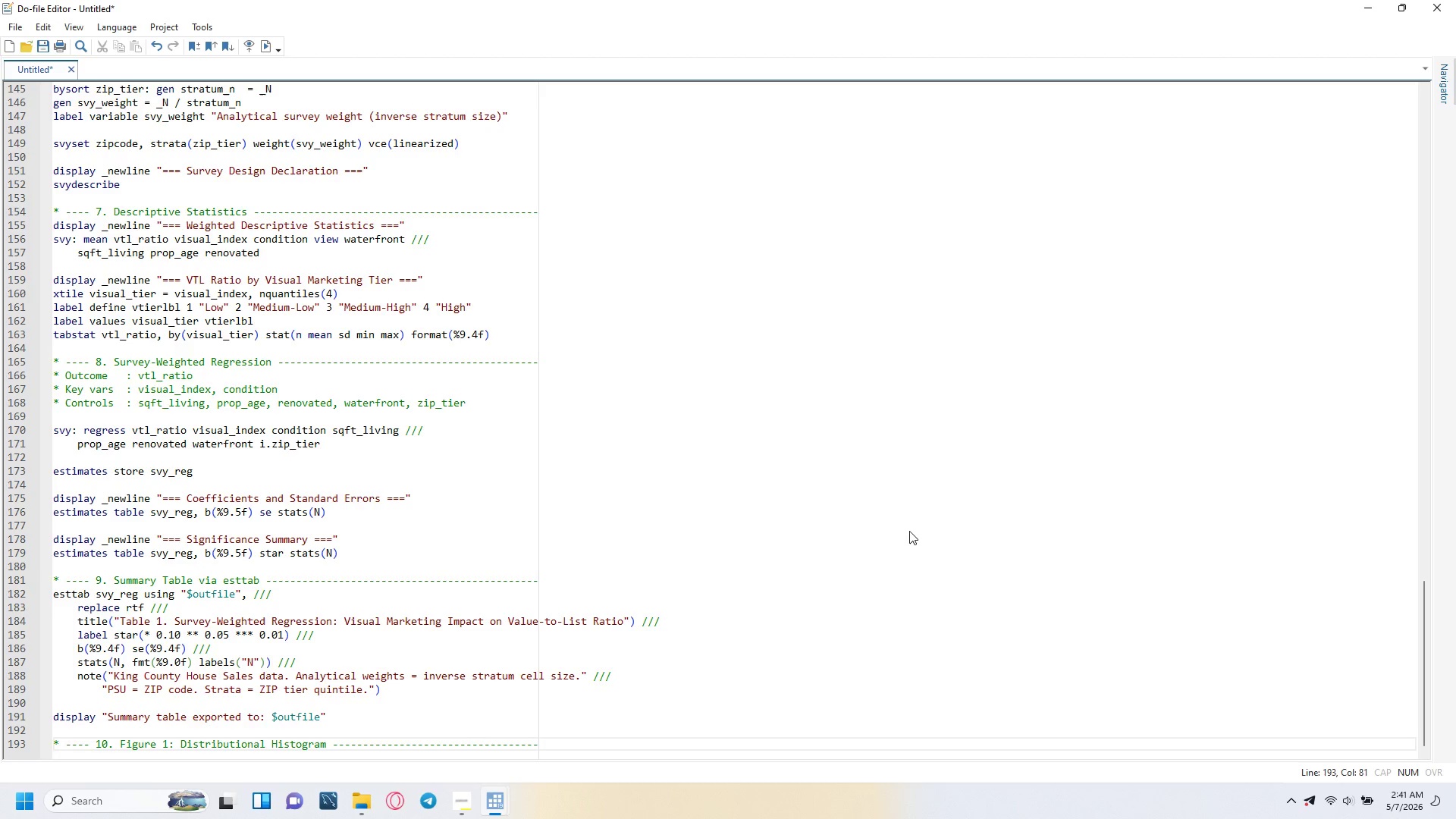 
key(Enter)
 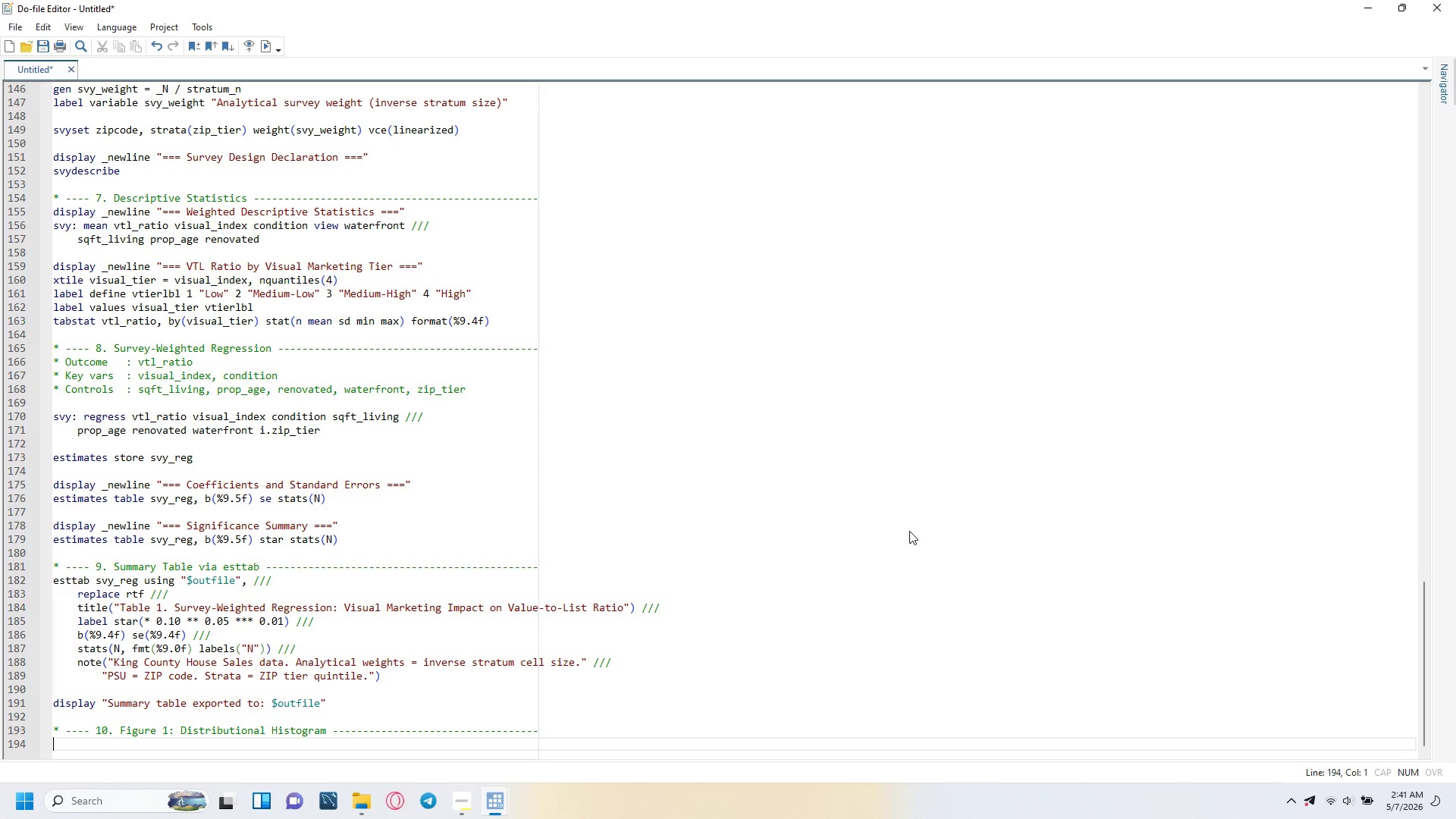 
wait(54.81)
 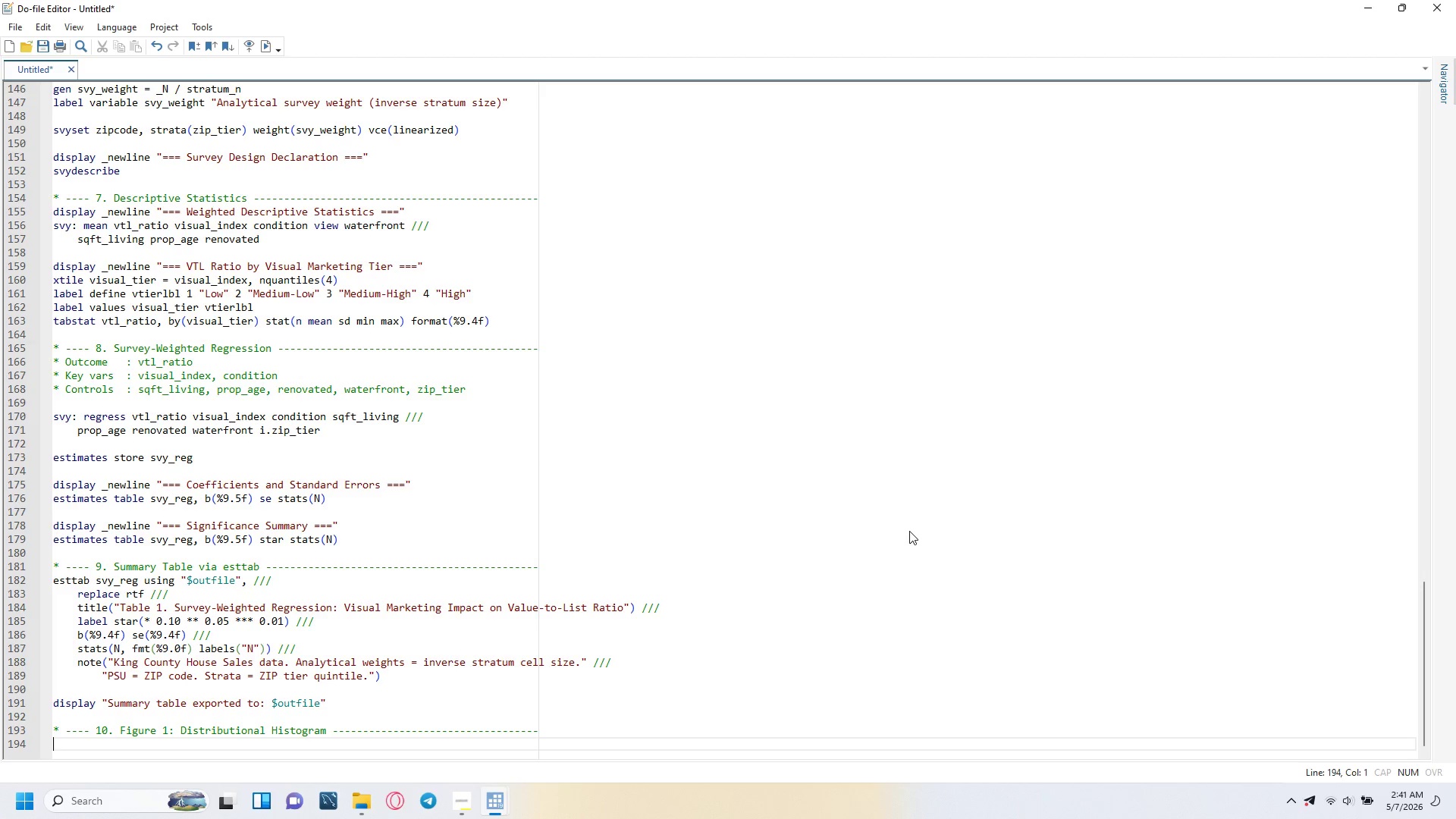 
type(* Value )
key(Backspace)
type(-to-list ratio distributions for low and high marketing tier)
 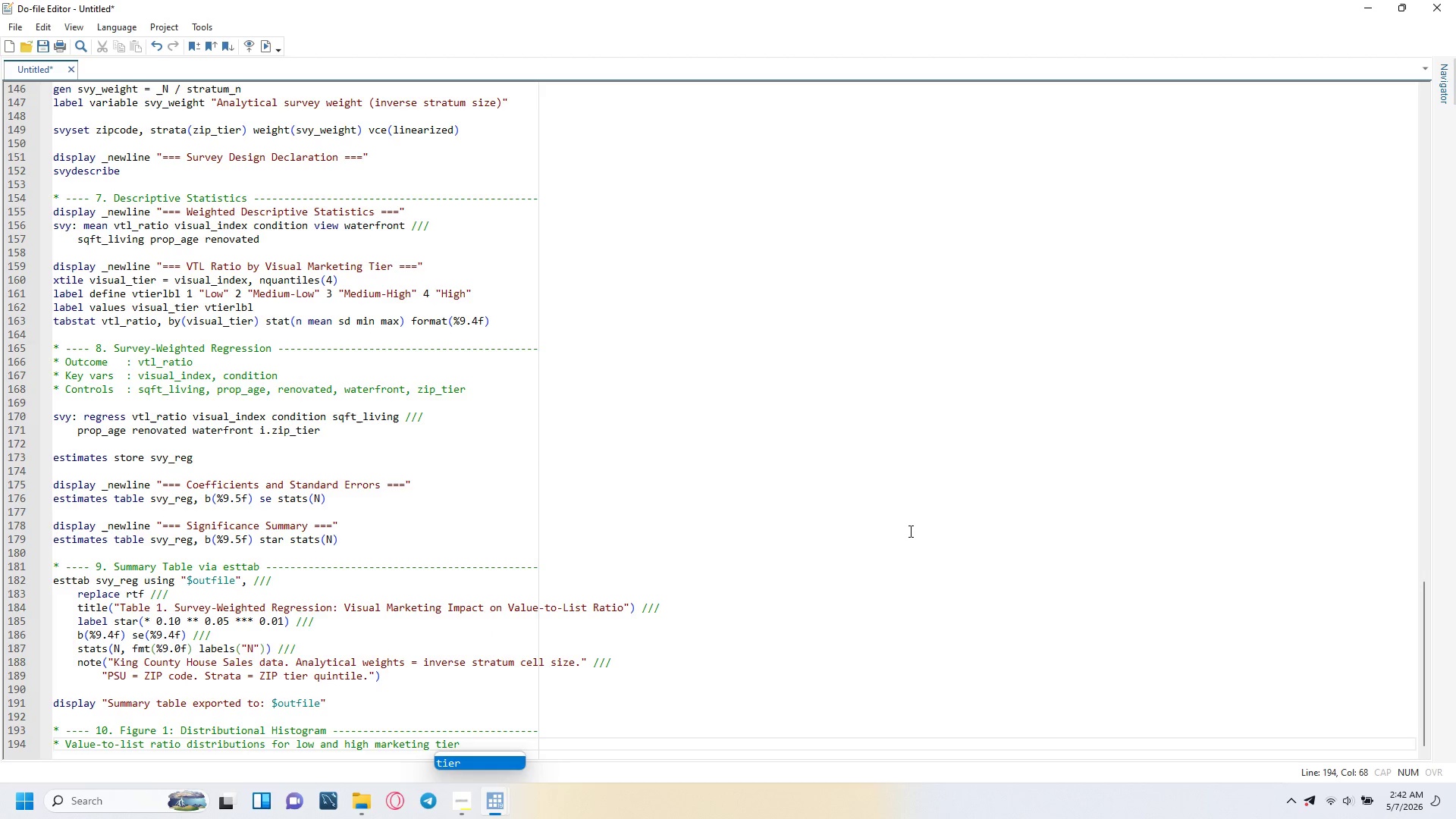 
key(Enter)
 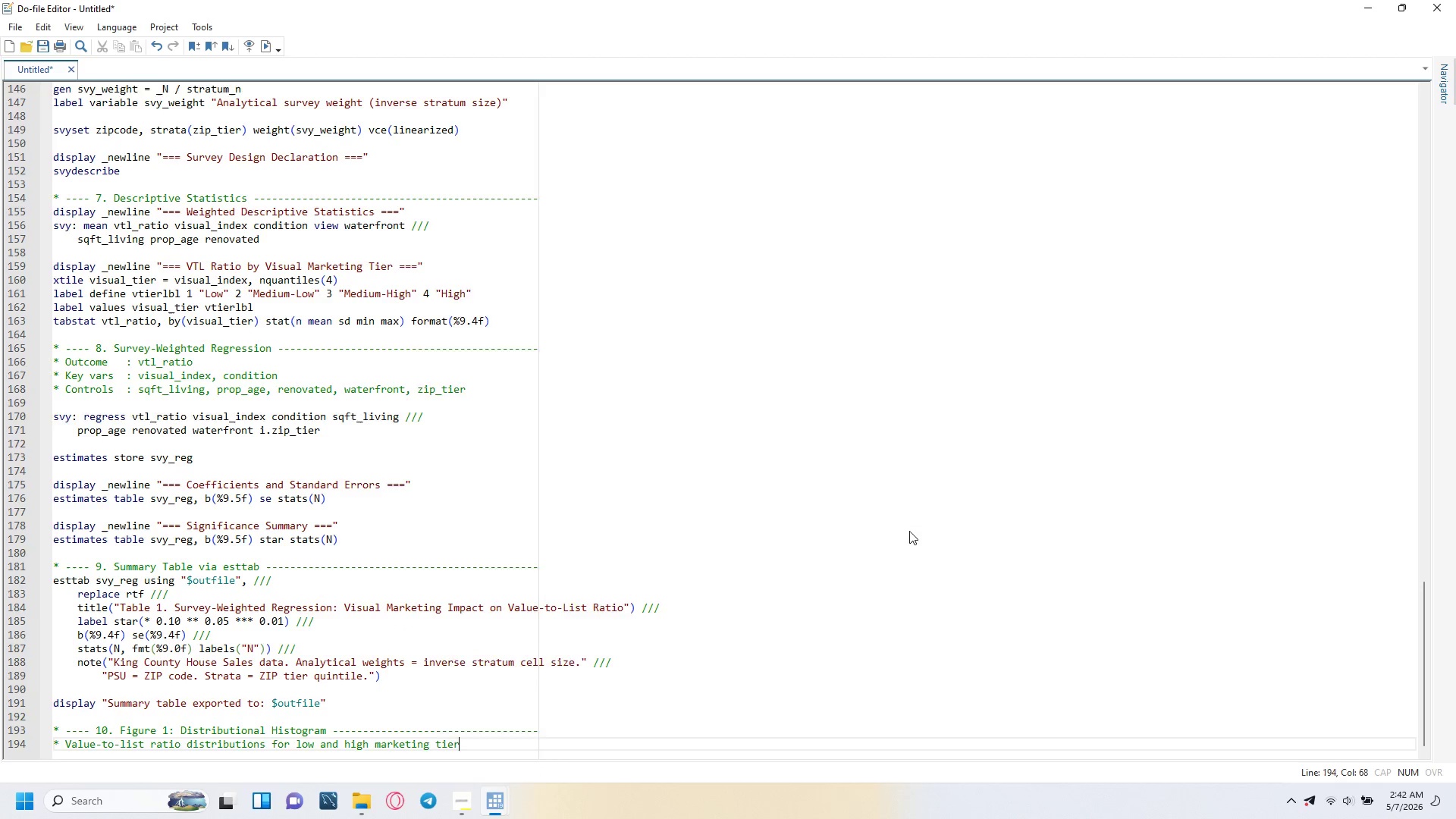 
key(Enter)
 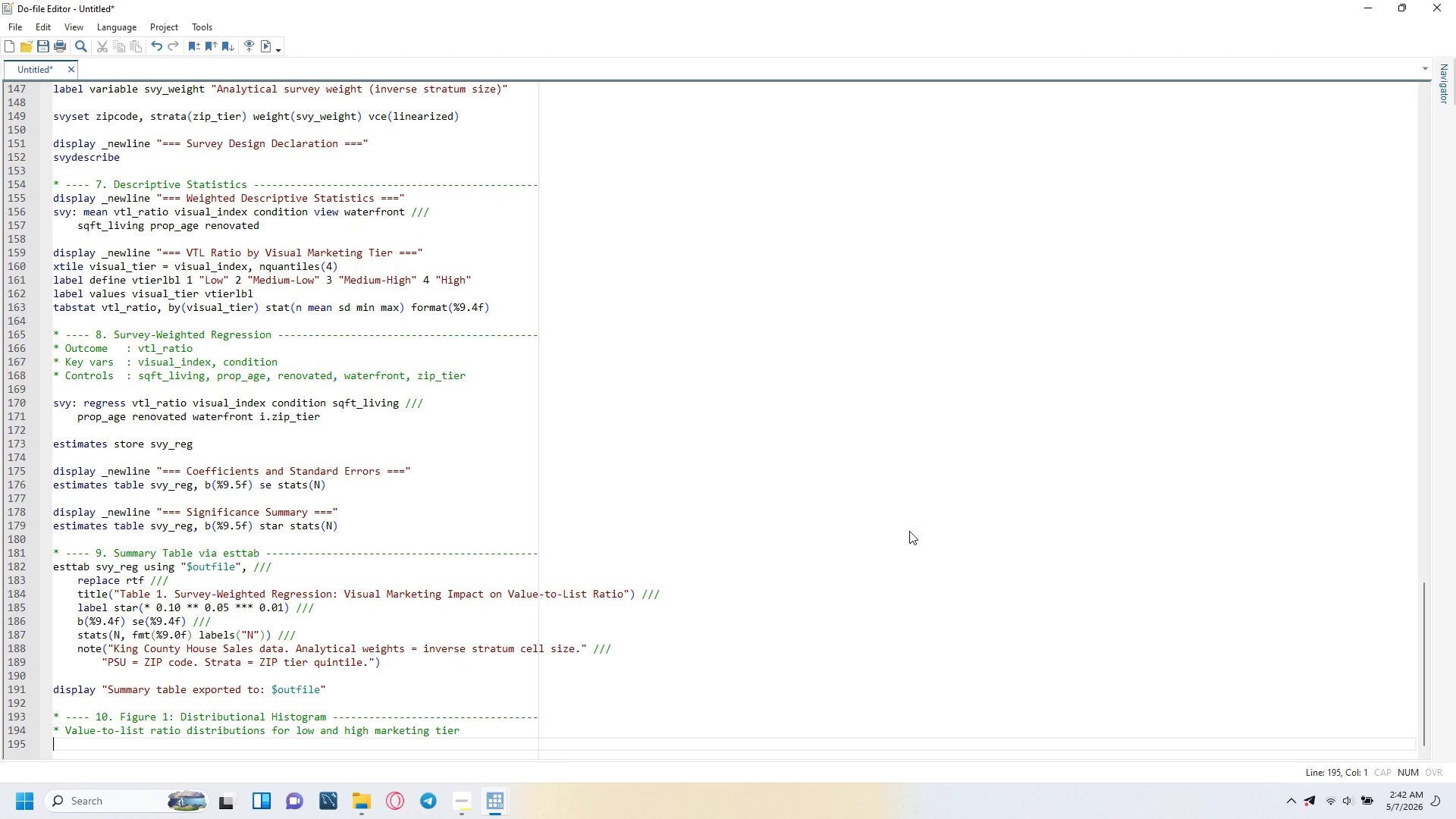 
type(* properties overlaid on the same ac=x)
key(Backspace)
key(Backspace)
key(Backspace)
type(xis. The dashed reference at 1.0 )
key(Backspace)
 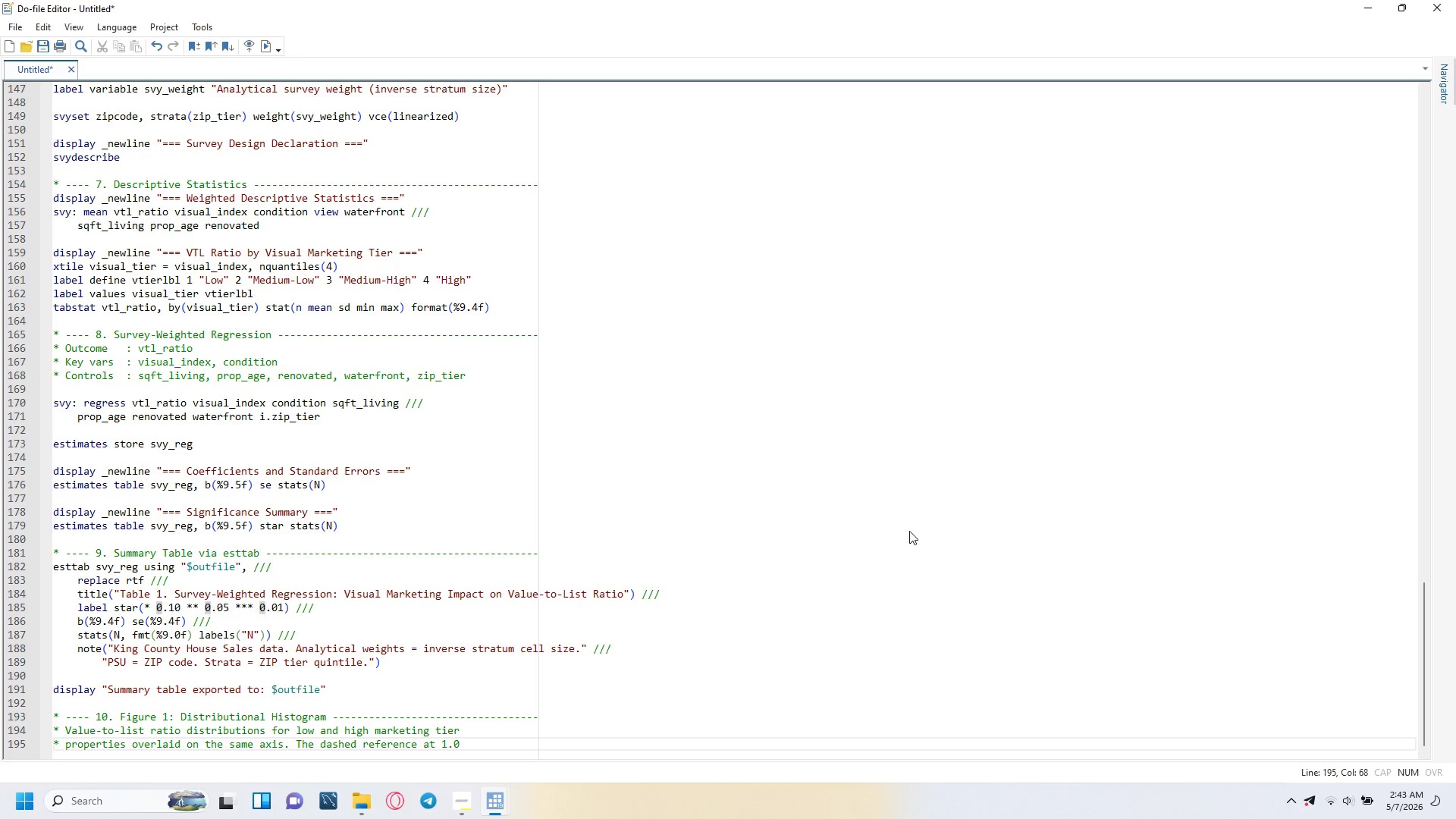 
key(Enter)
 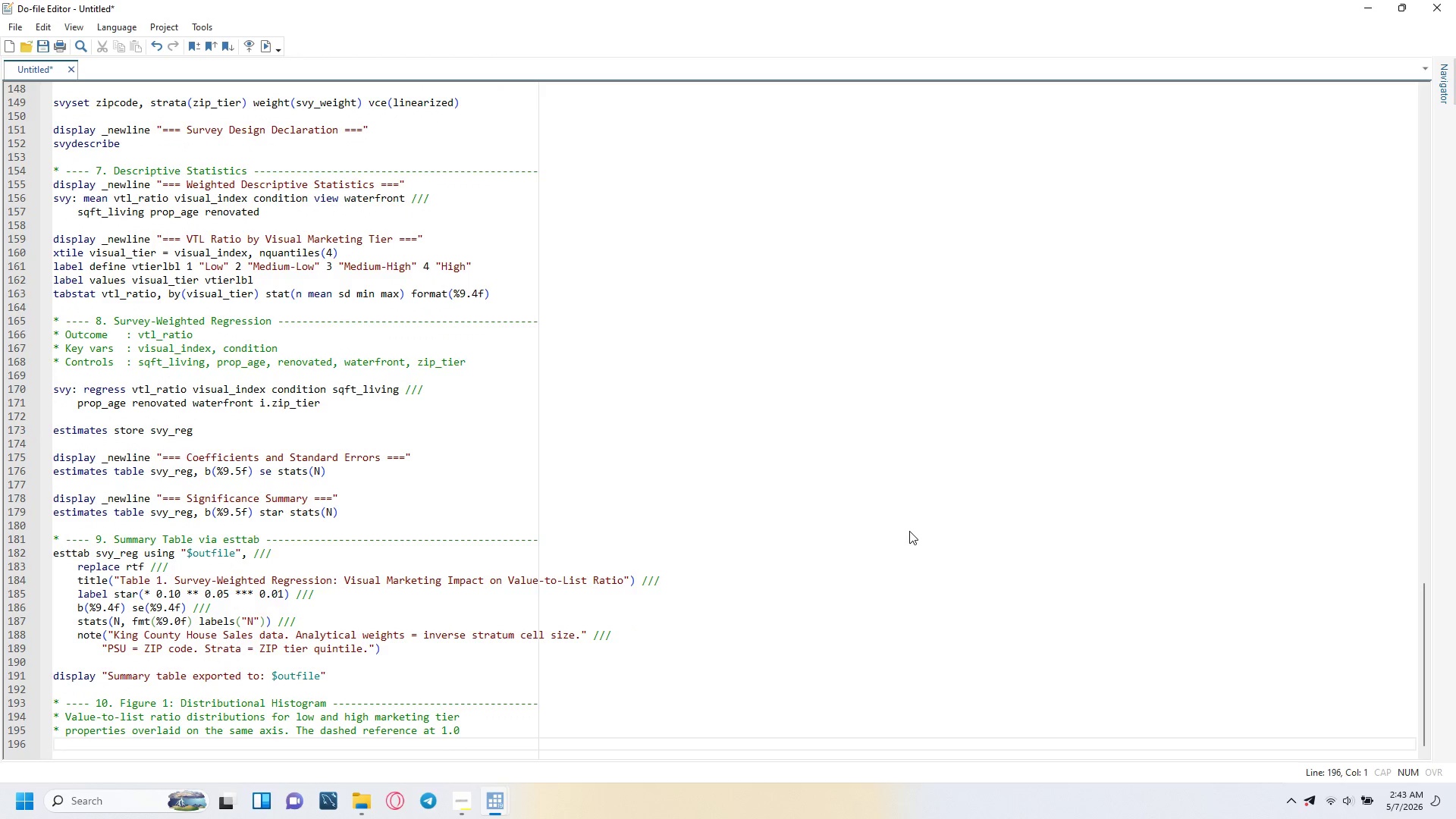 
type(* marks where sale price equals the fundamental estimate. )
 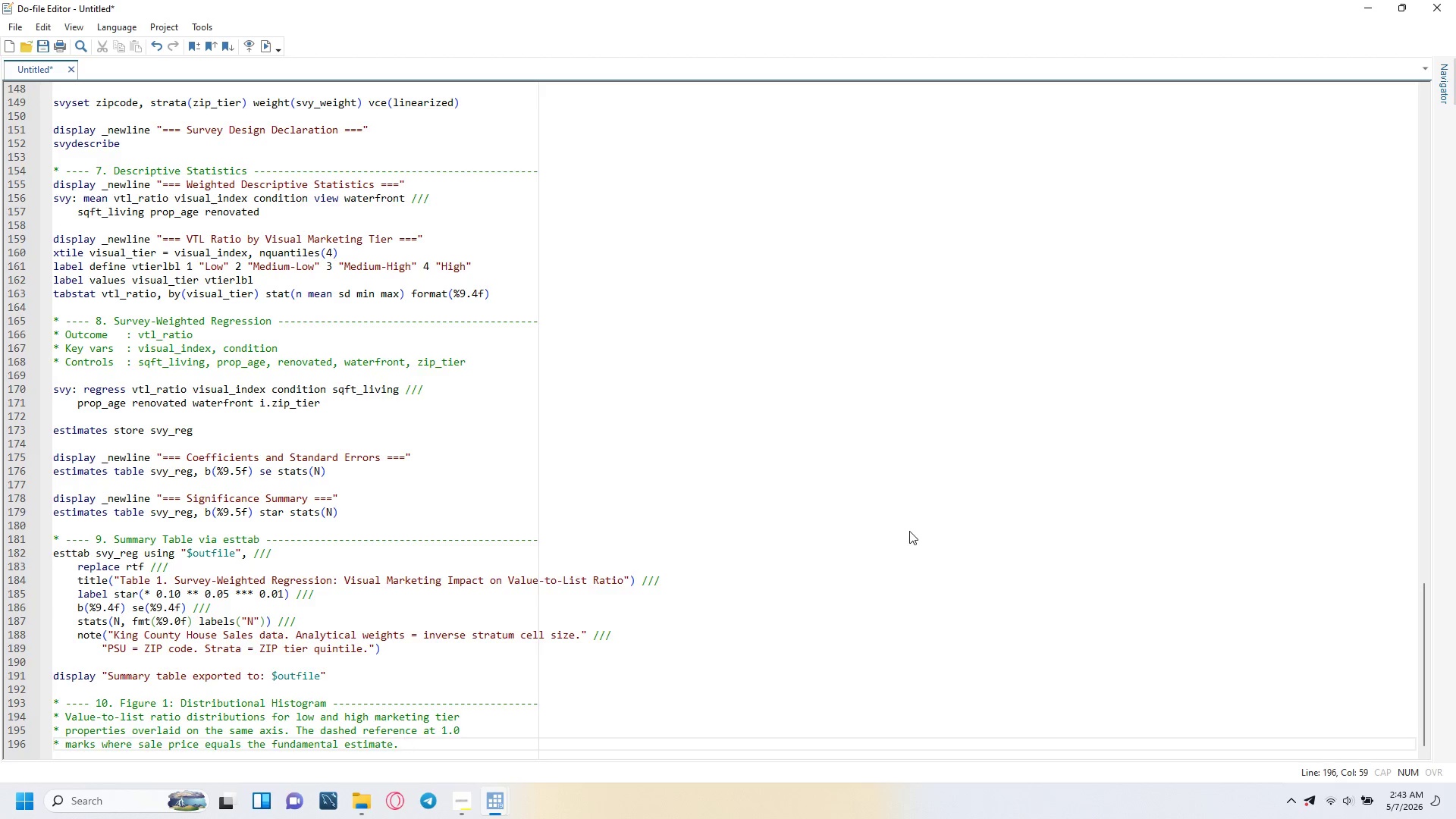 
key(Enter)
 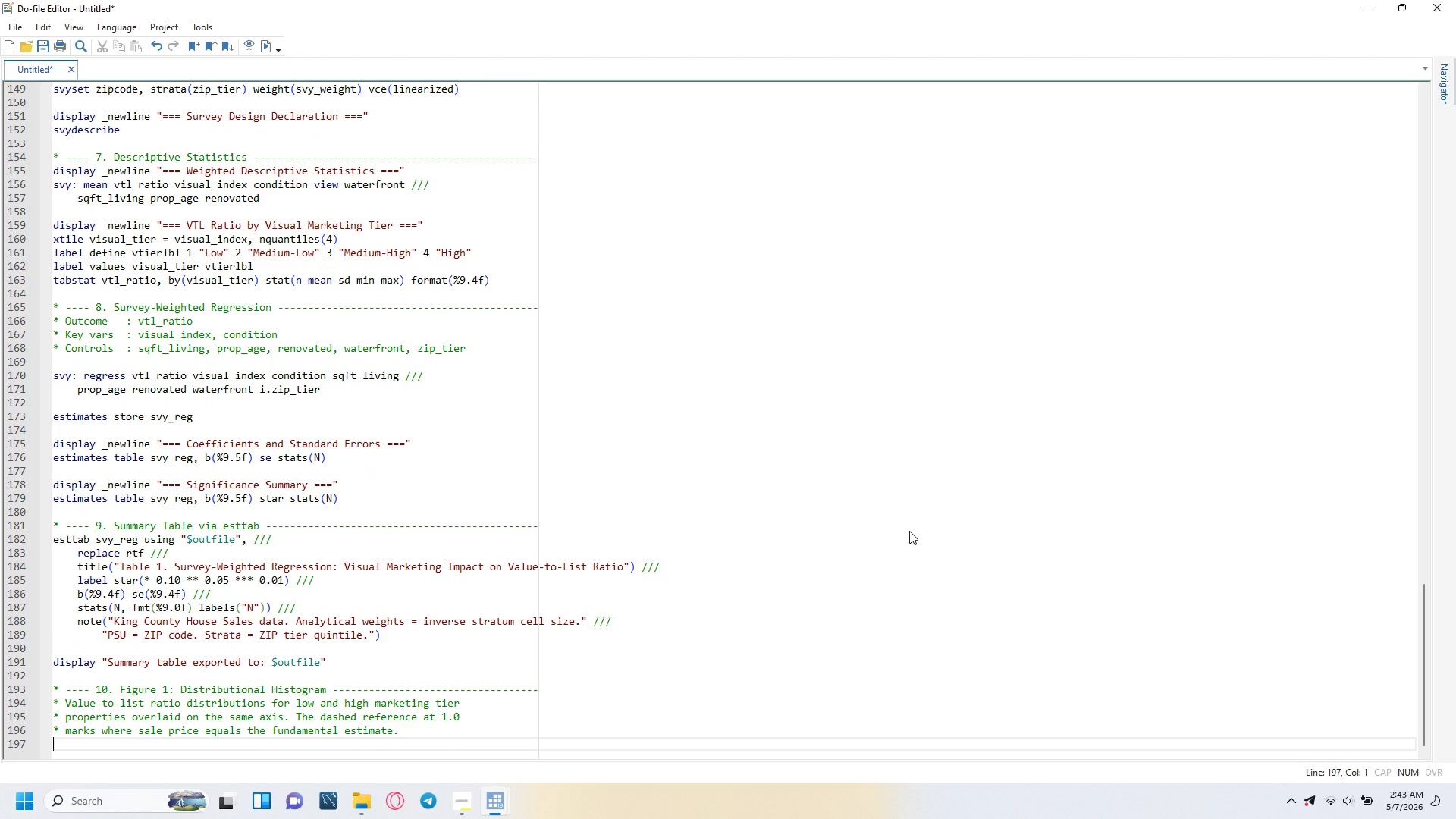 
wait(10.2)
 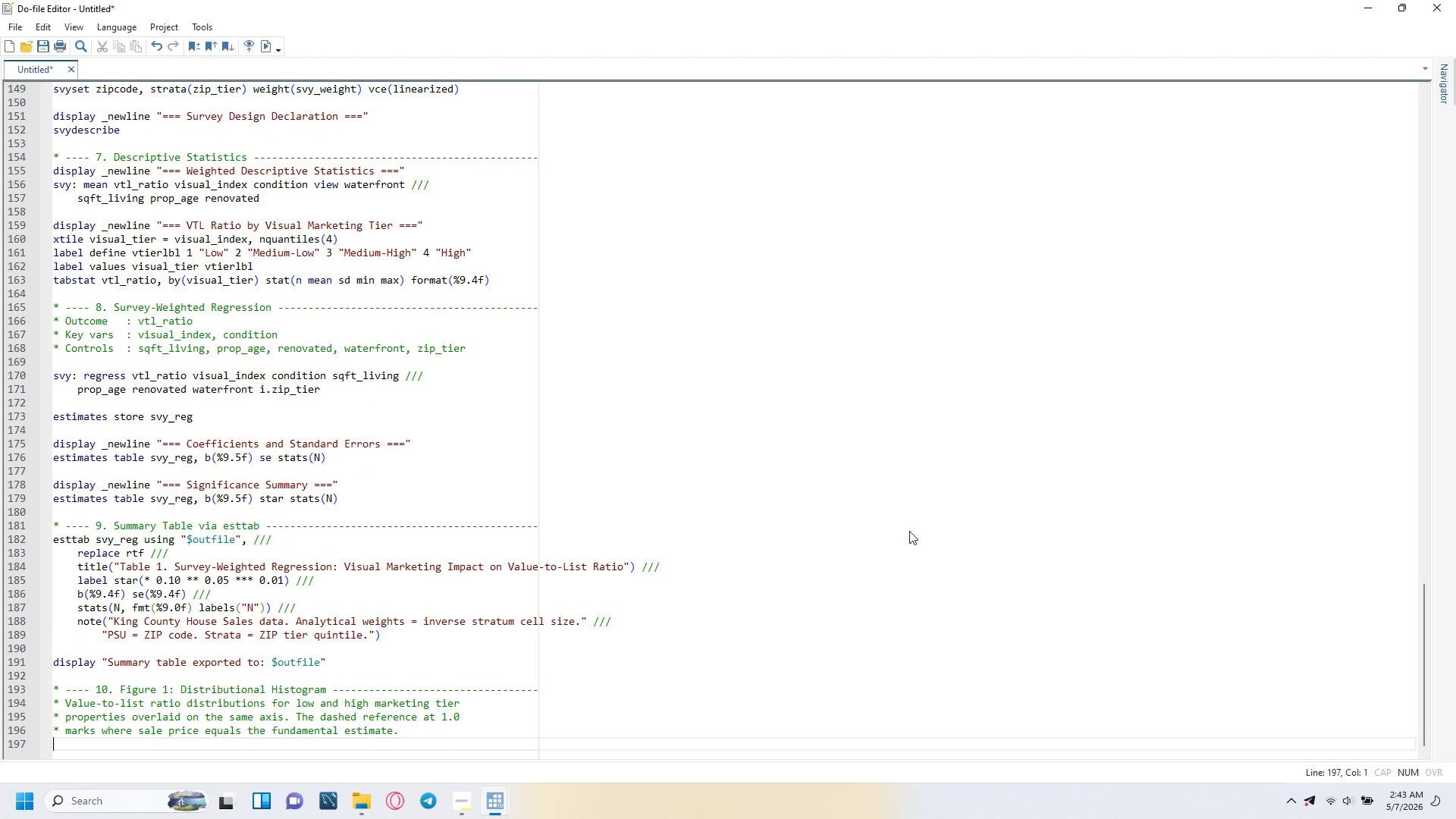 
key(Enter)
 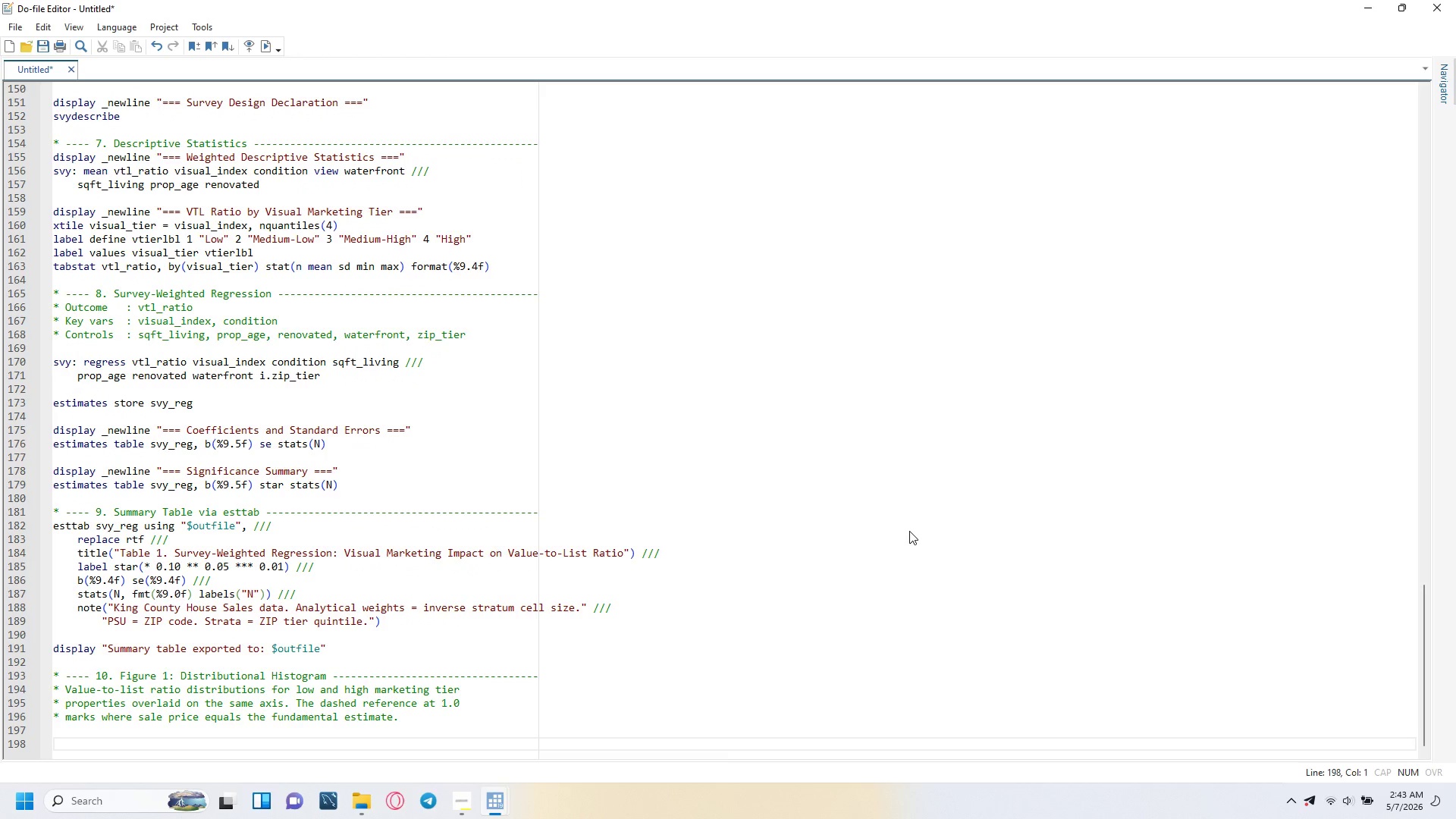 
type(twoway ///)
 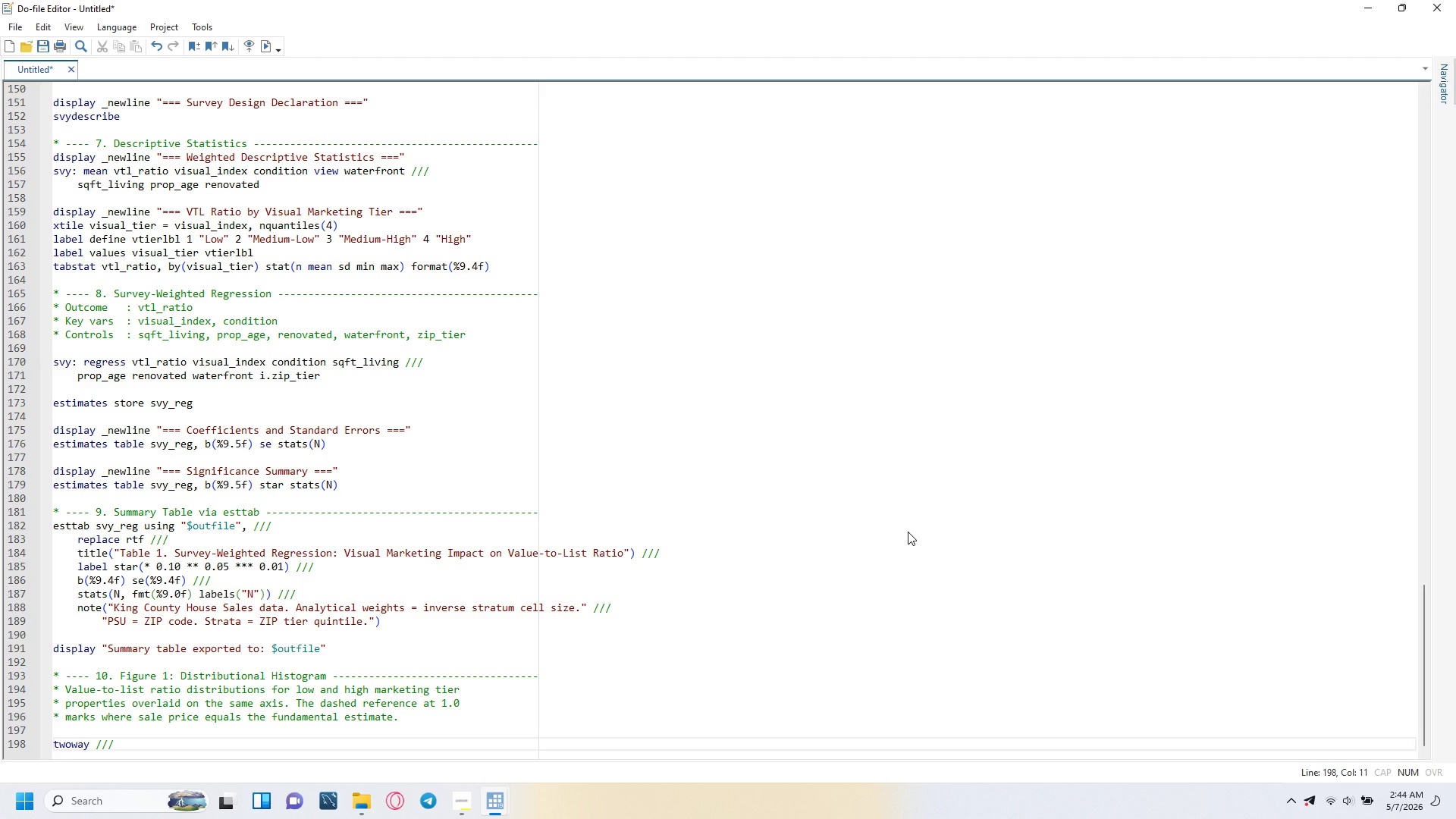 
wait(22.69)
 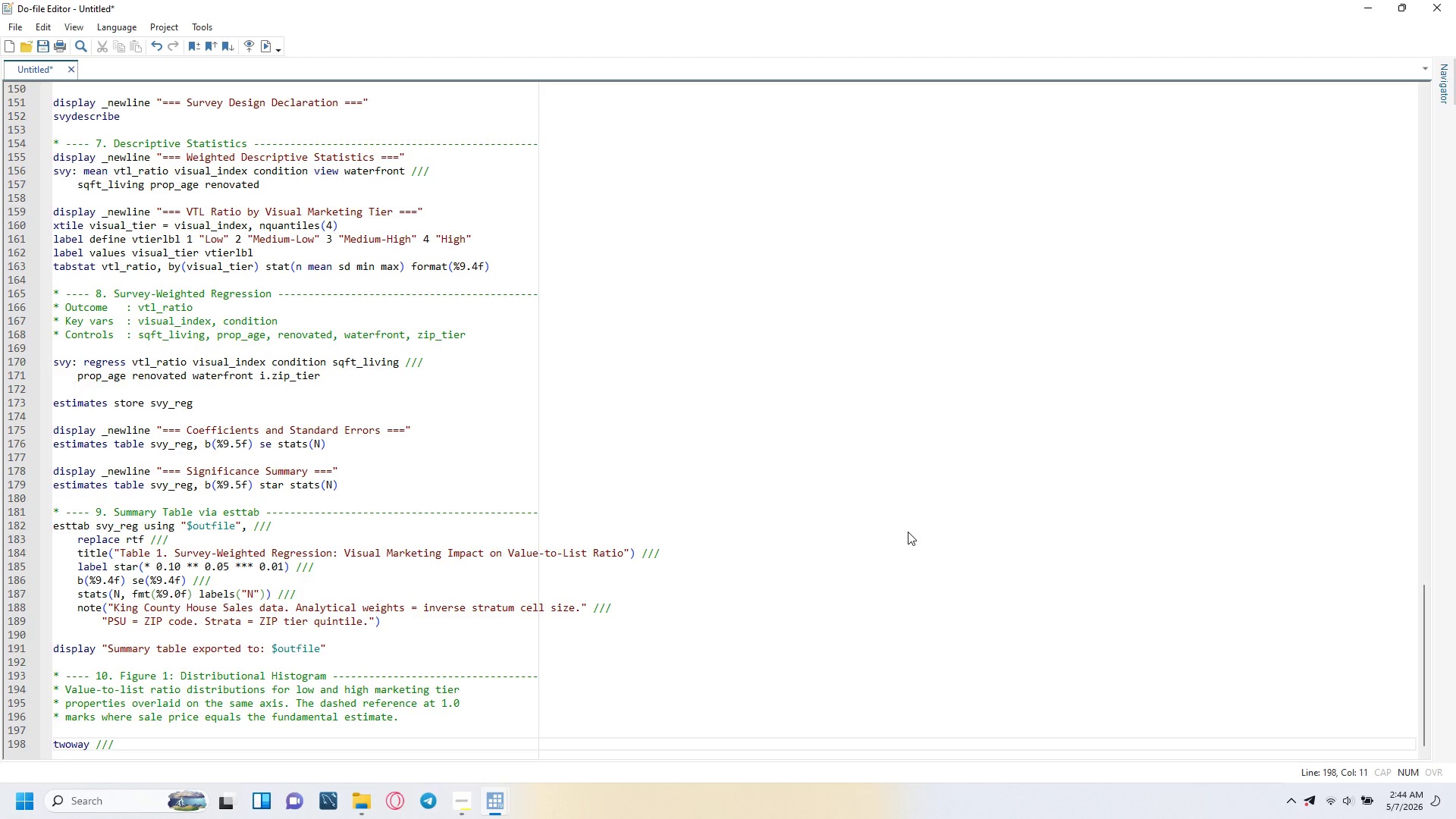 
key(Enter)
 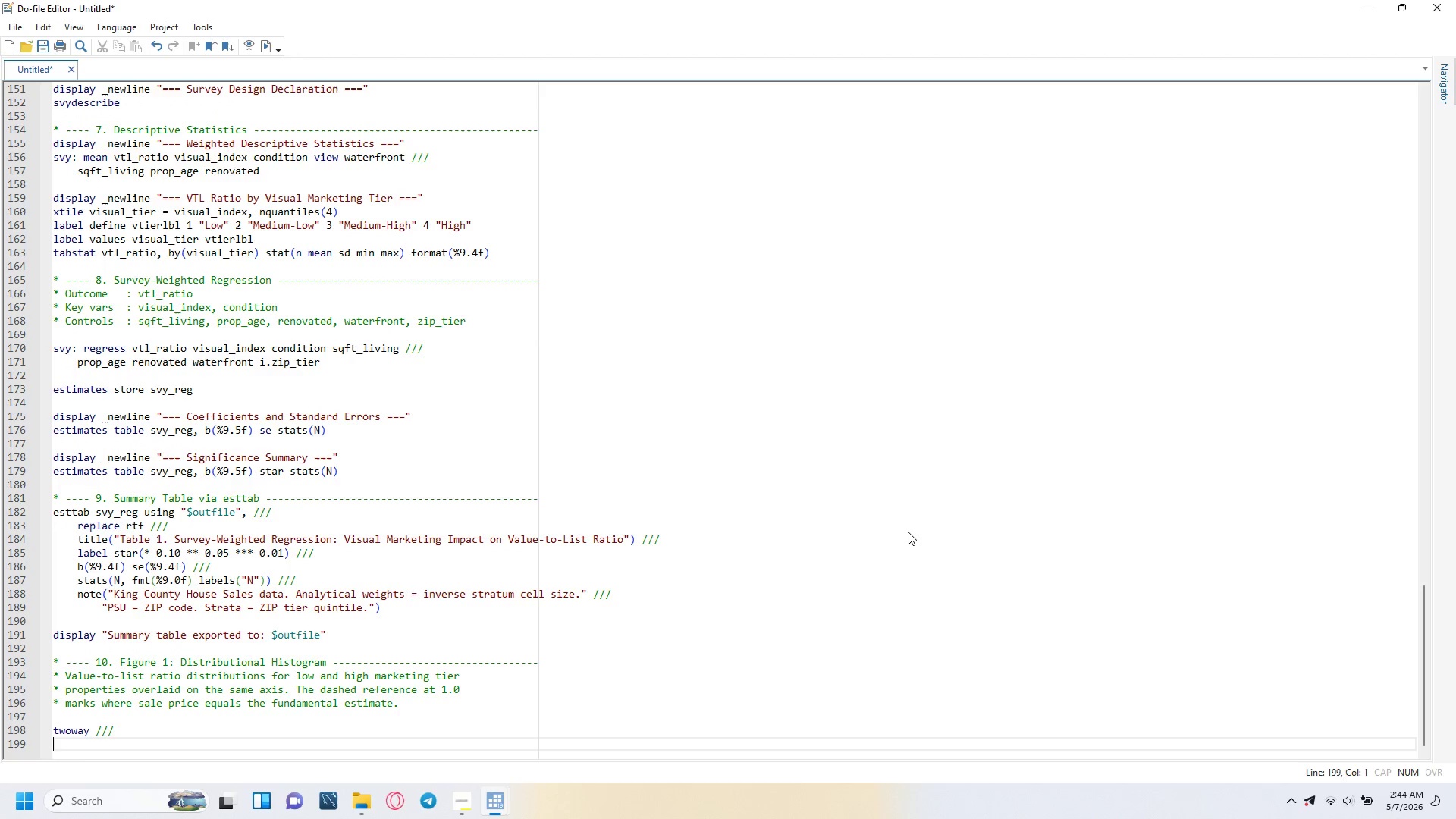 
type(()
key(Backspace)
key(Tab)
type((histogram vtl_ratio if visual_tier == 1, ///)
 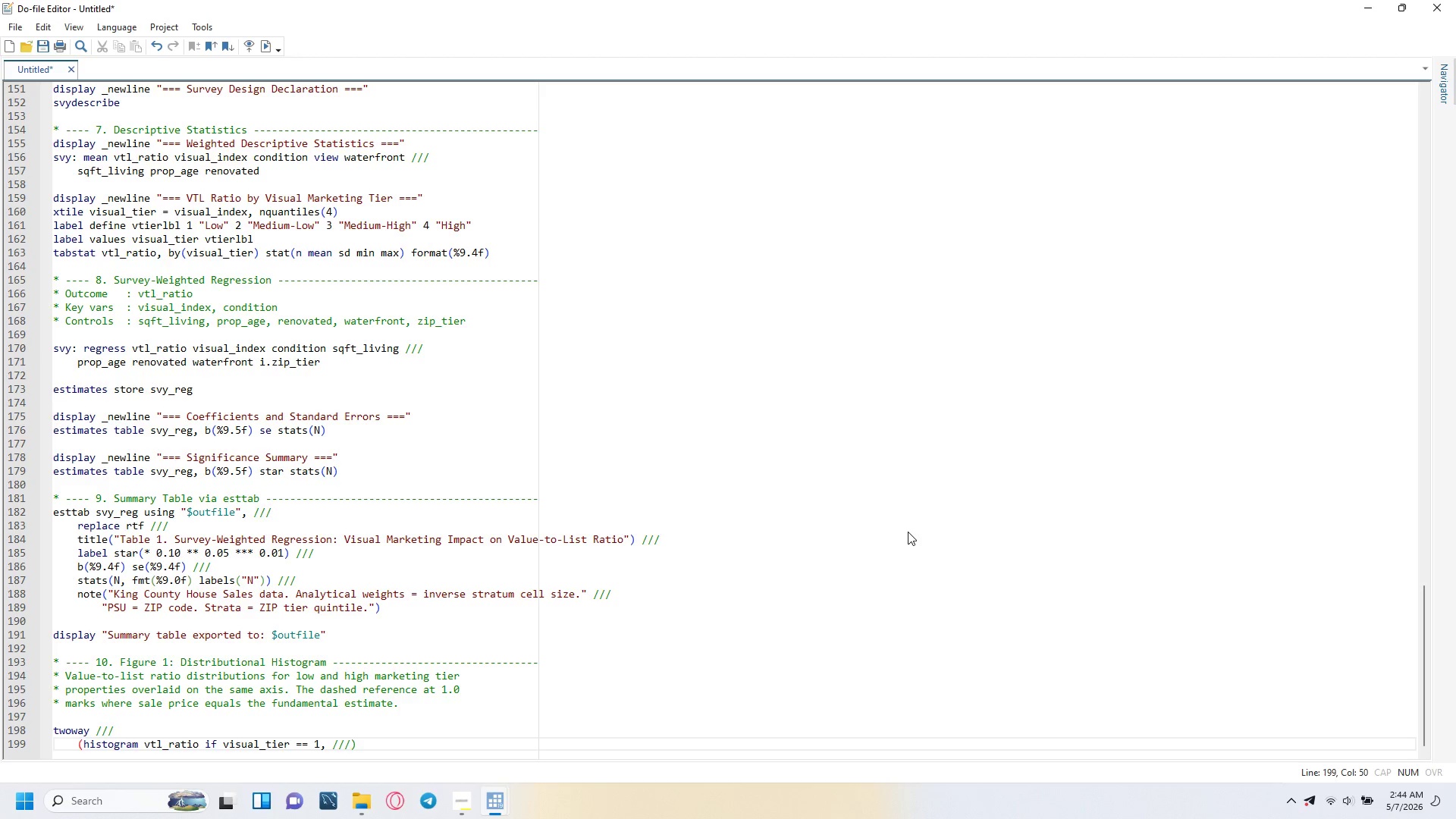 
key(Enter)
 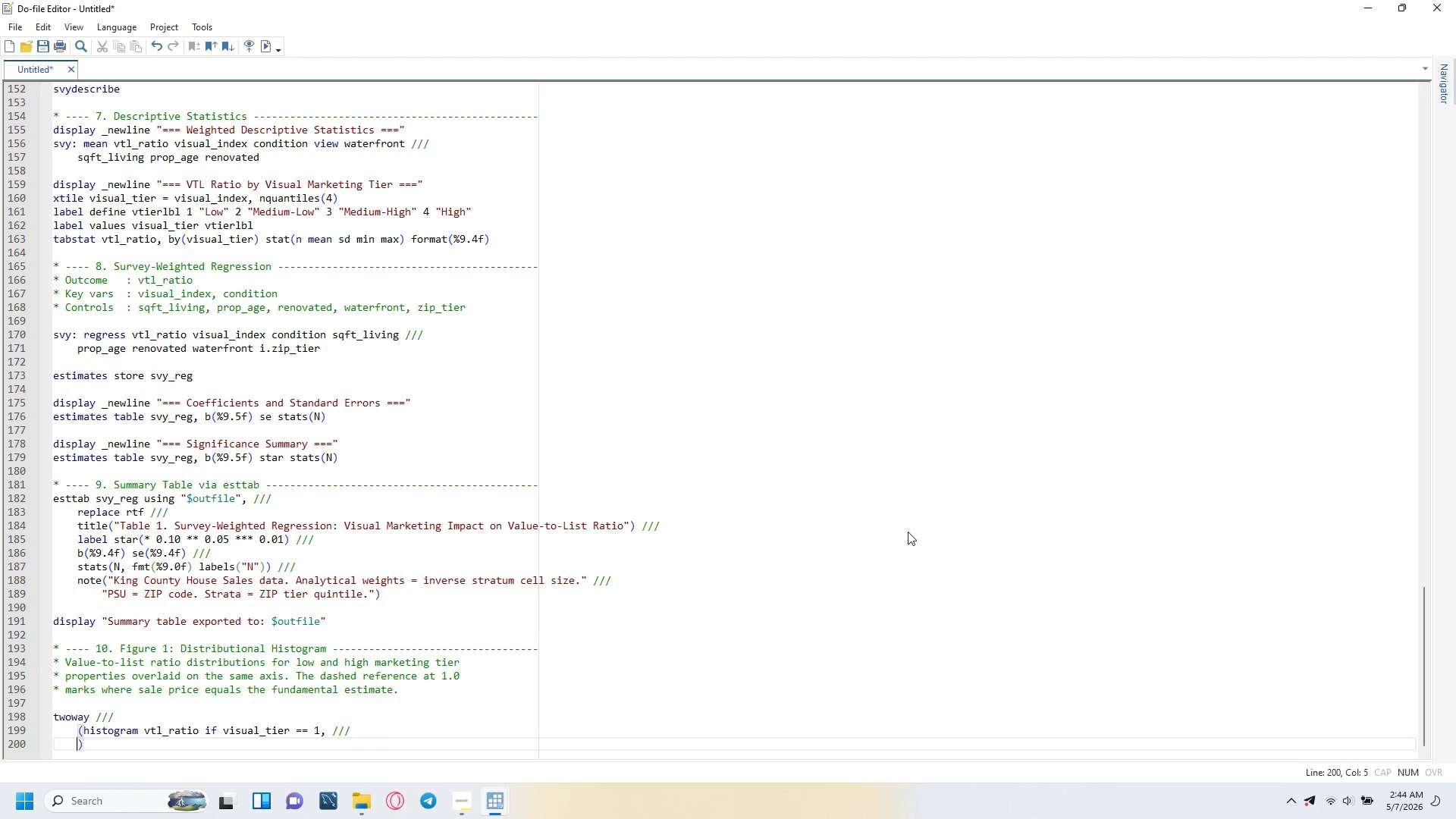 
key(Tab)
type(freq color )
key(Backspace)
type(("45 80 22%40)
 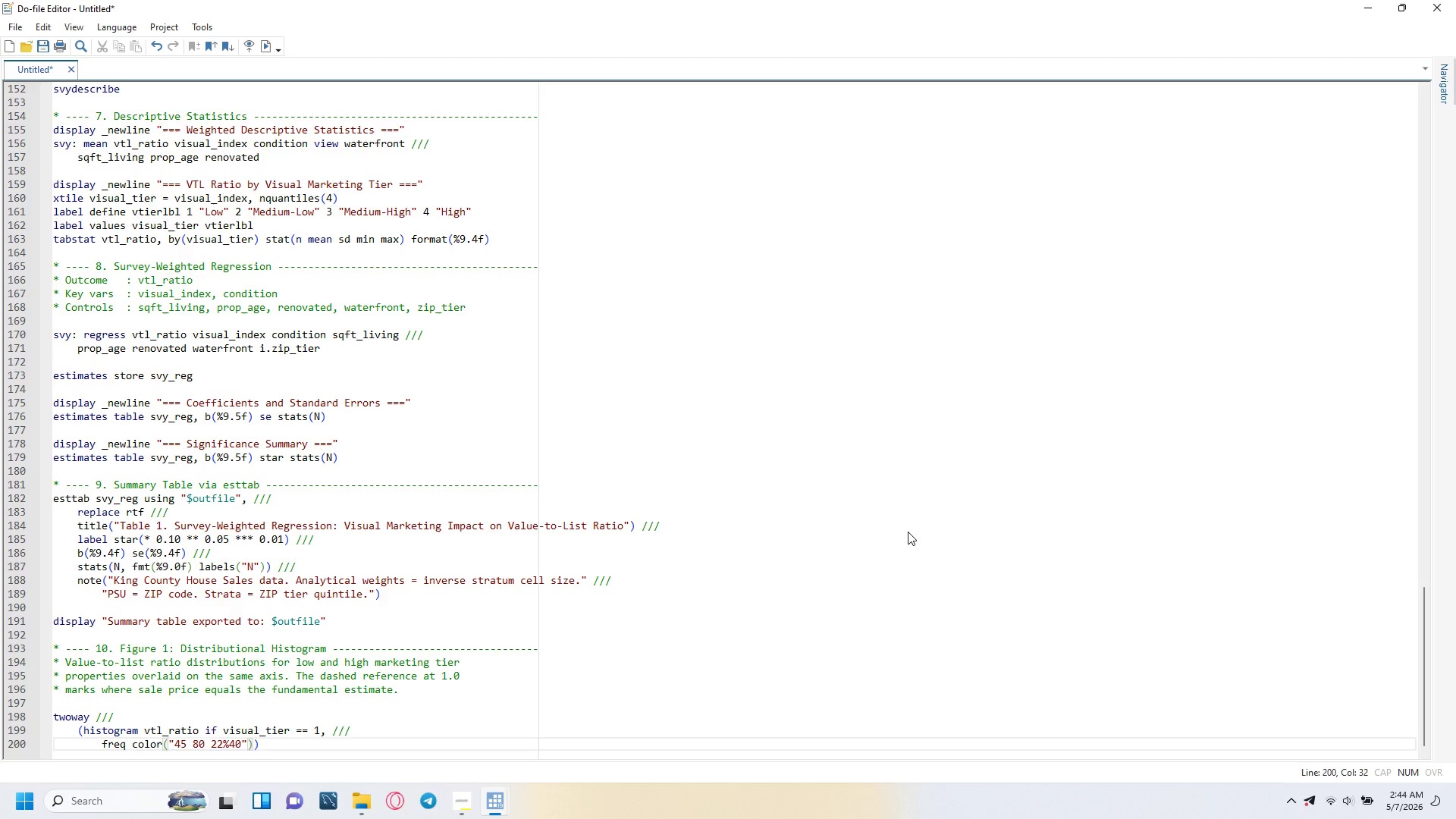 
key(ArrowRight)
 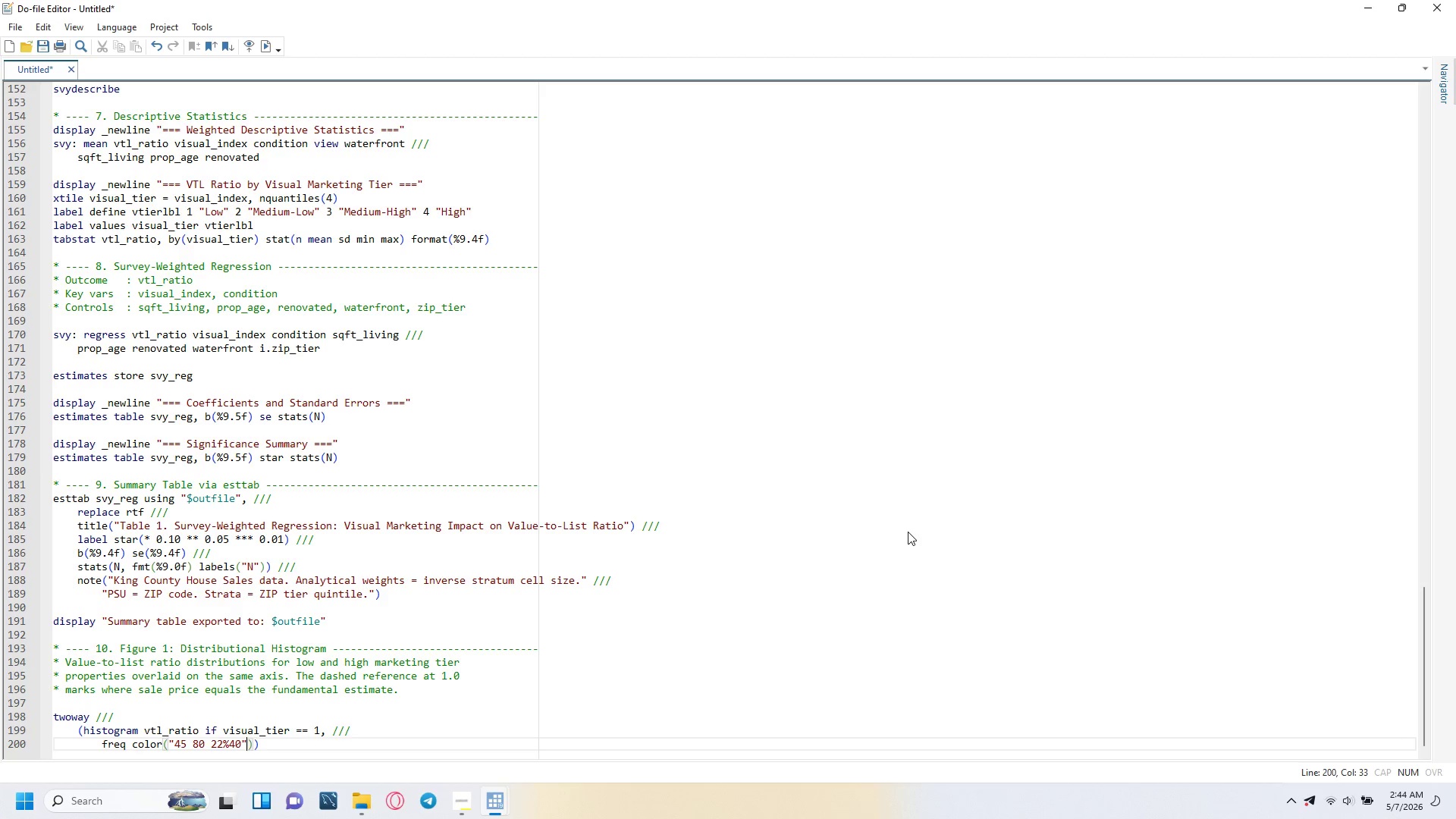 
key(ArrowRight)
 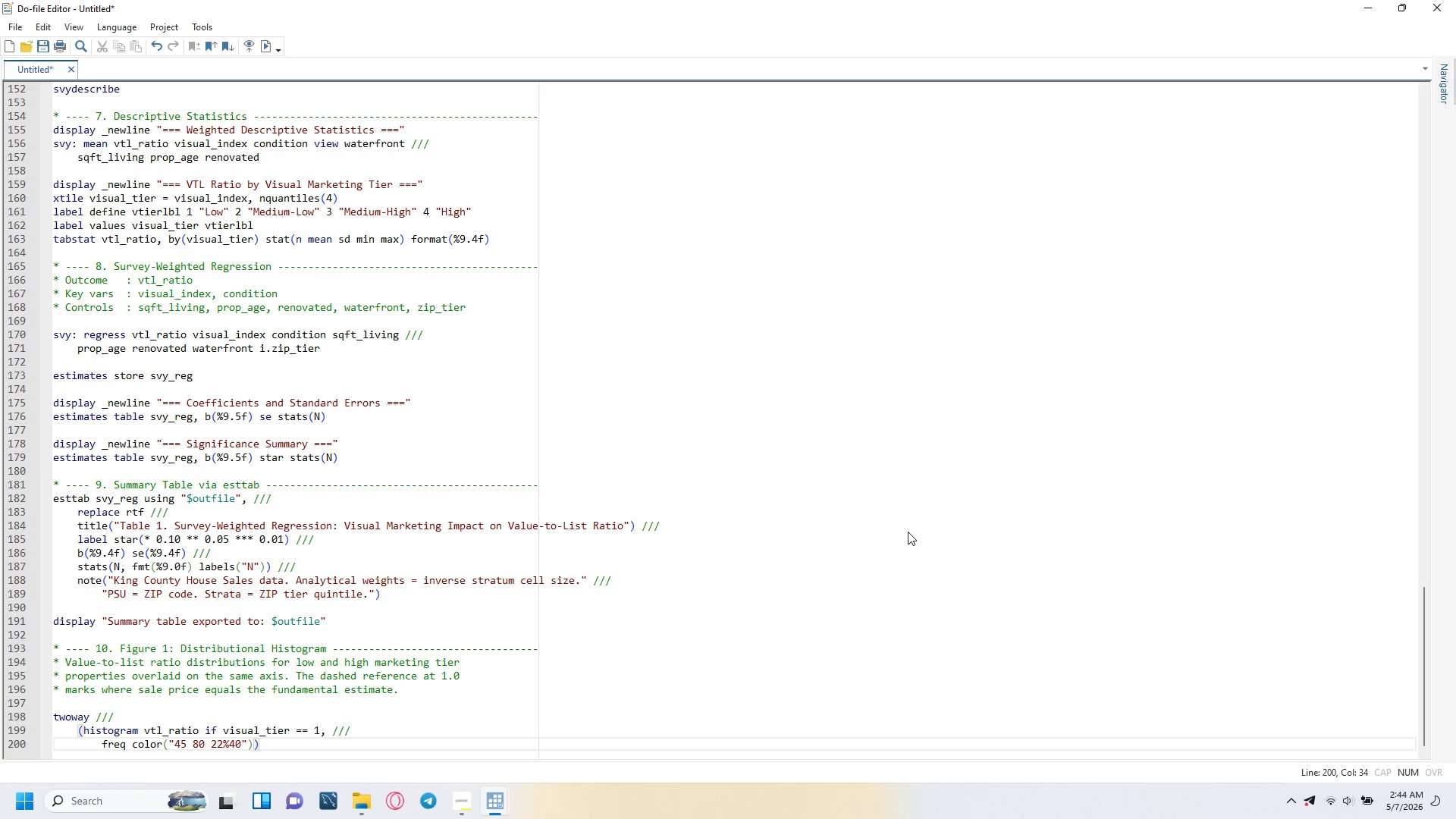 
type( lcolor("45 80 22)
 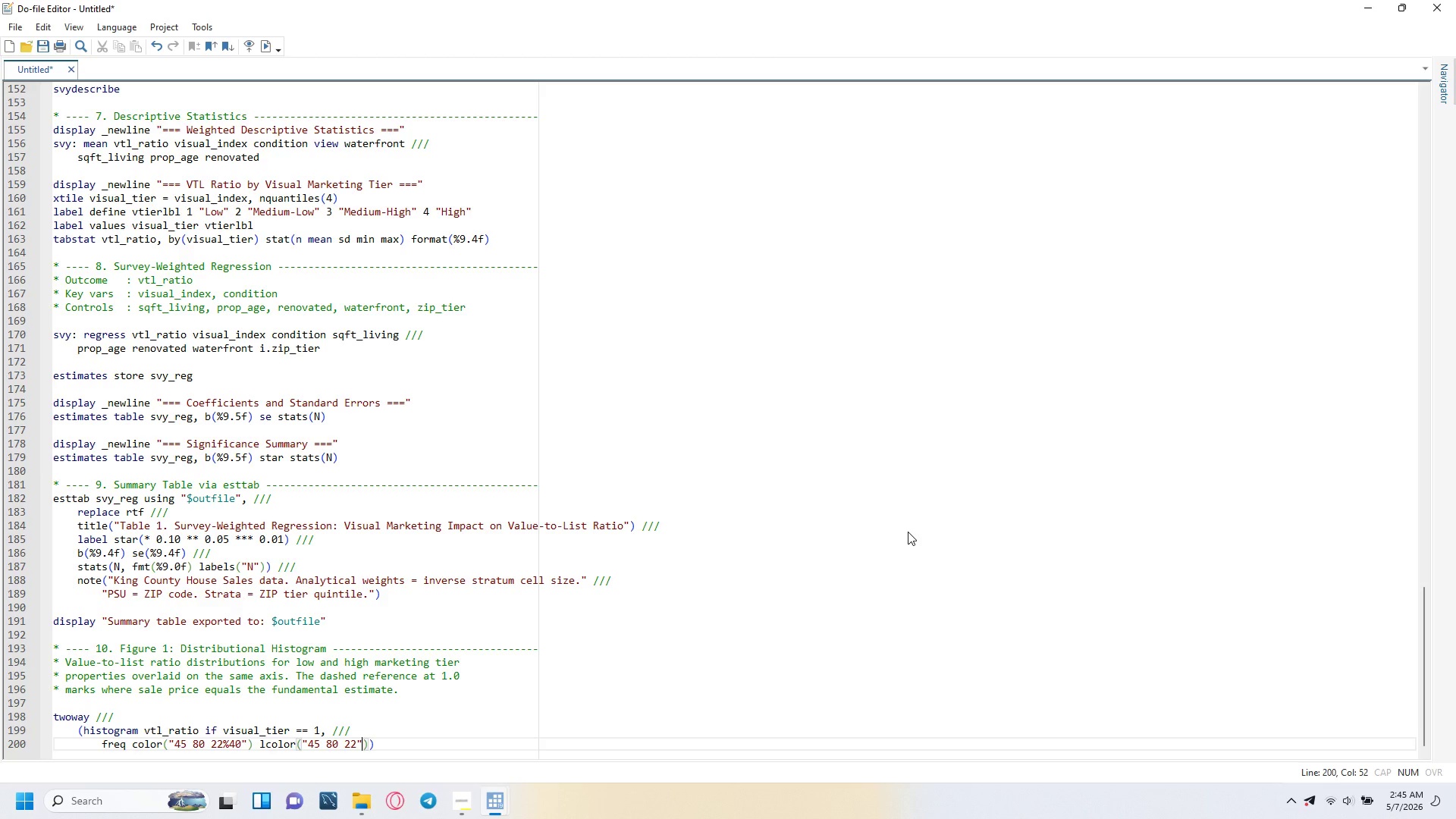 
 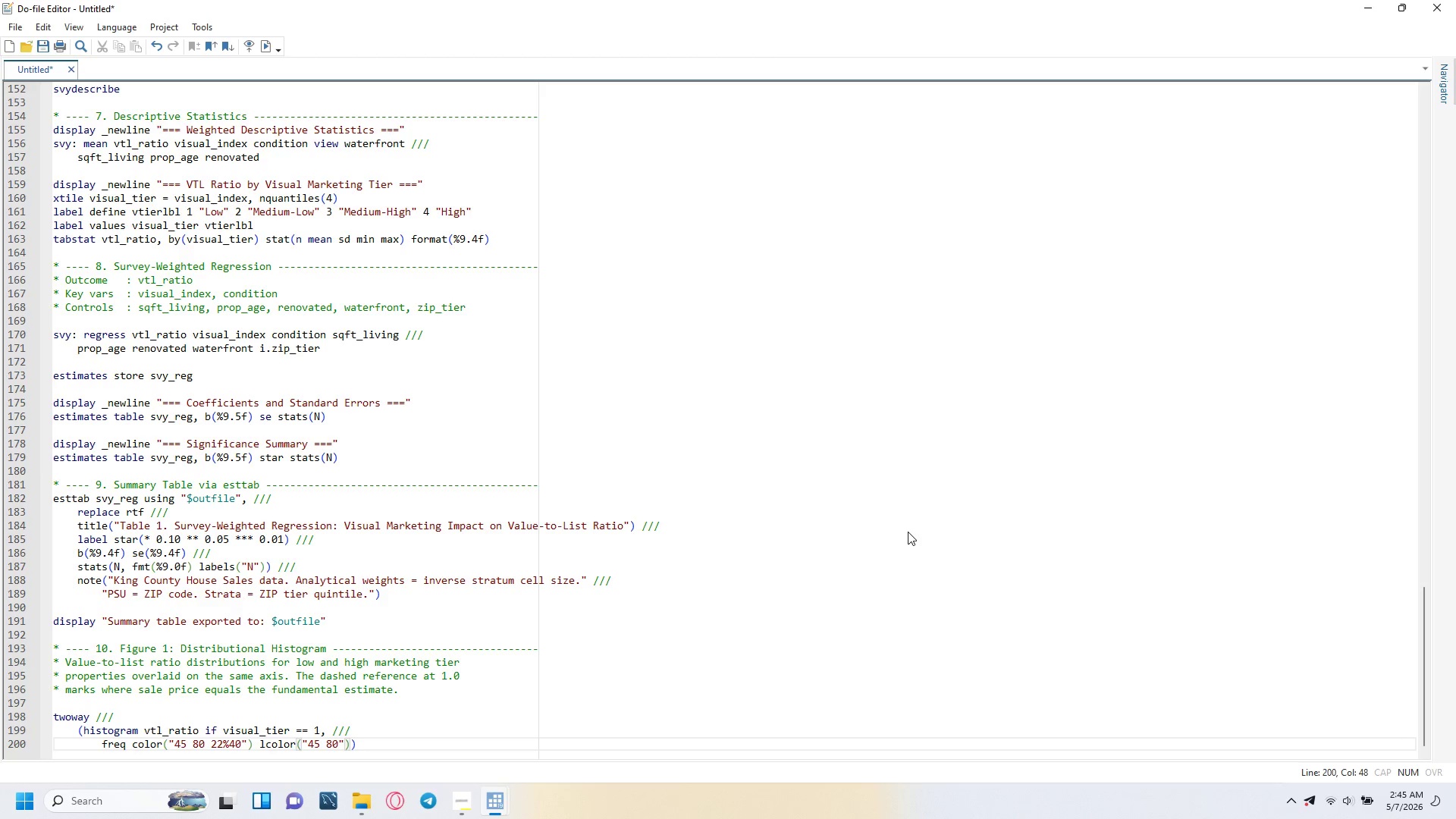 
key(ArrowRight)
 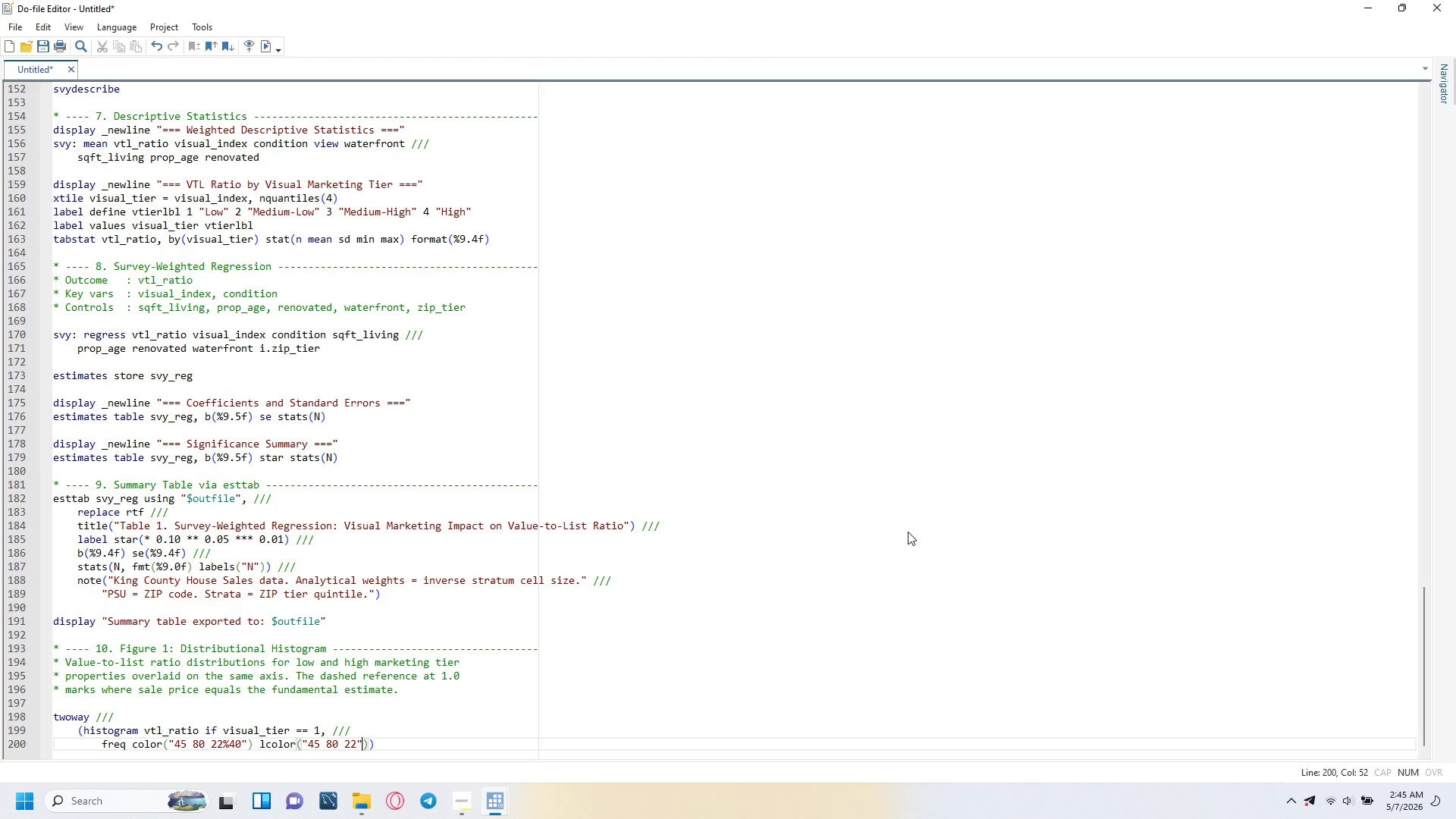 
key(ArrowRight)
 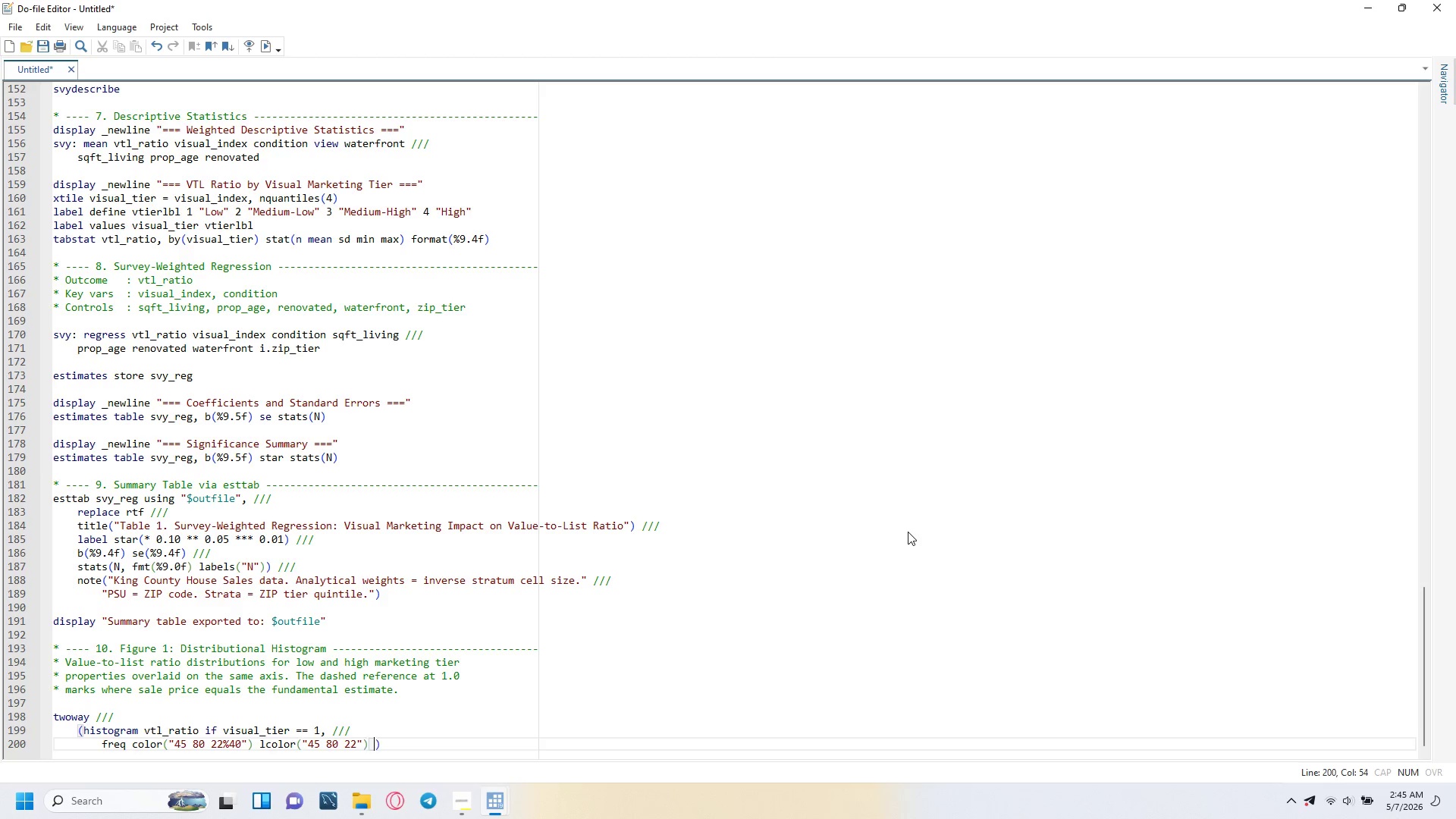 
type( lwidth(vthis)
key(Backspace)
type(n)
 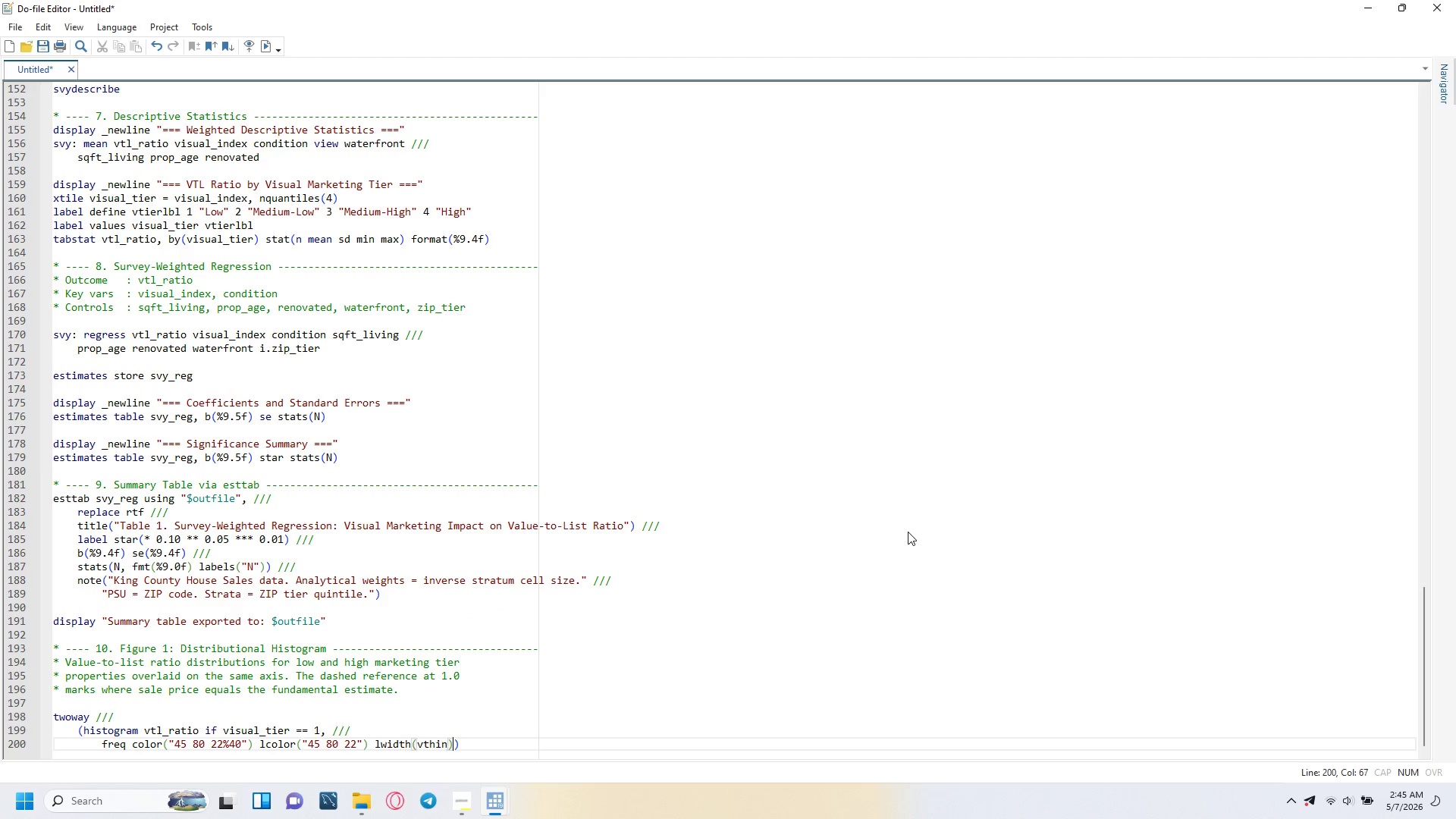 
 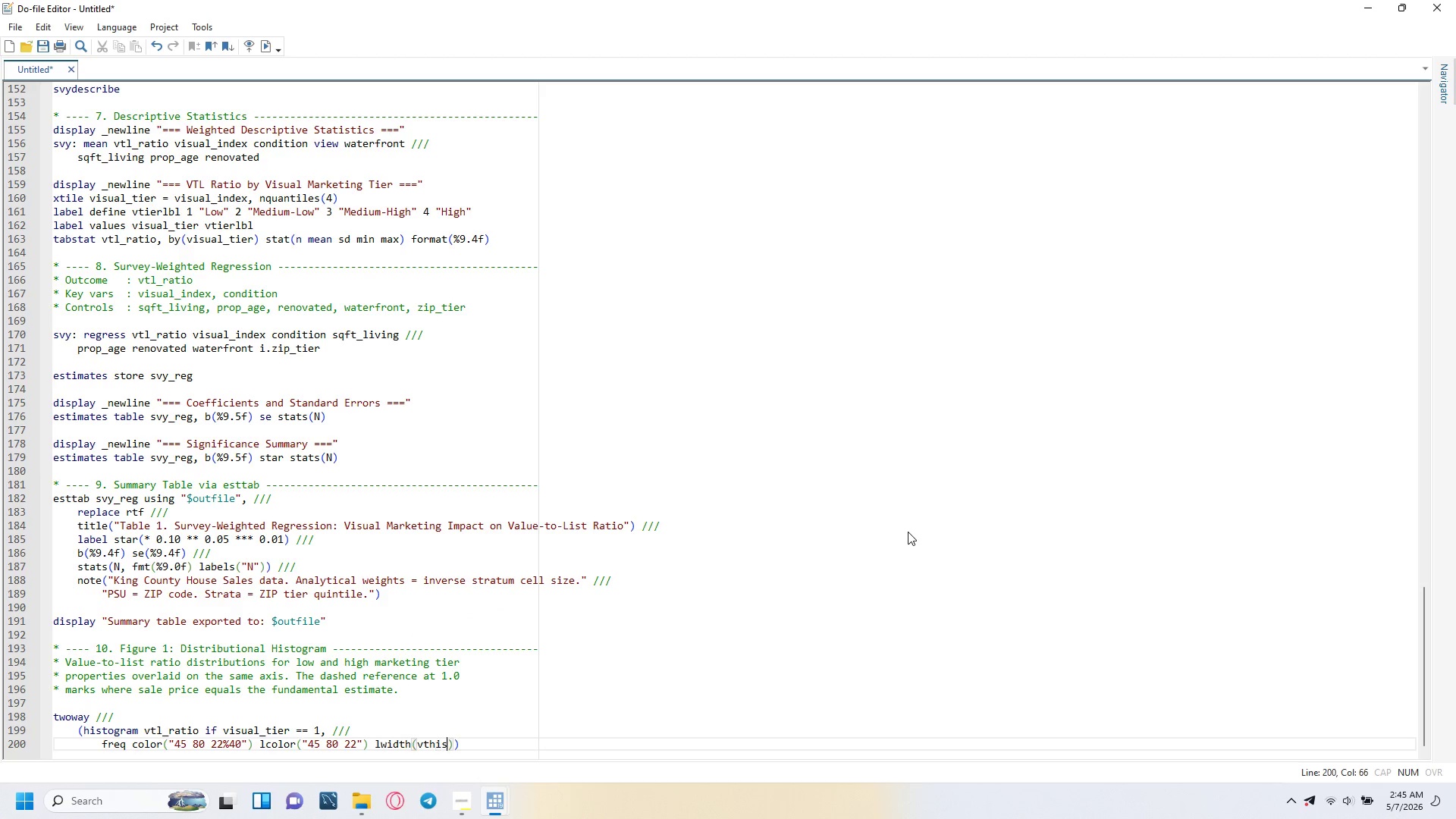 
key(ArrowRight)
 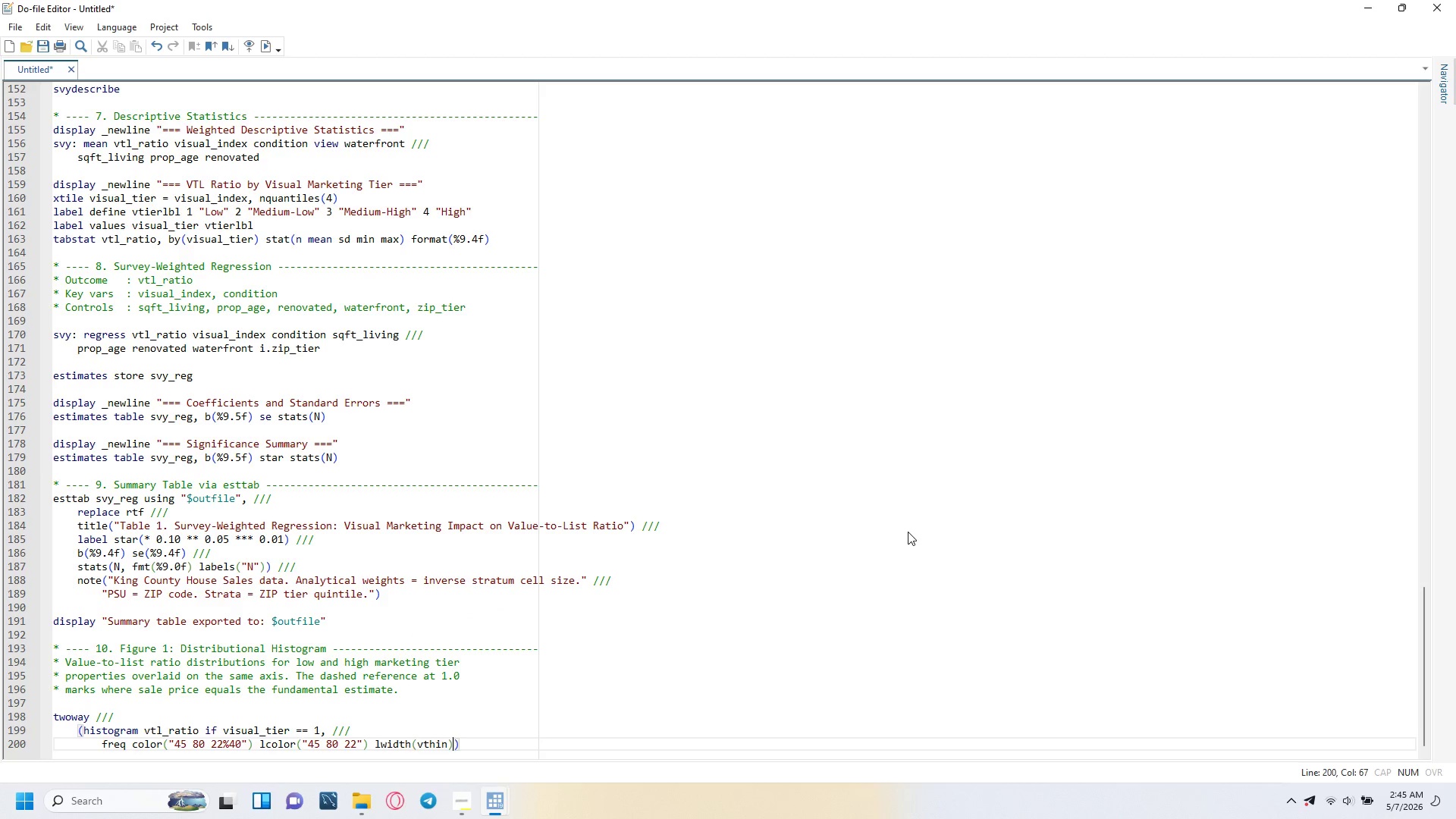 
key(ArrowRight)
 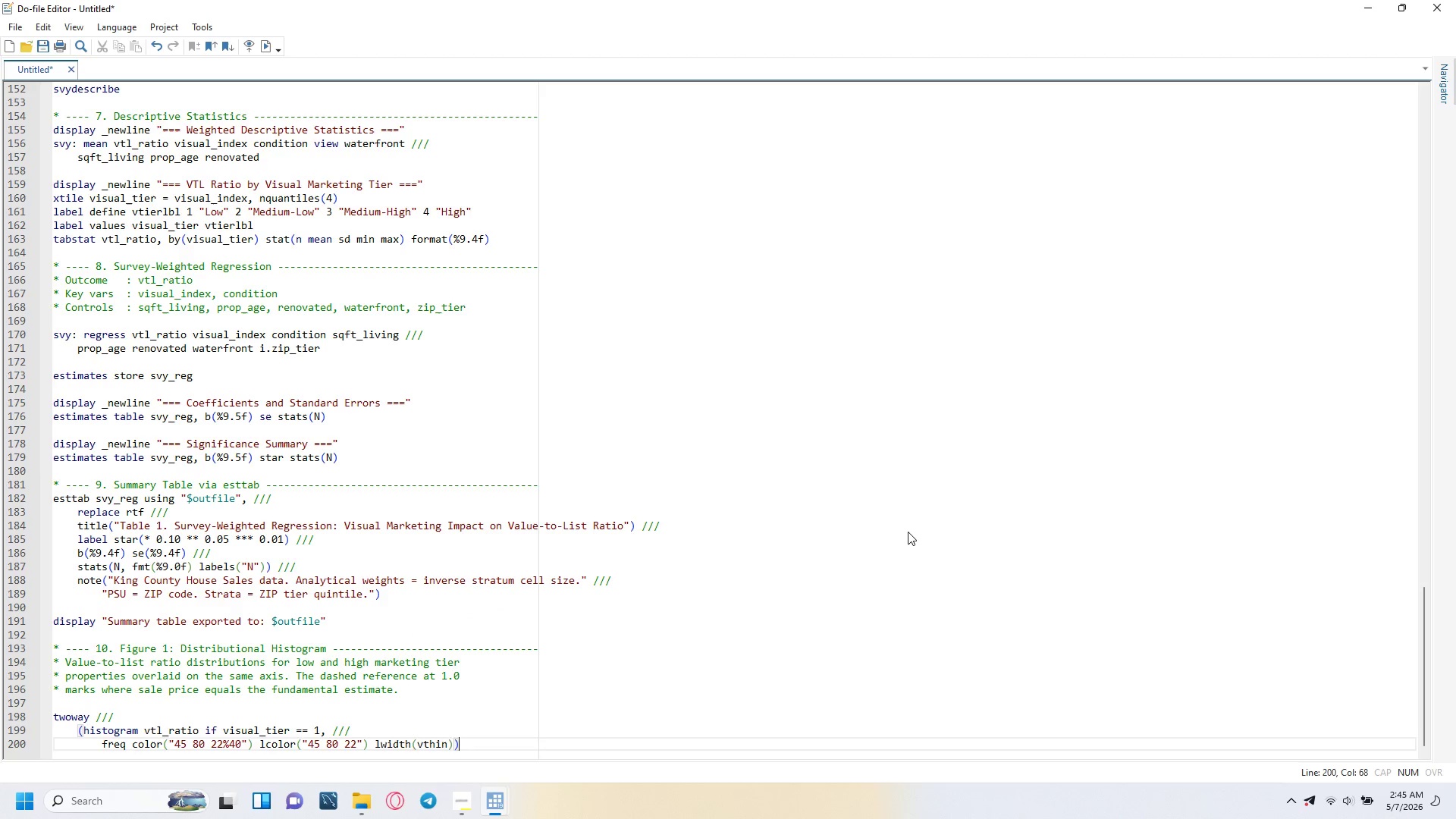 
key(Space)
 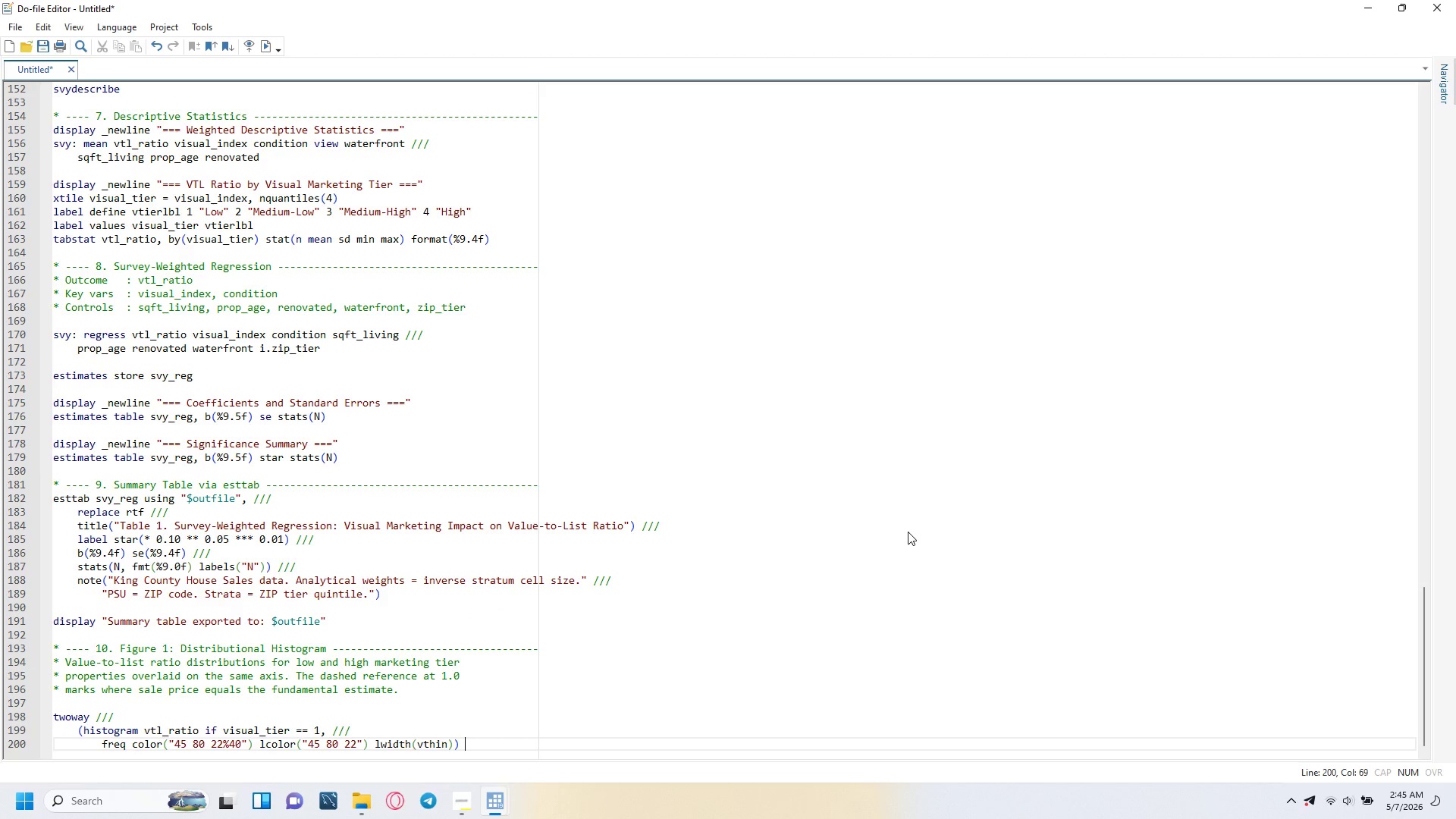 
key(Slash)
 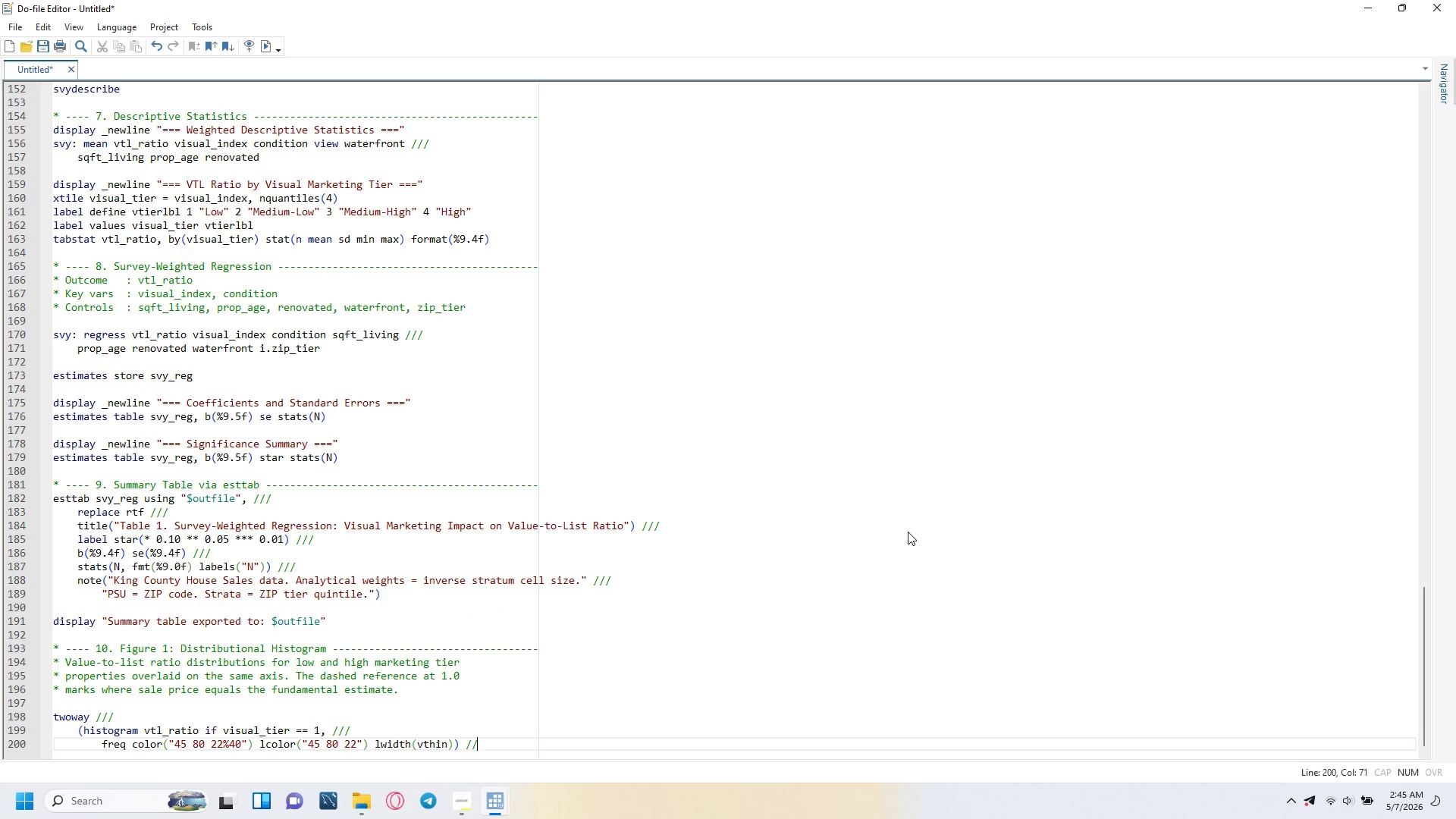 
key(Slash)
 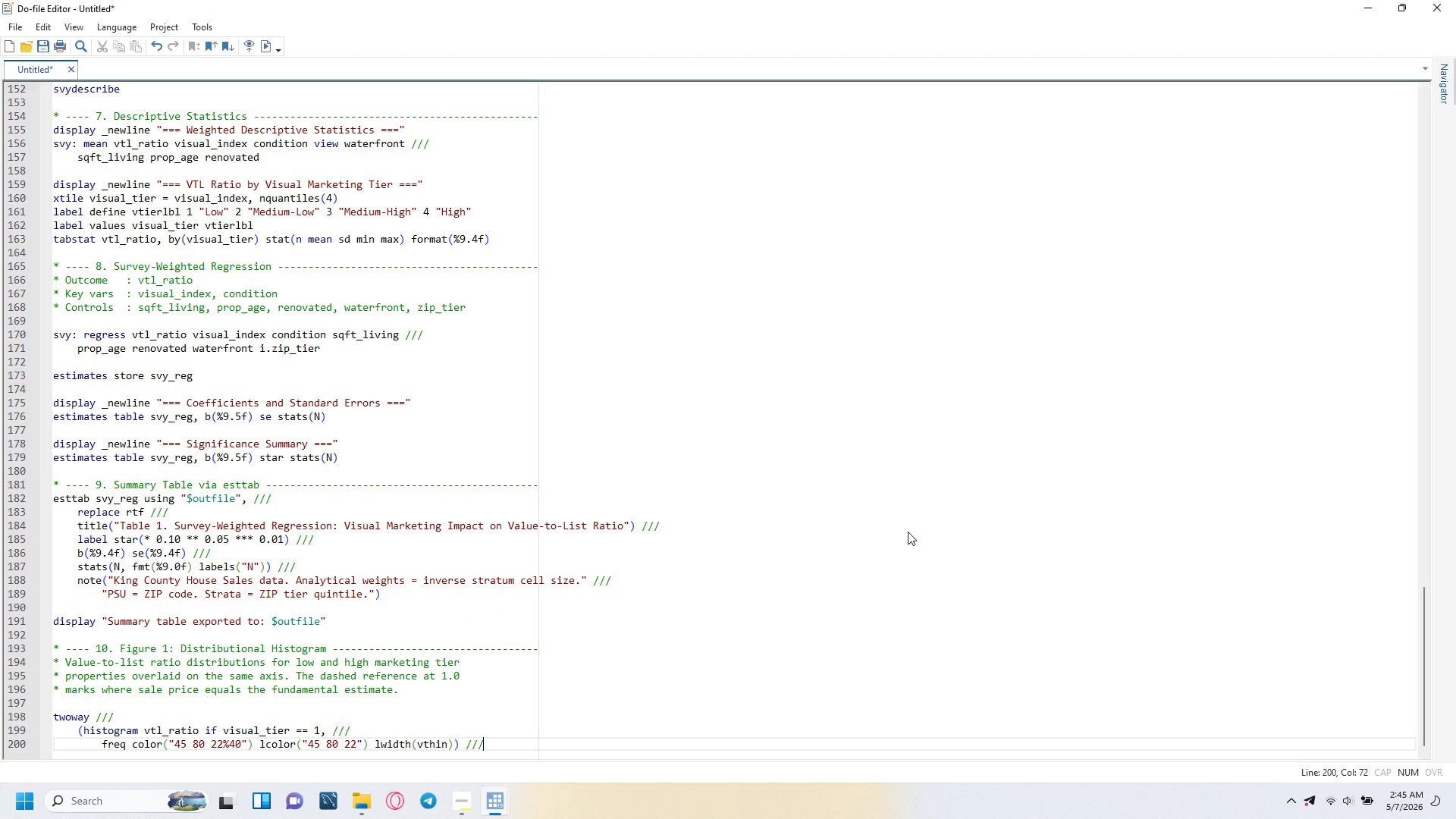 
key(Slash)
 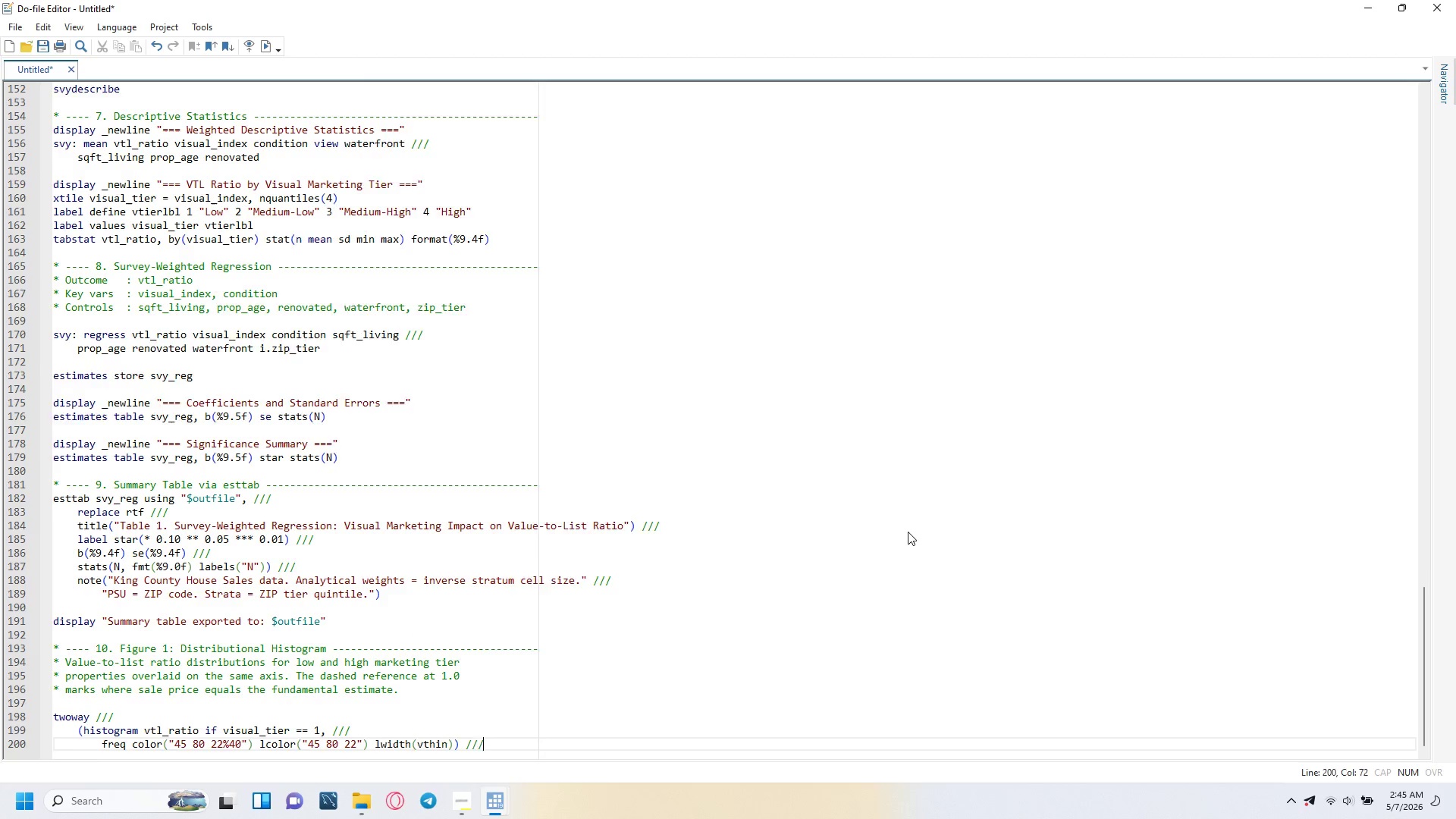 
key(Enter)
 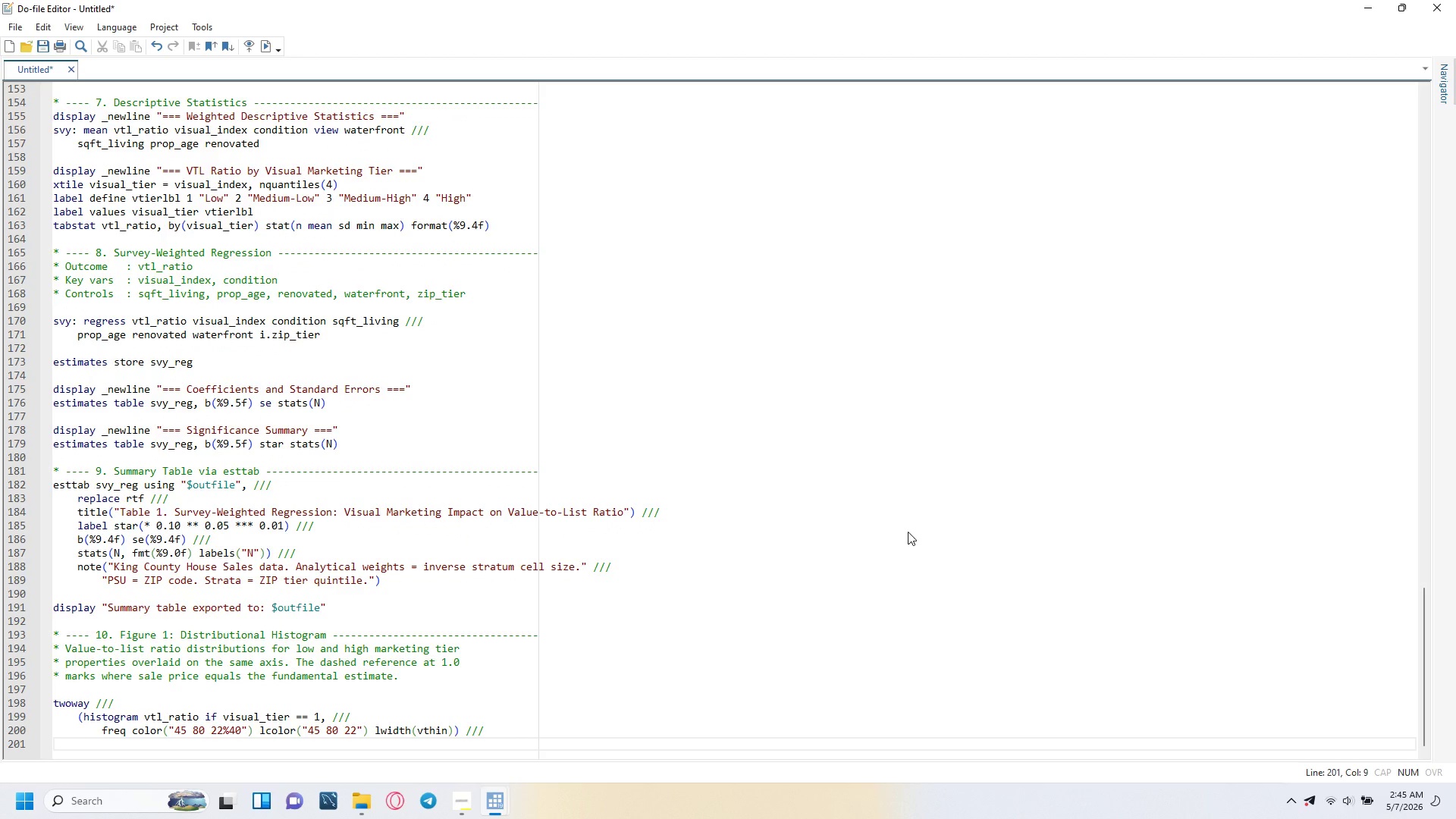 
key(Backspace)
type((HIstogram vtl_ratio if visual))
key(Backspace)
type())
 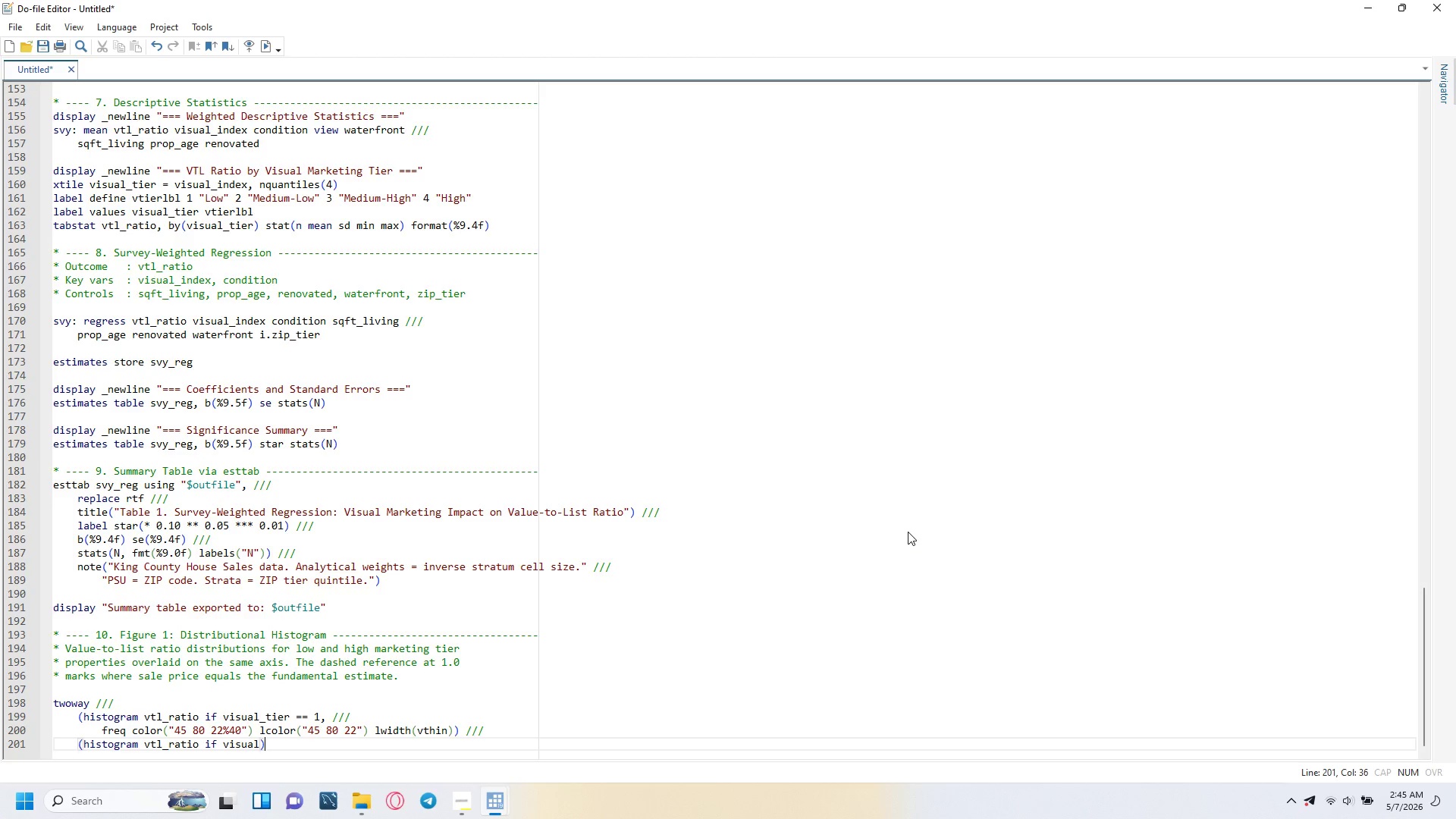 
key(Control+ControlRight)
 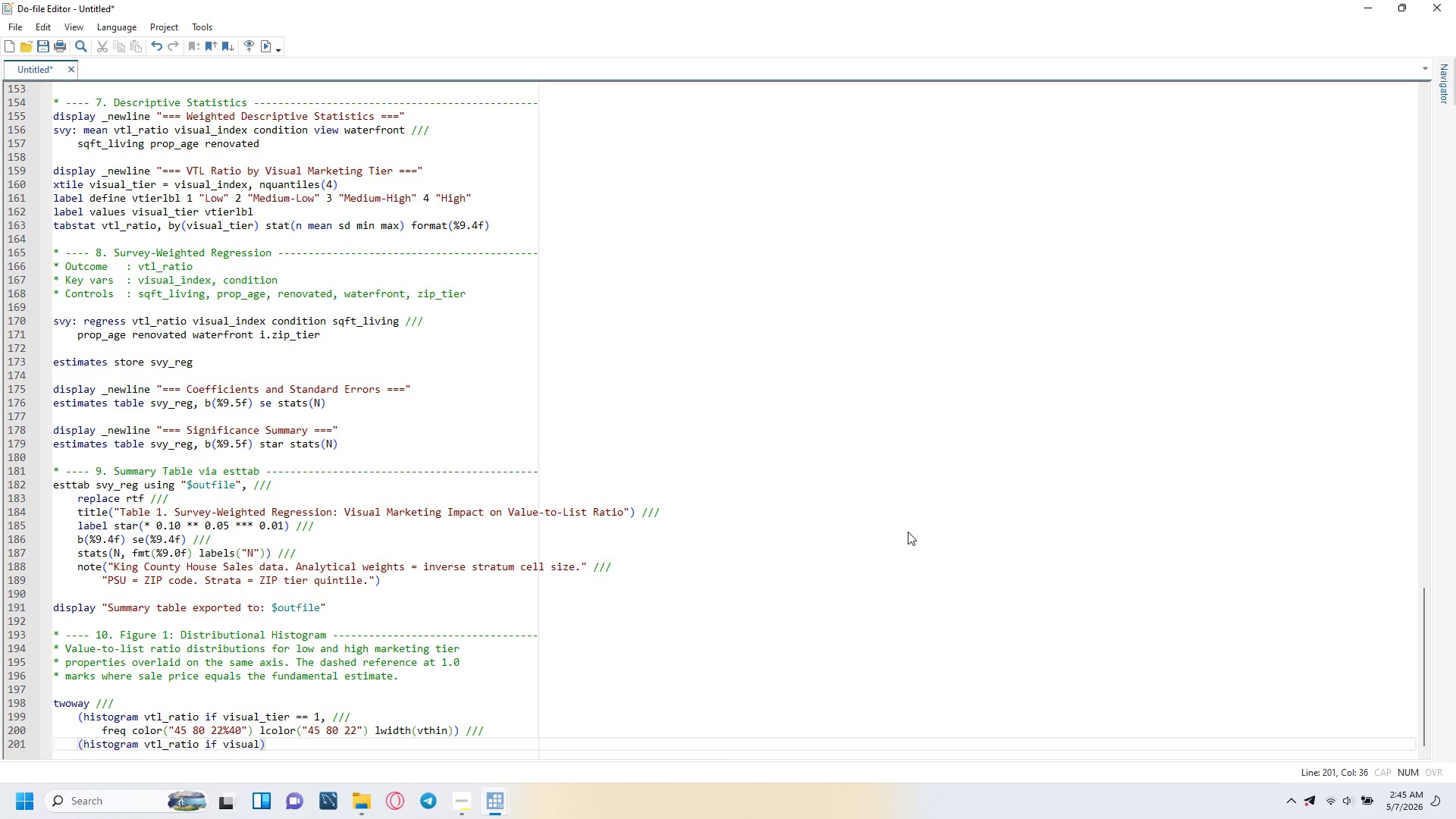 
key(ArrowLeft)
 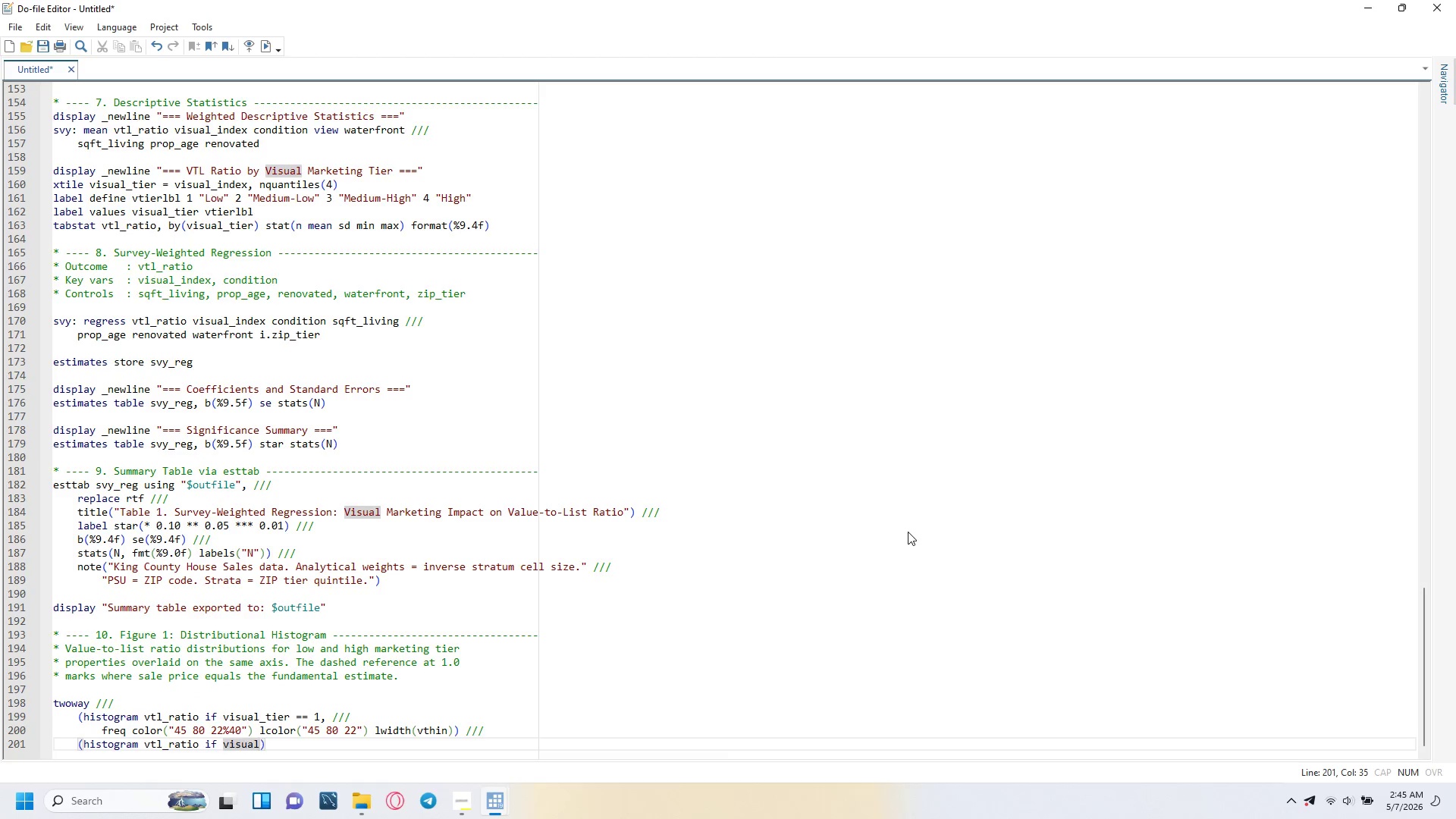 
type(_tier == 4, ///)
 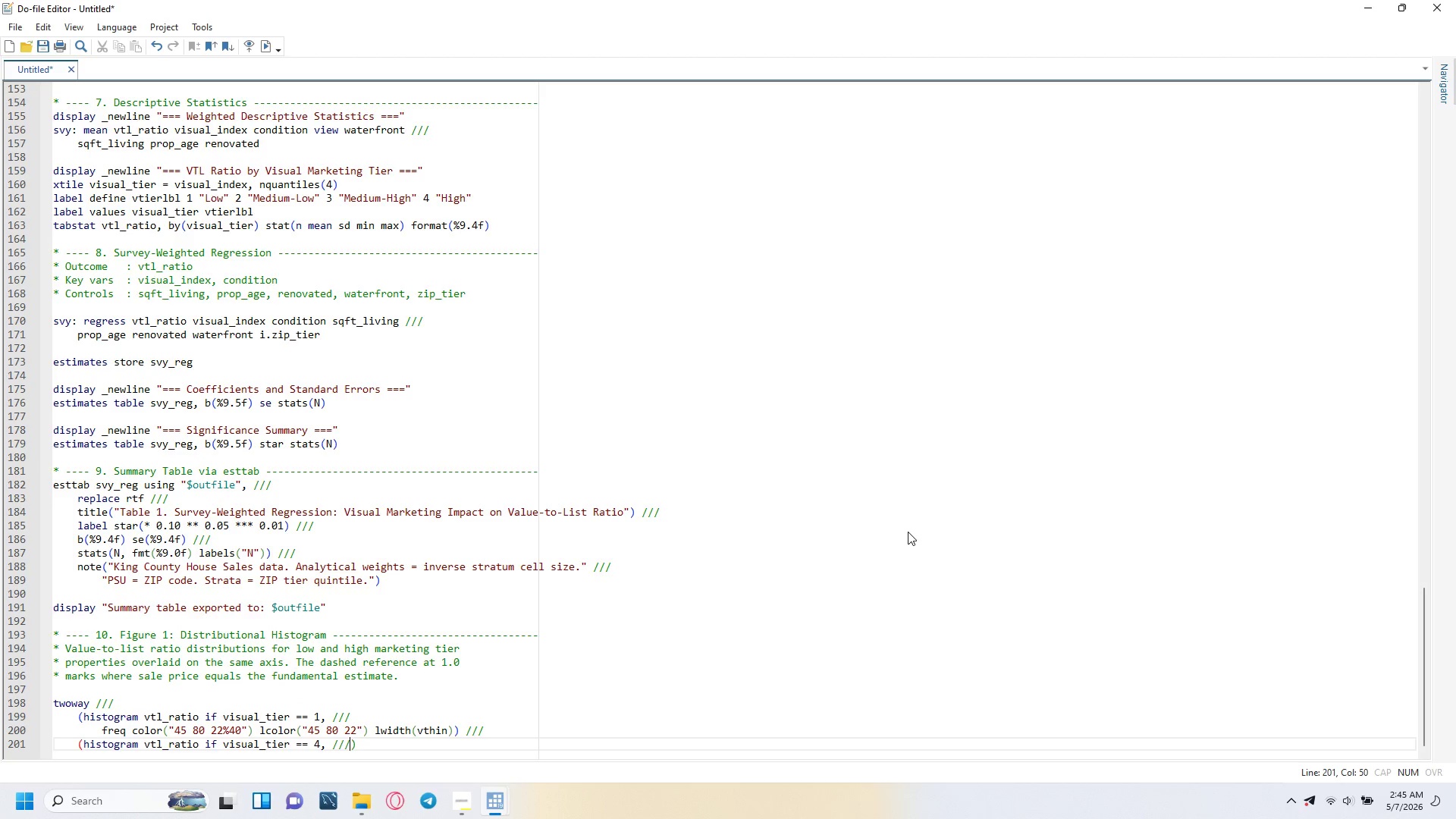 
key(Enter)
 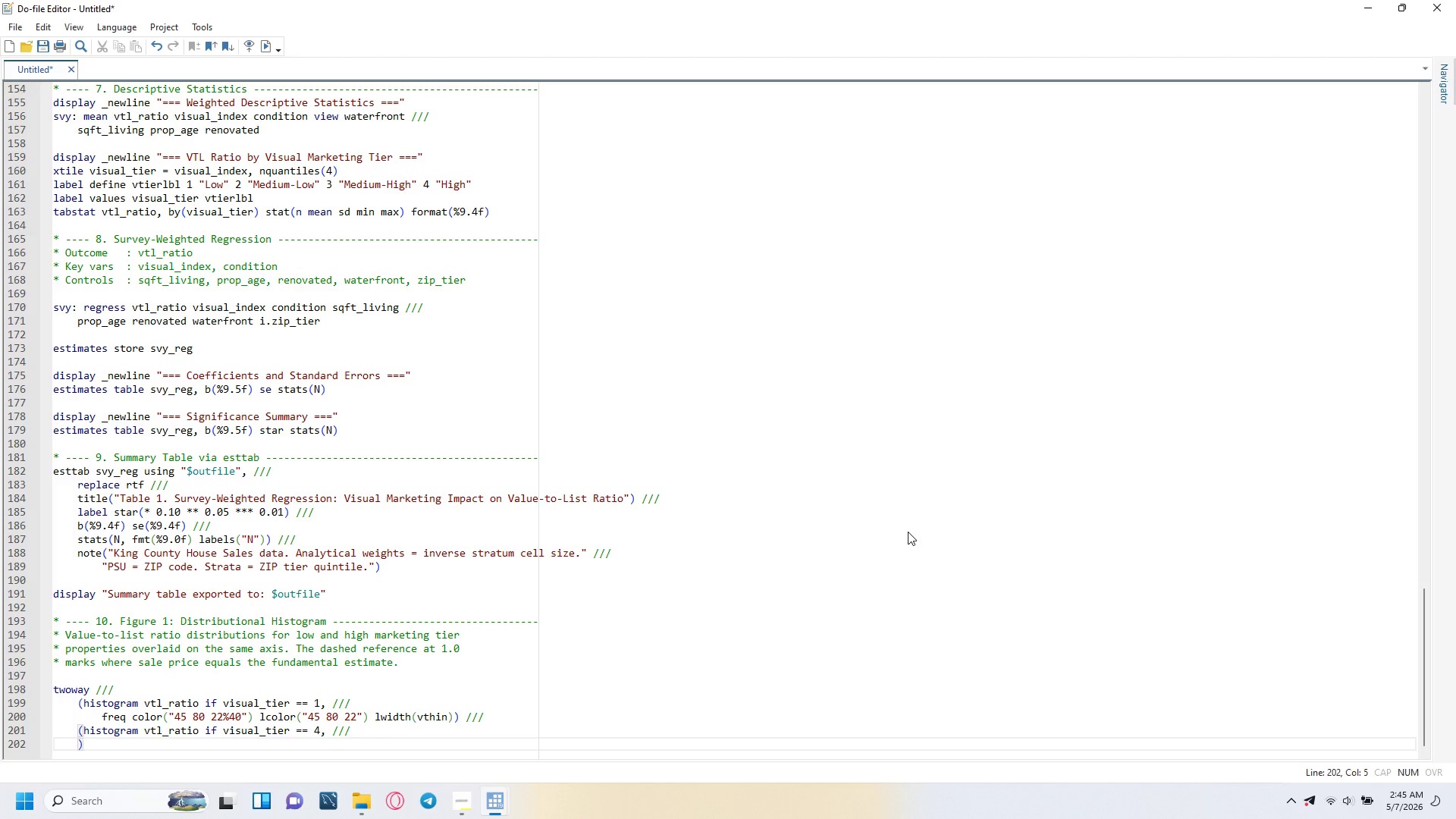 
key(Tab)
type(freq color("181 101 29%40)
 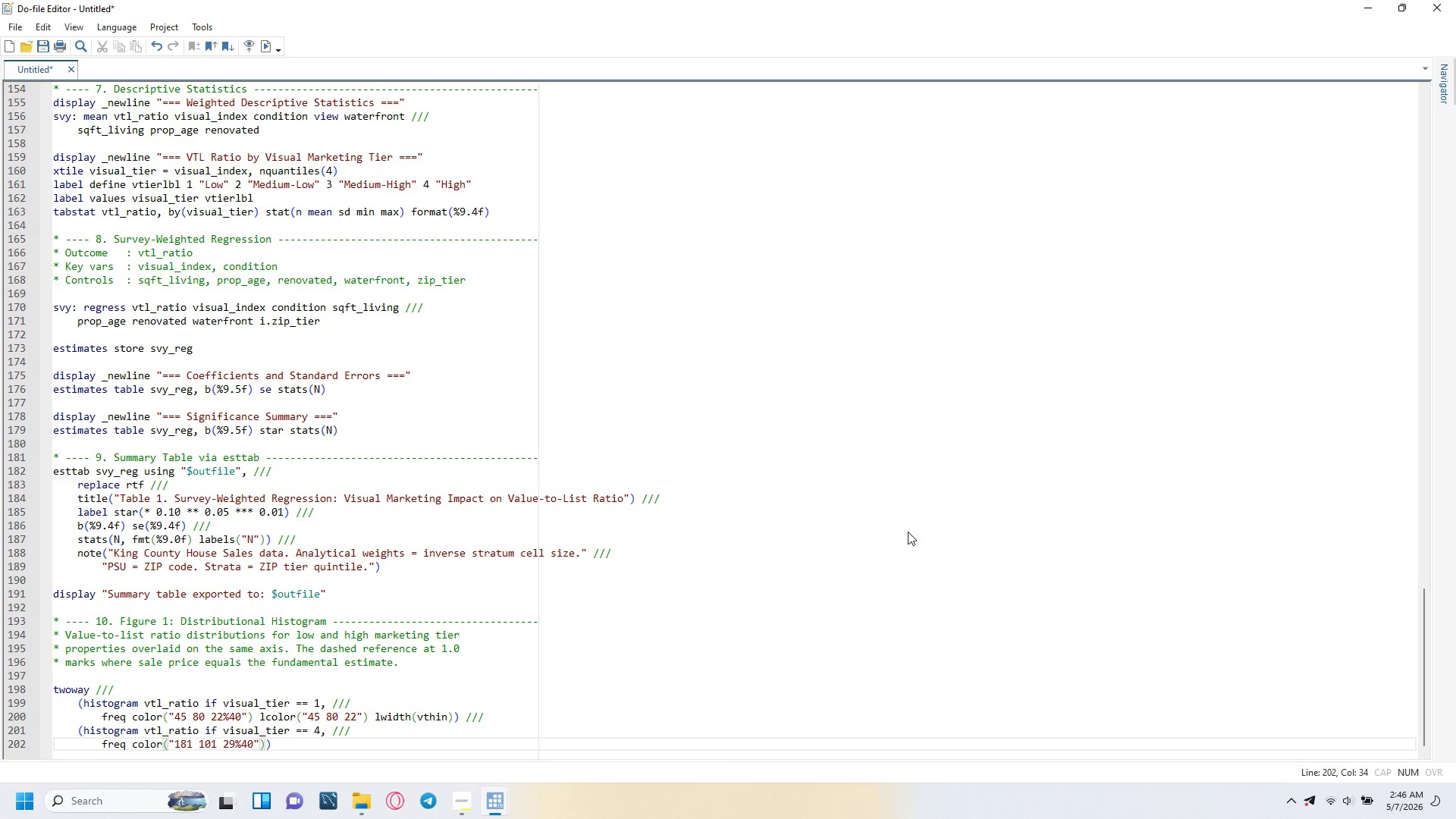 
key(ArrowRight)
 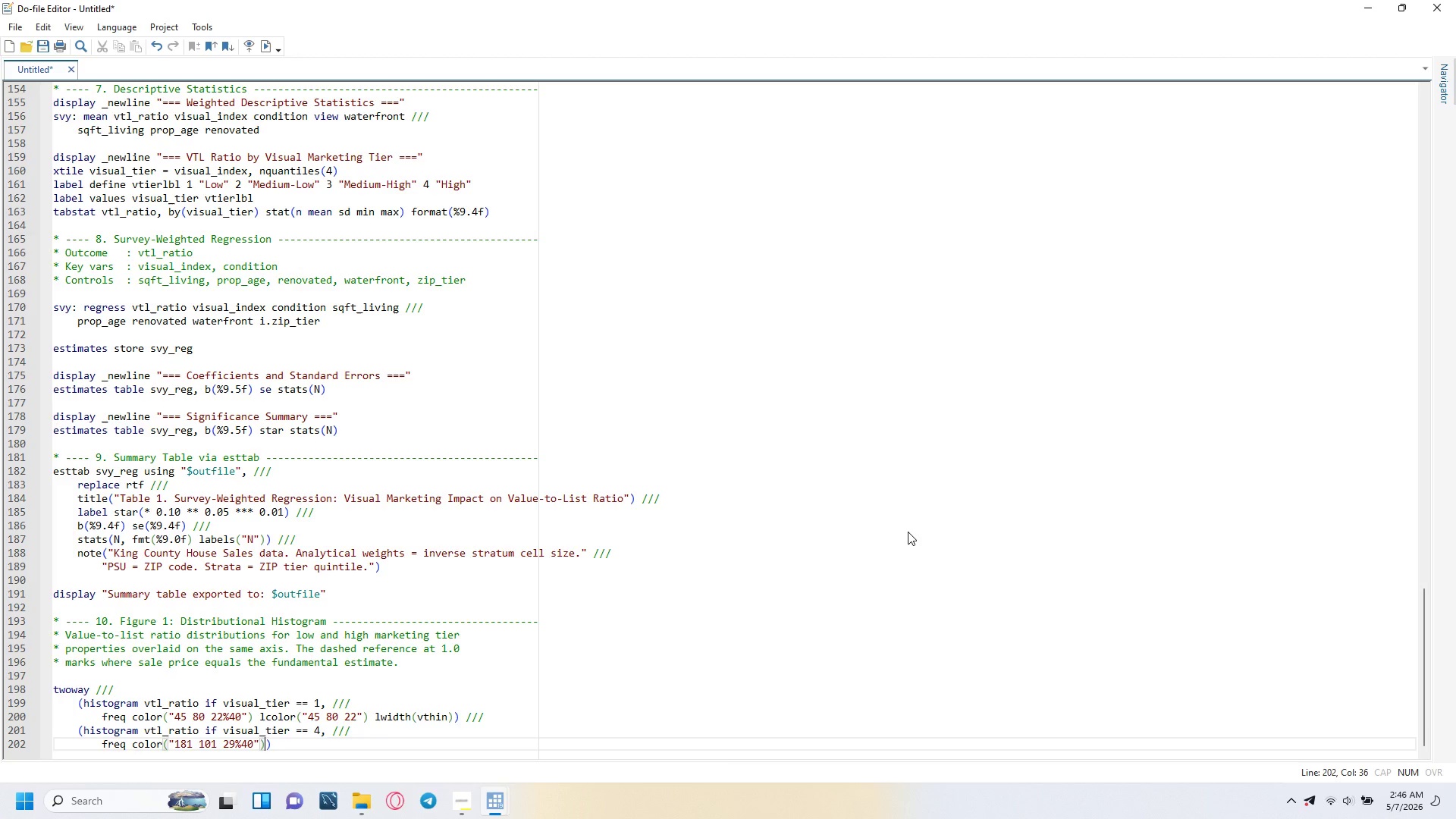 
key(ArrowRight)
 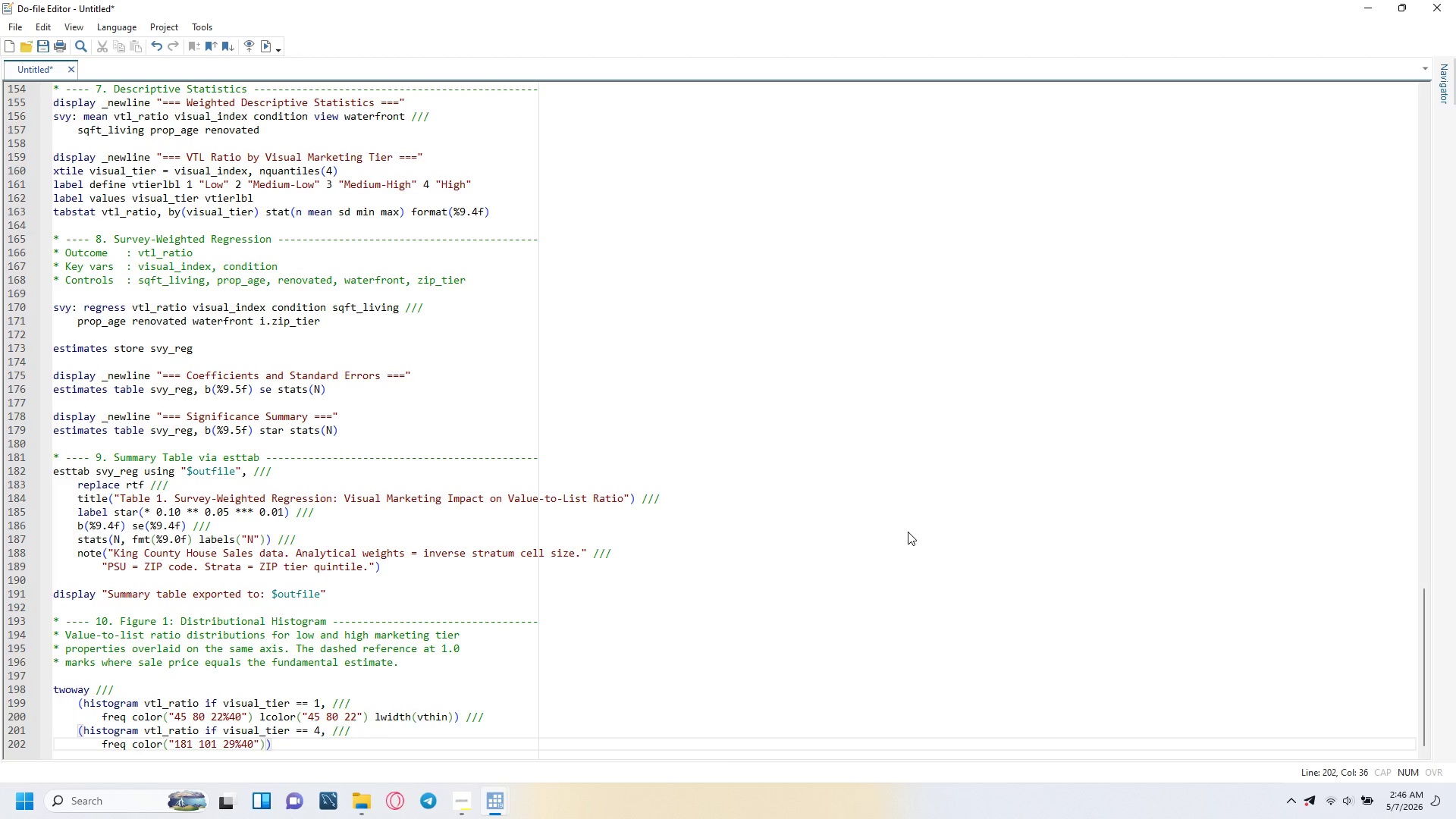 
type( lcolor)
 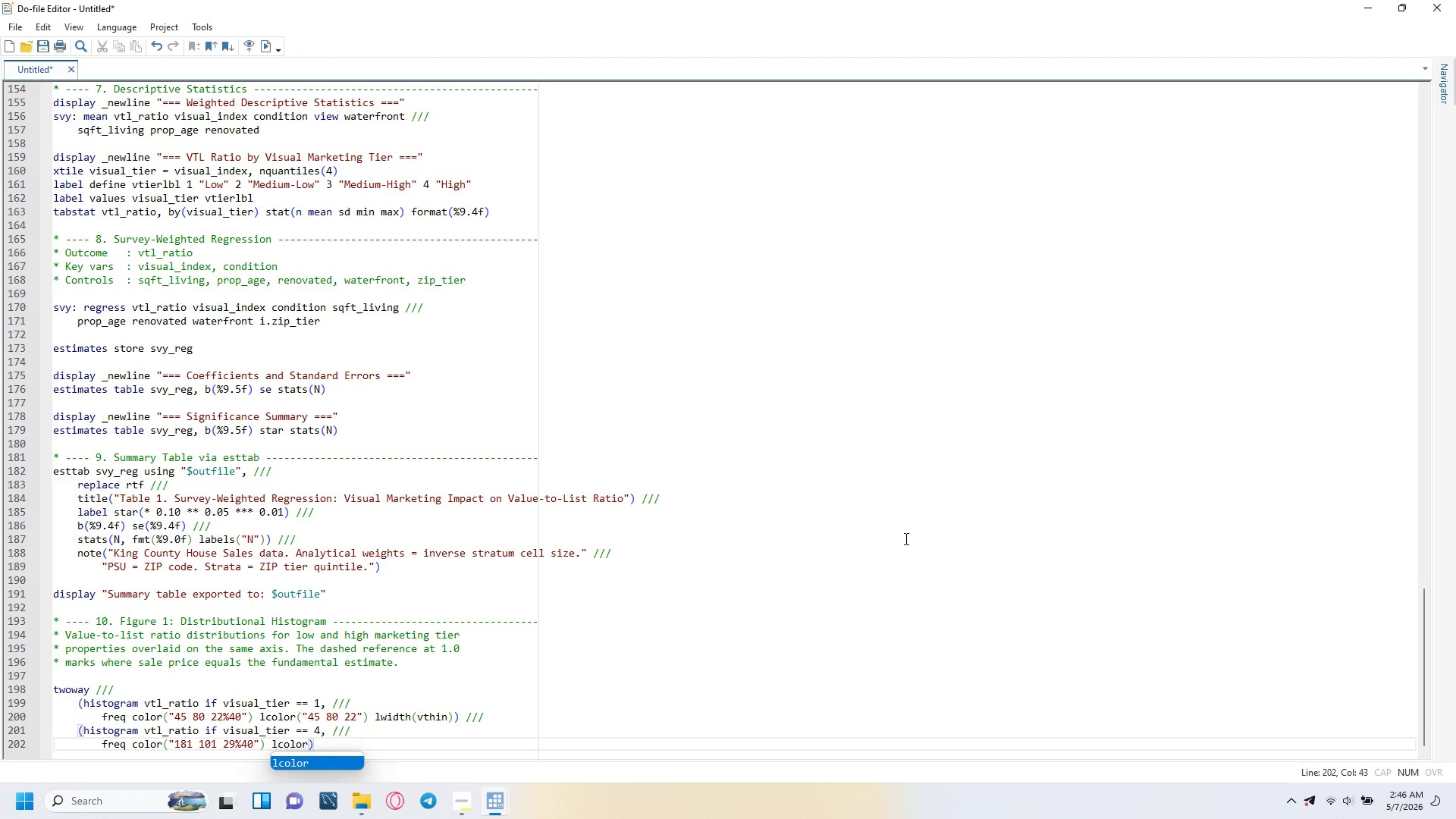 
key(Shift+9)
 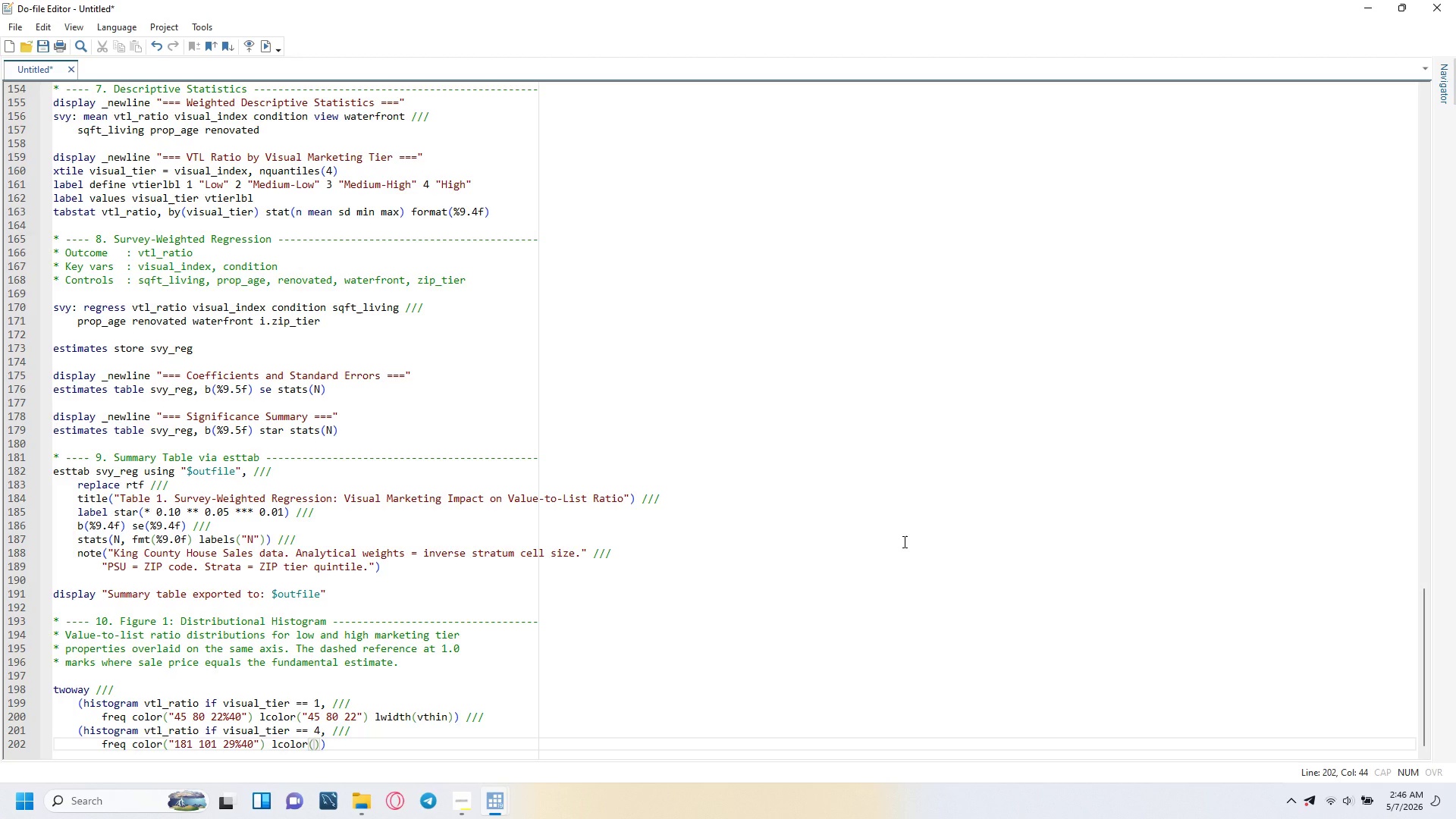 
key(Shift+Quote)
 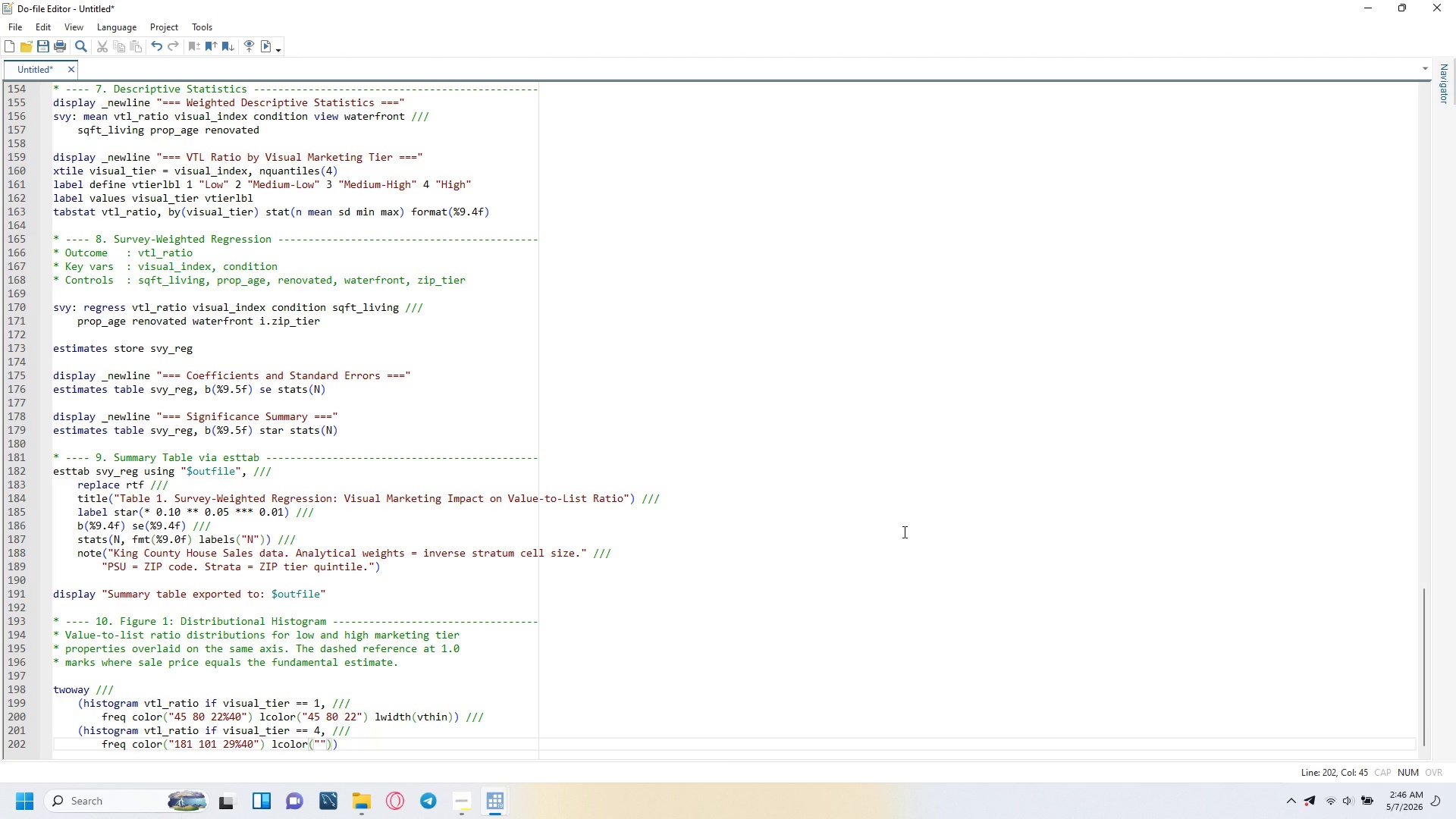 
key(Numpad1)
 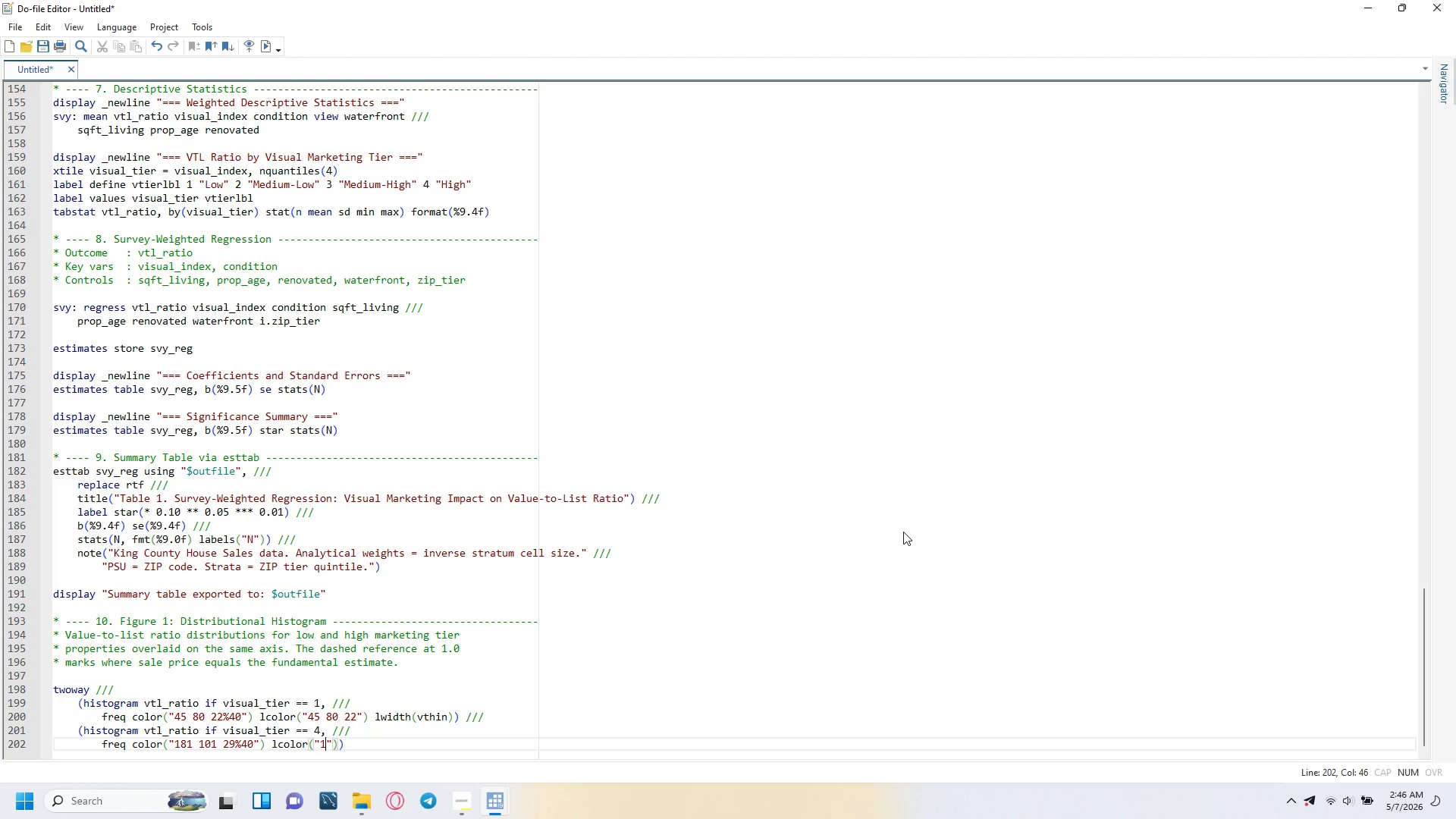 
key(Numpad8)
 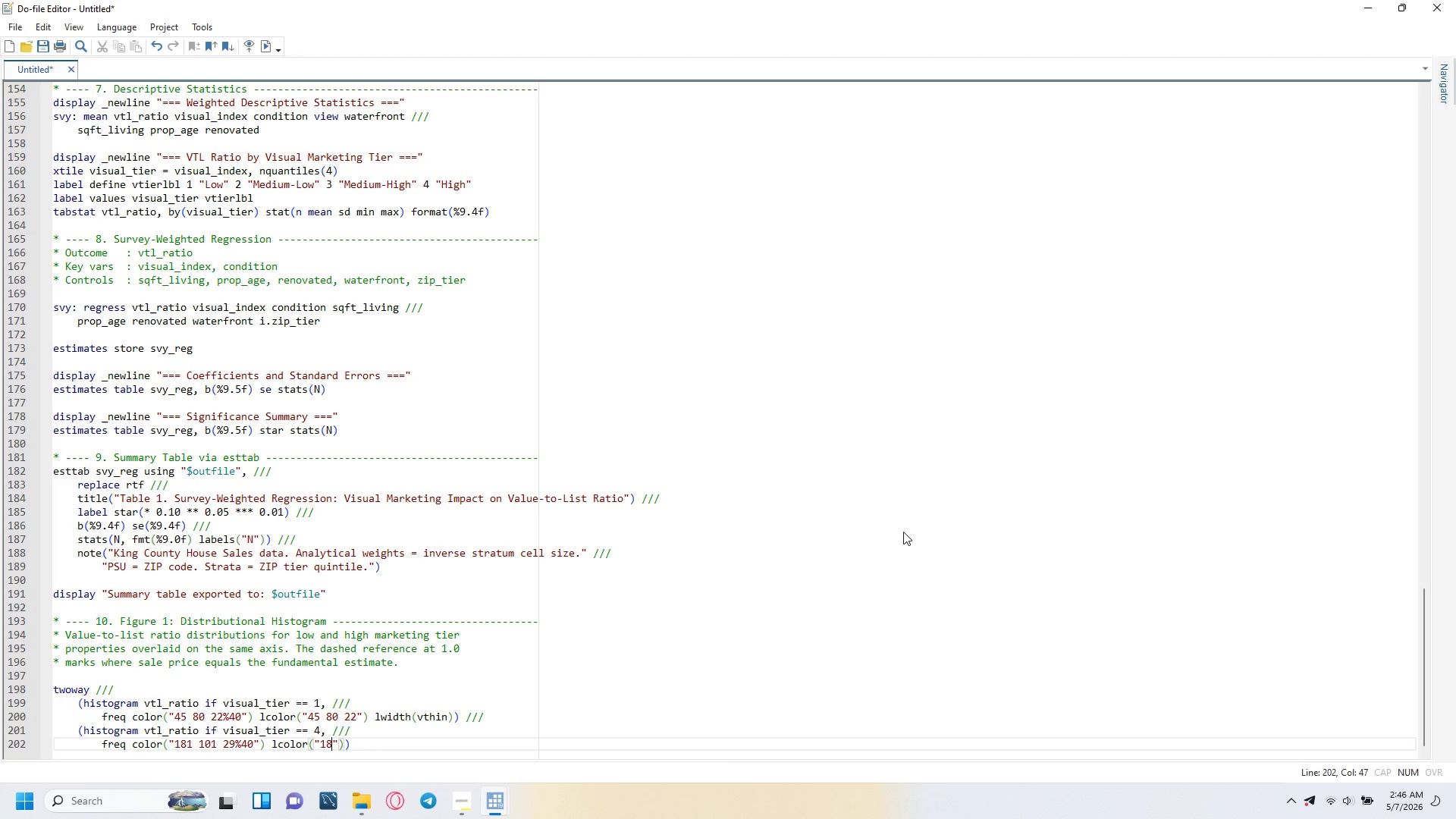 
key(Numpad1)
 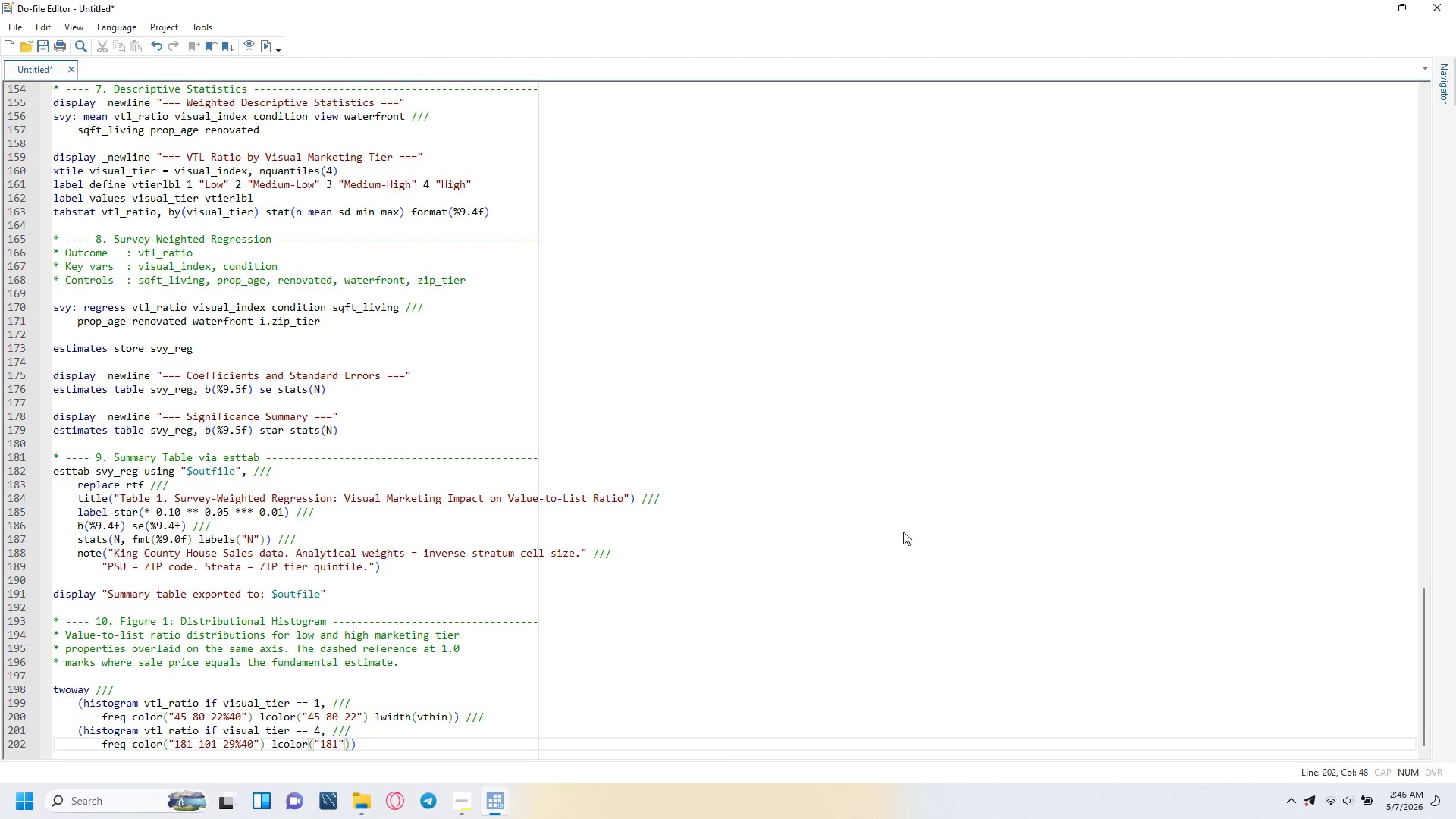 
key(Space)
 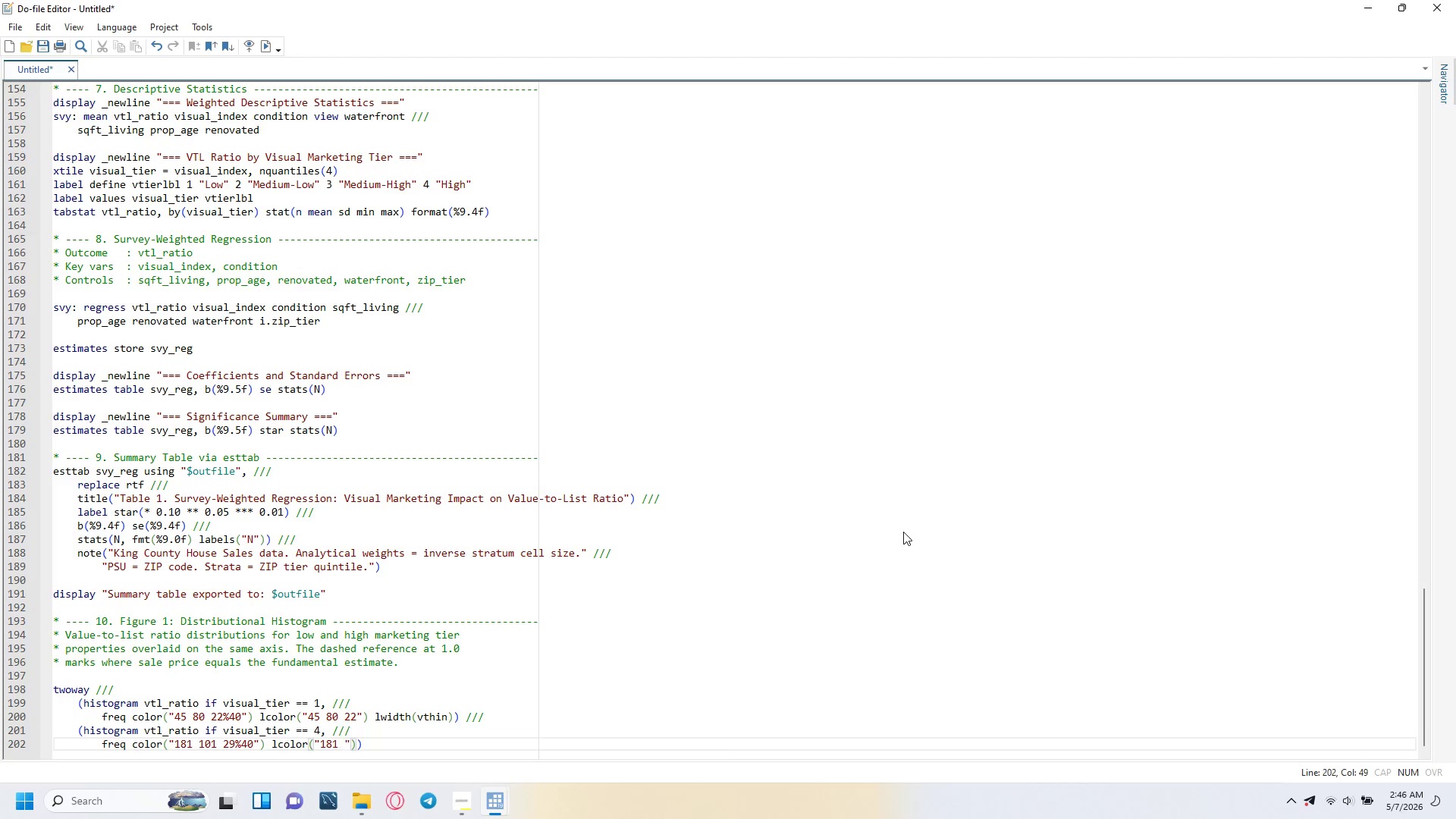 
key(Numpad1)
 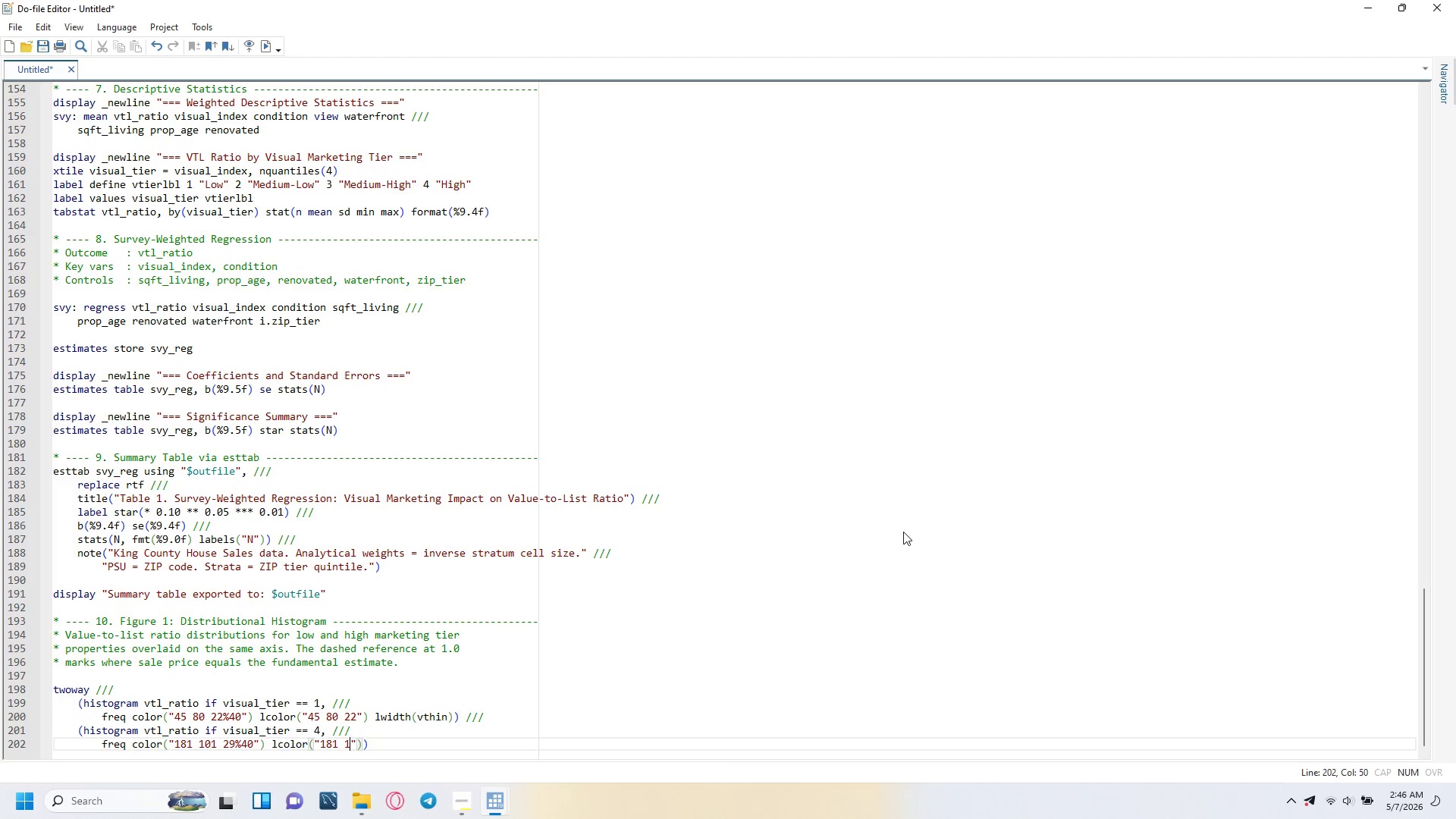 
key(Numpad0)
 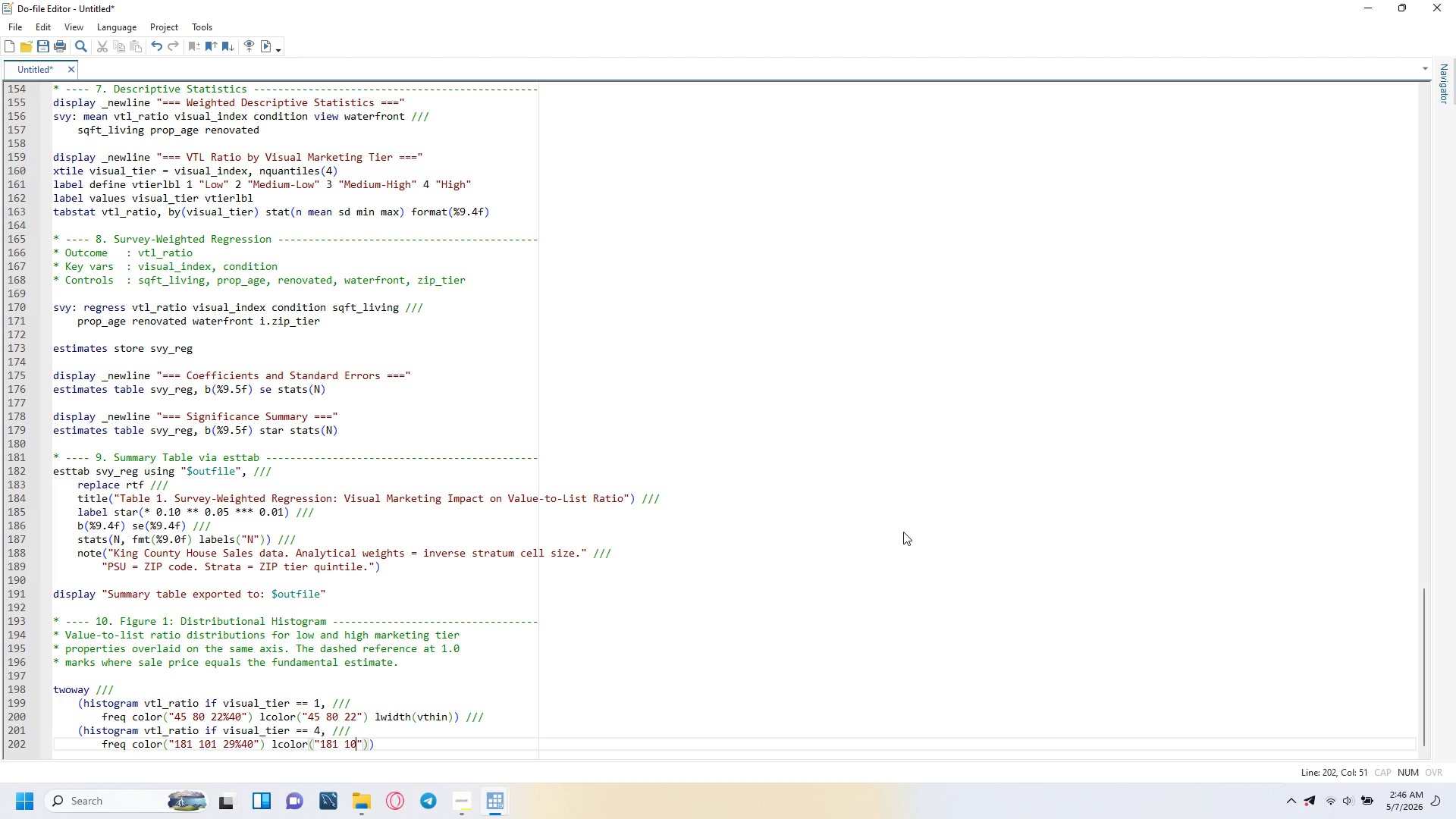 
key(Numpad1)
 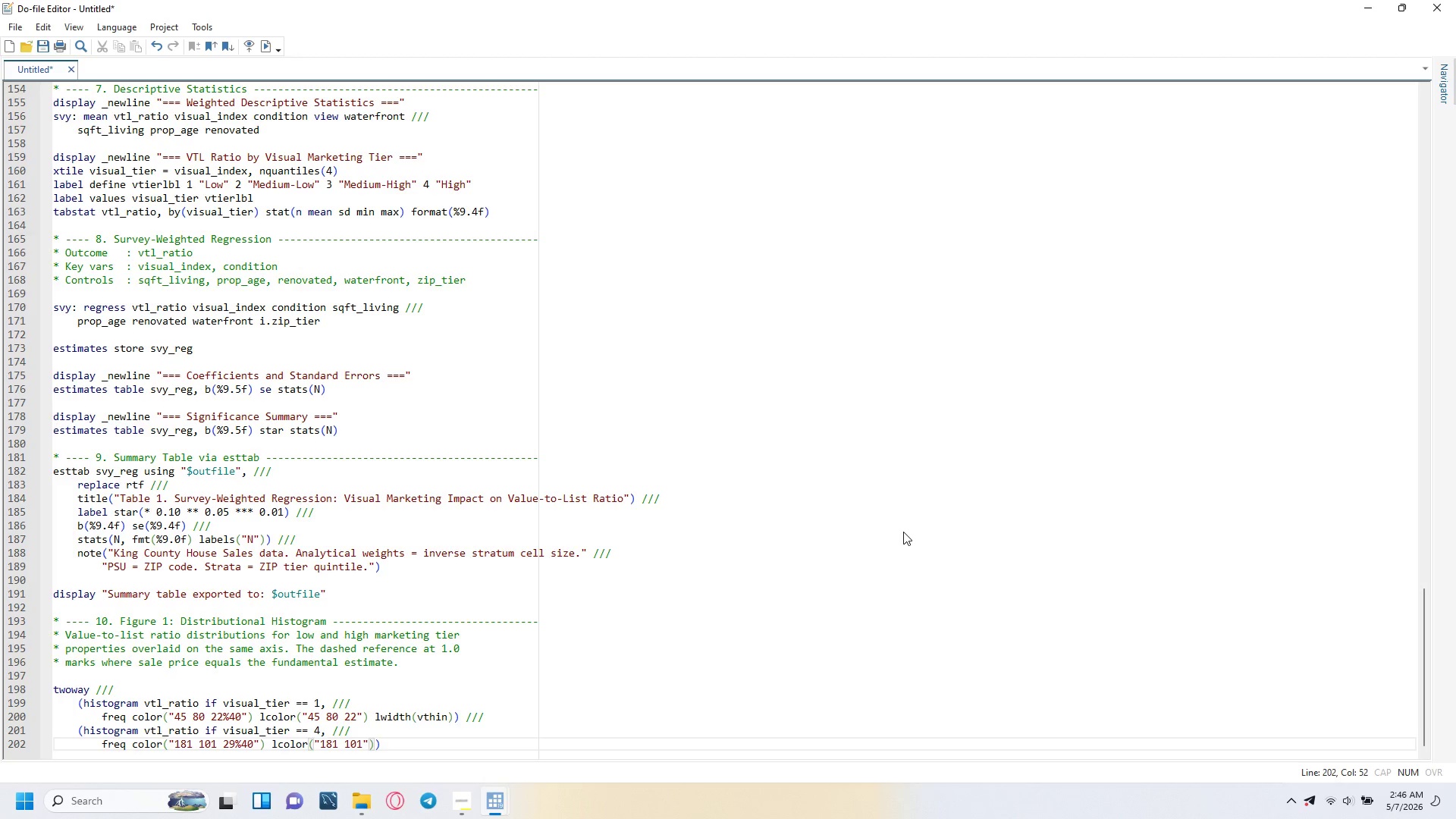 
key(Space)
 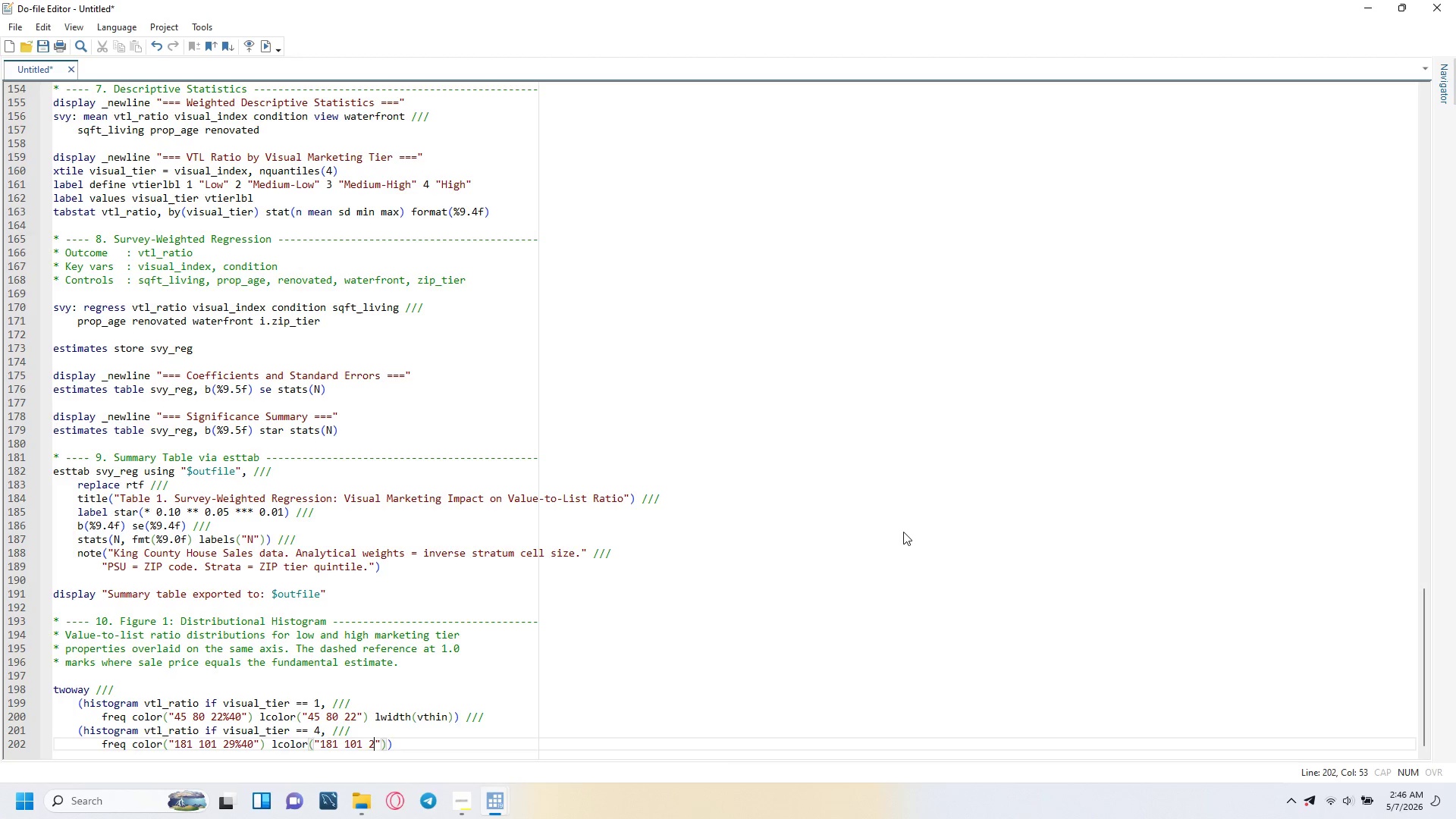 
key(Numpad2)
 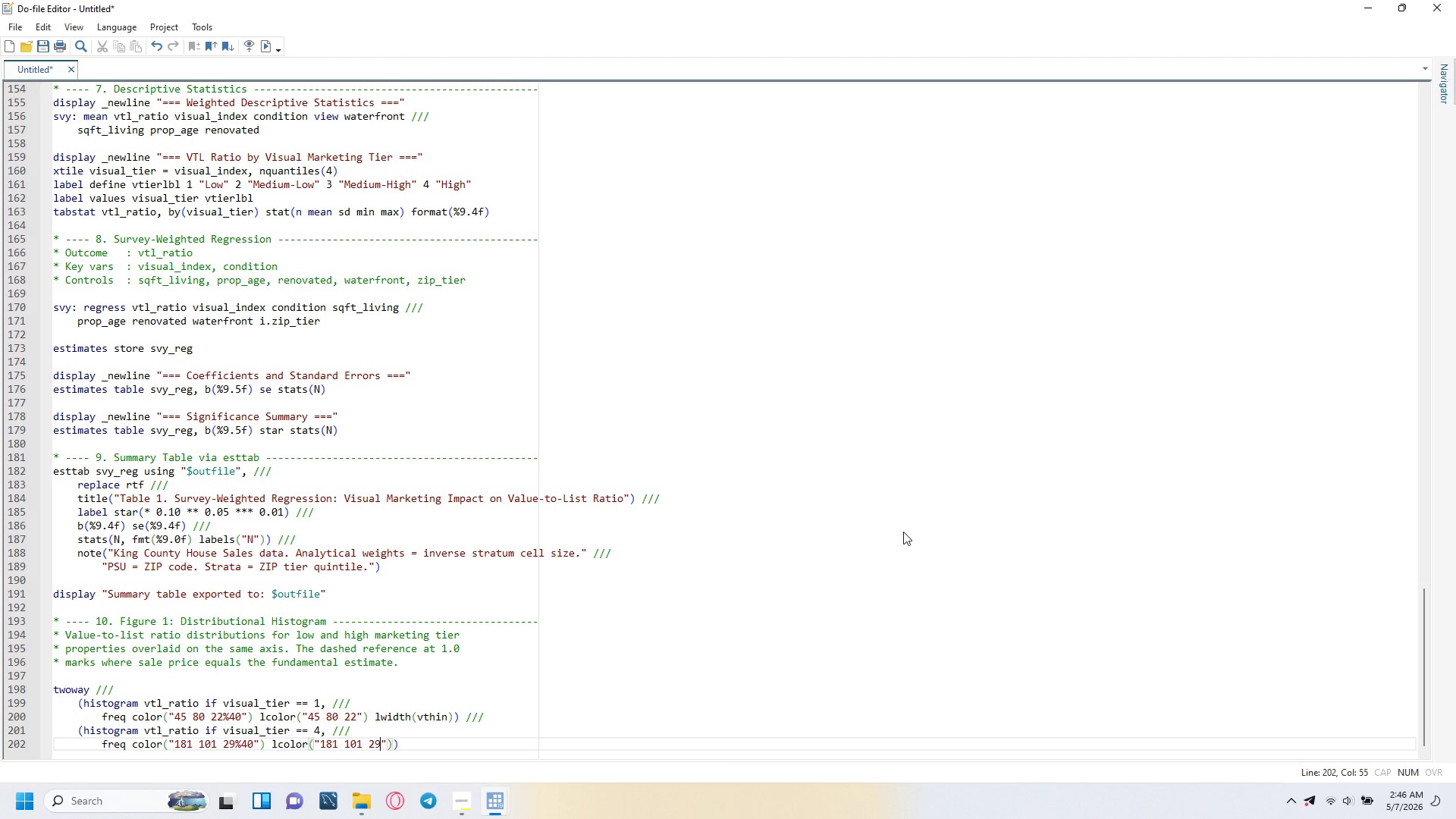 
key(Numpad9)
 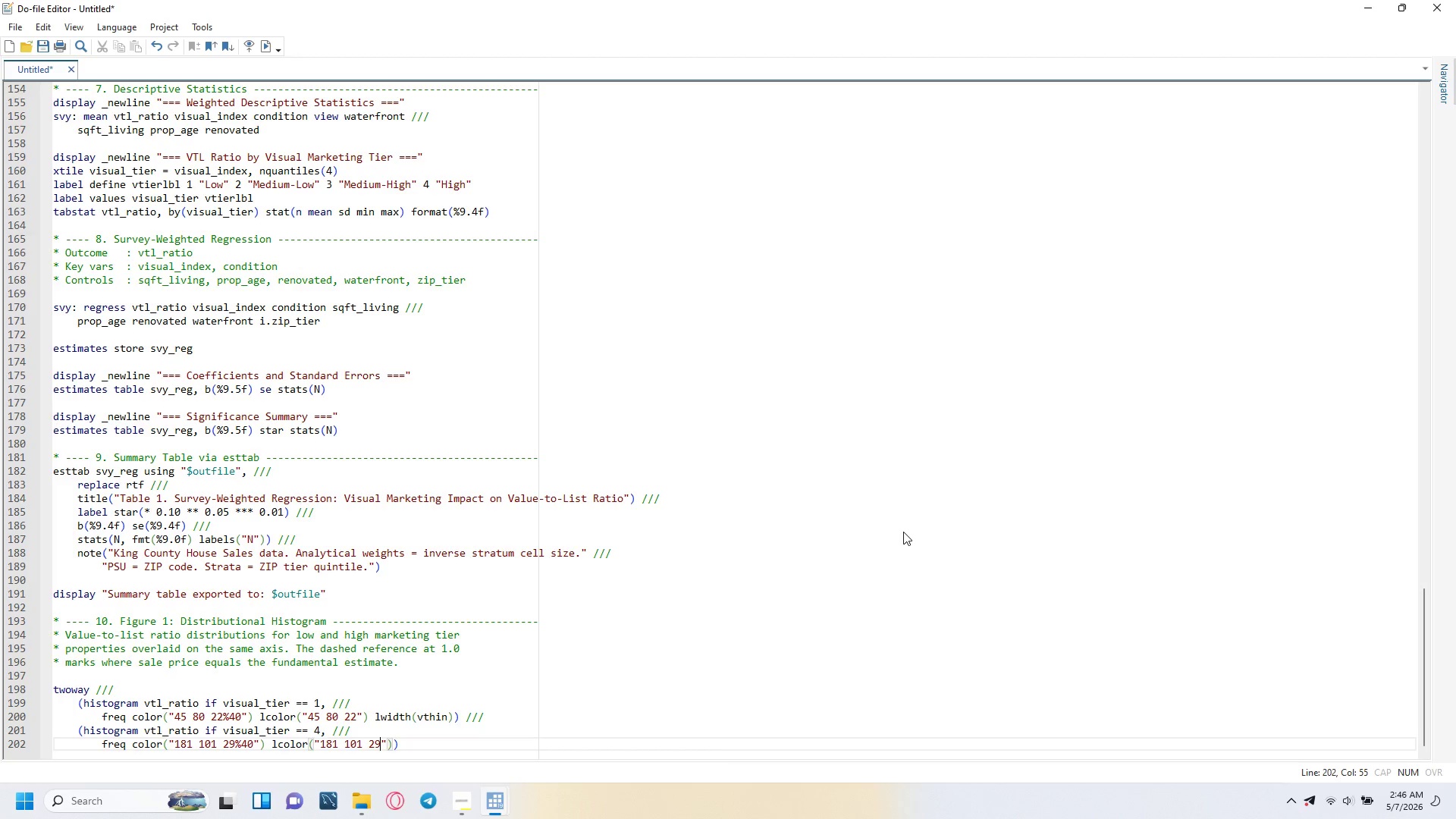 
key(ArrowRight)
 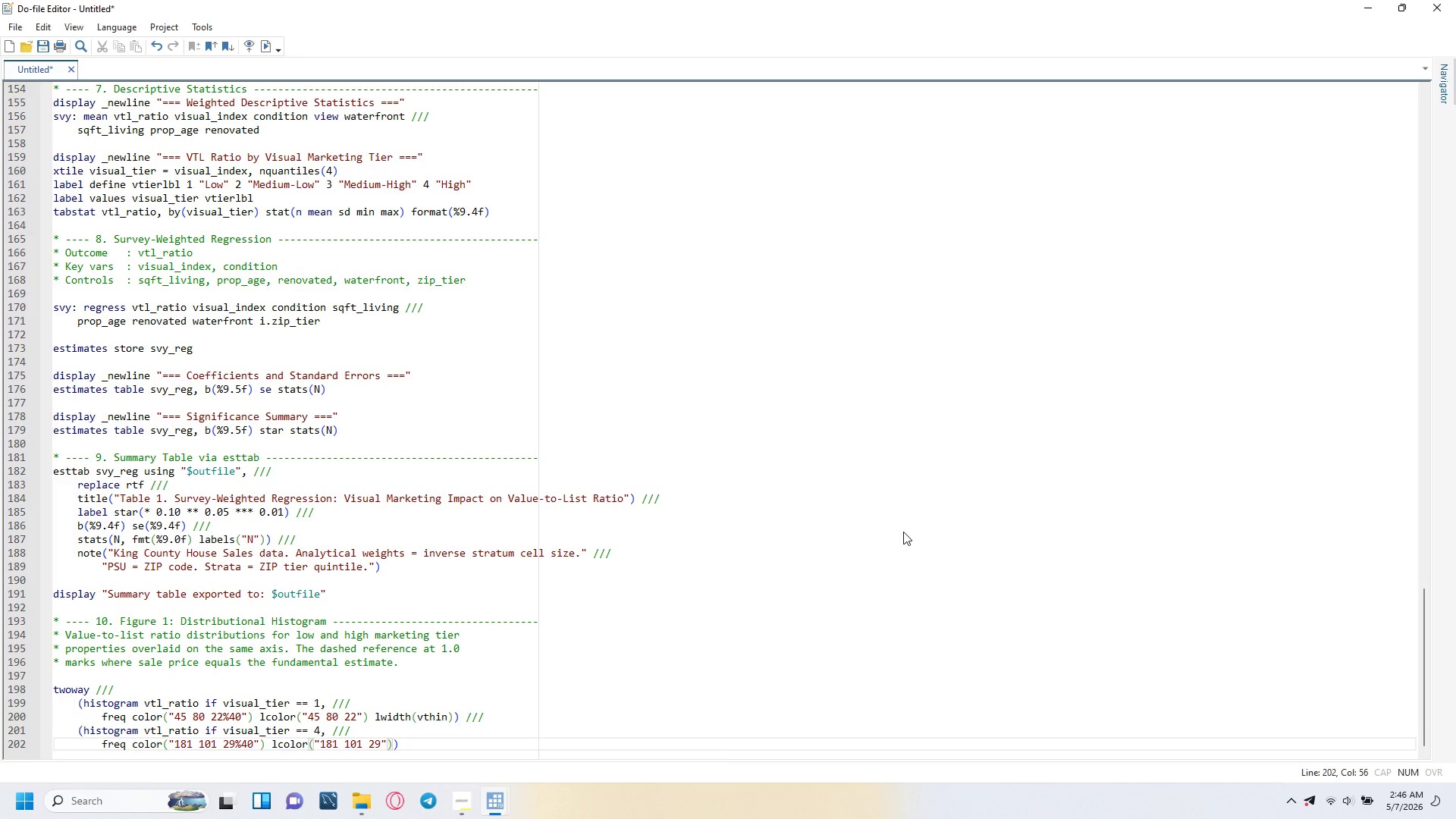 
key(ArrowRight)
 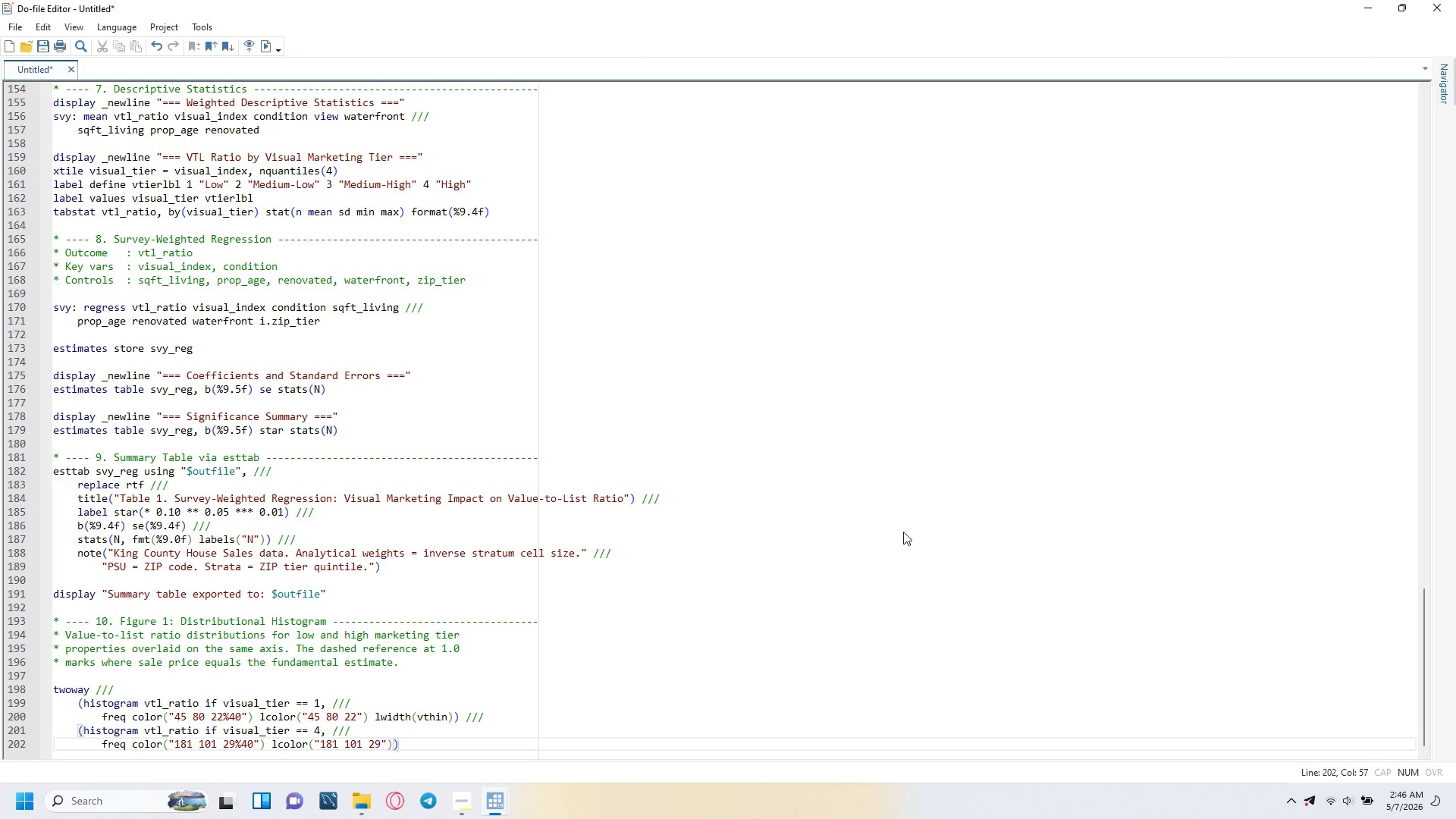 
type( lwidth(vthin)
 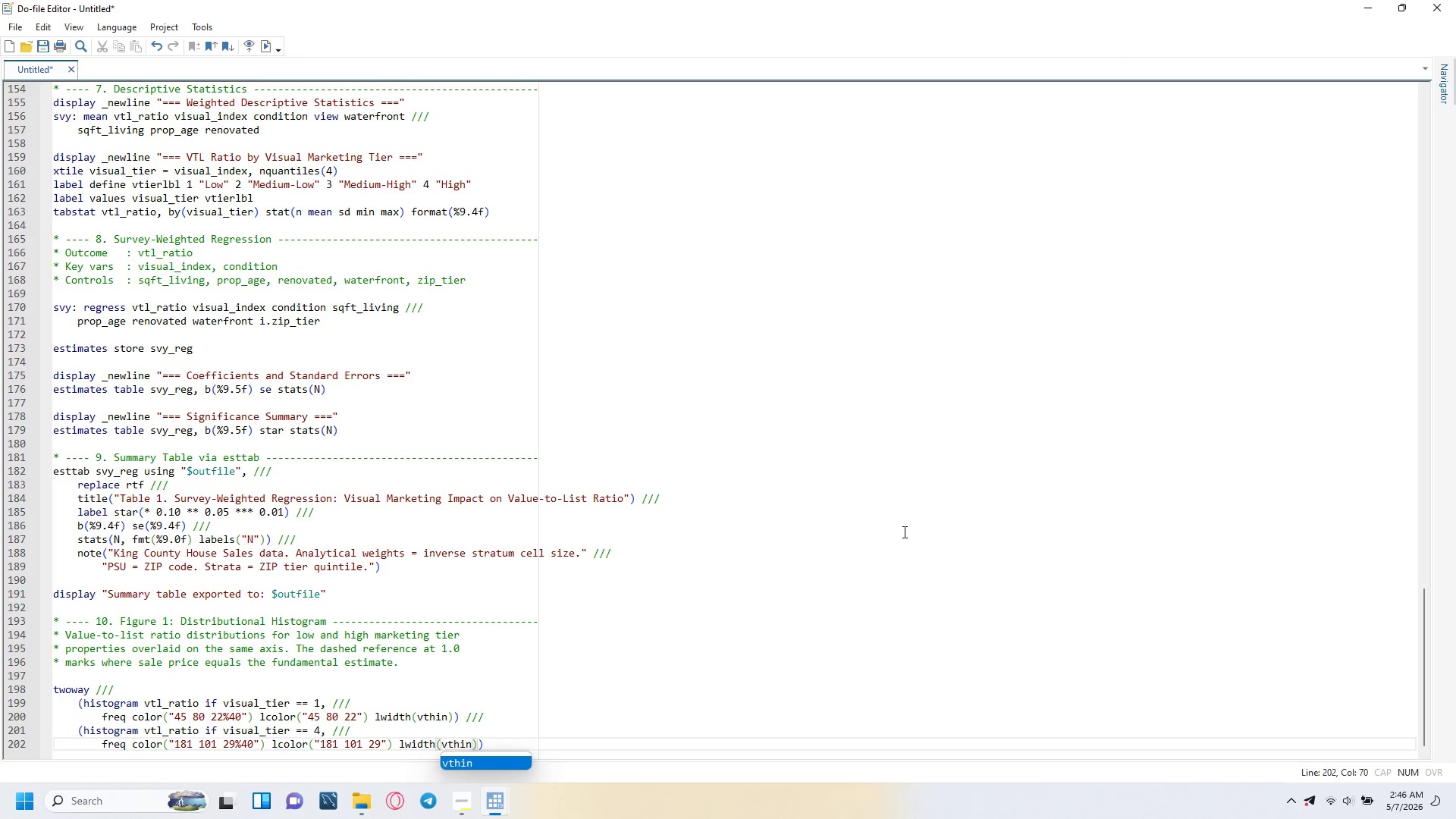 
key(ArrowRight)
 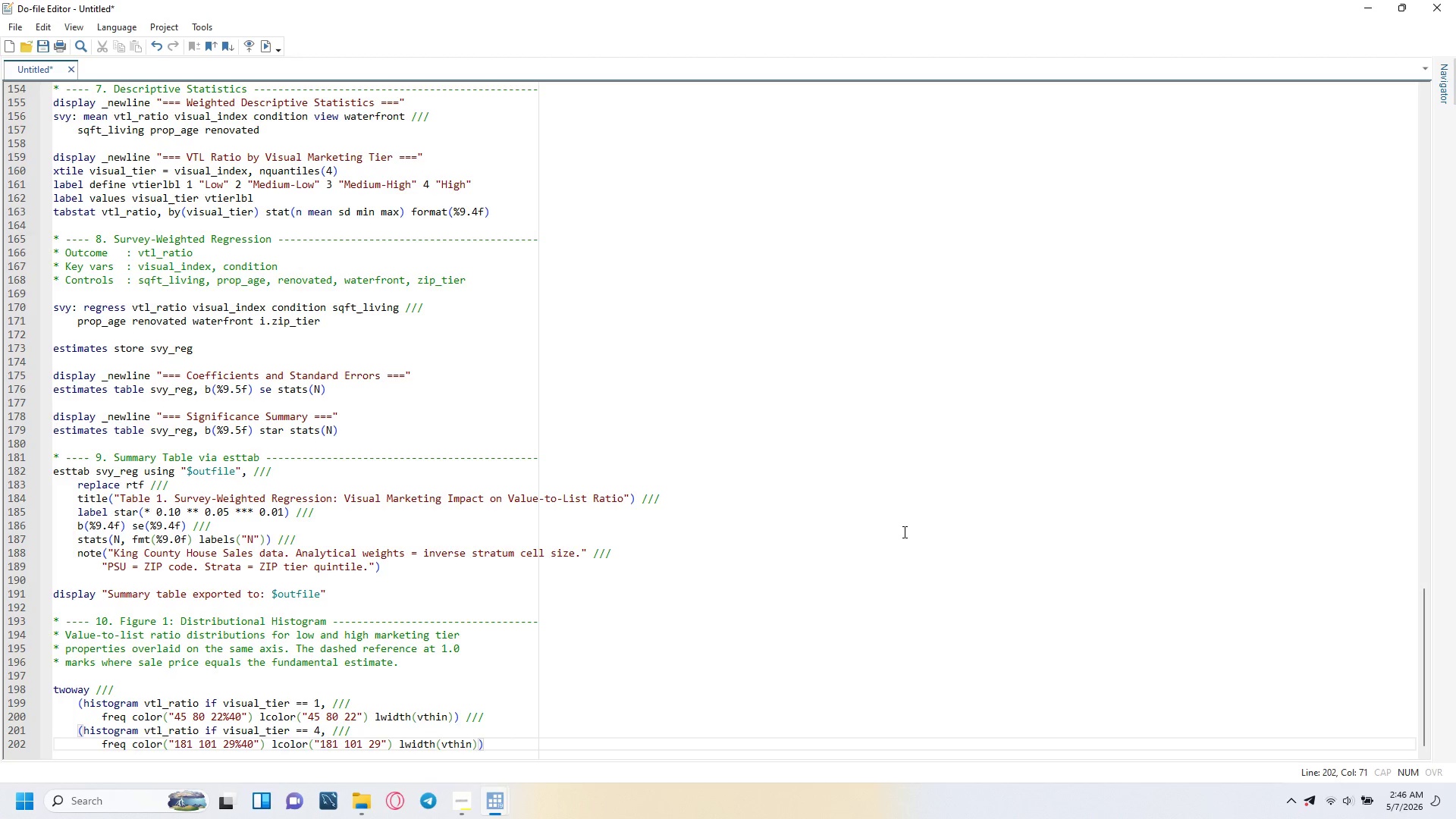 
key(ArrowRight)
 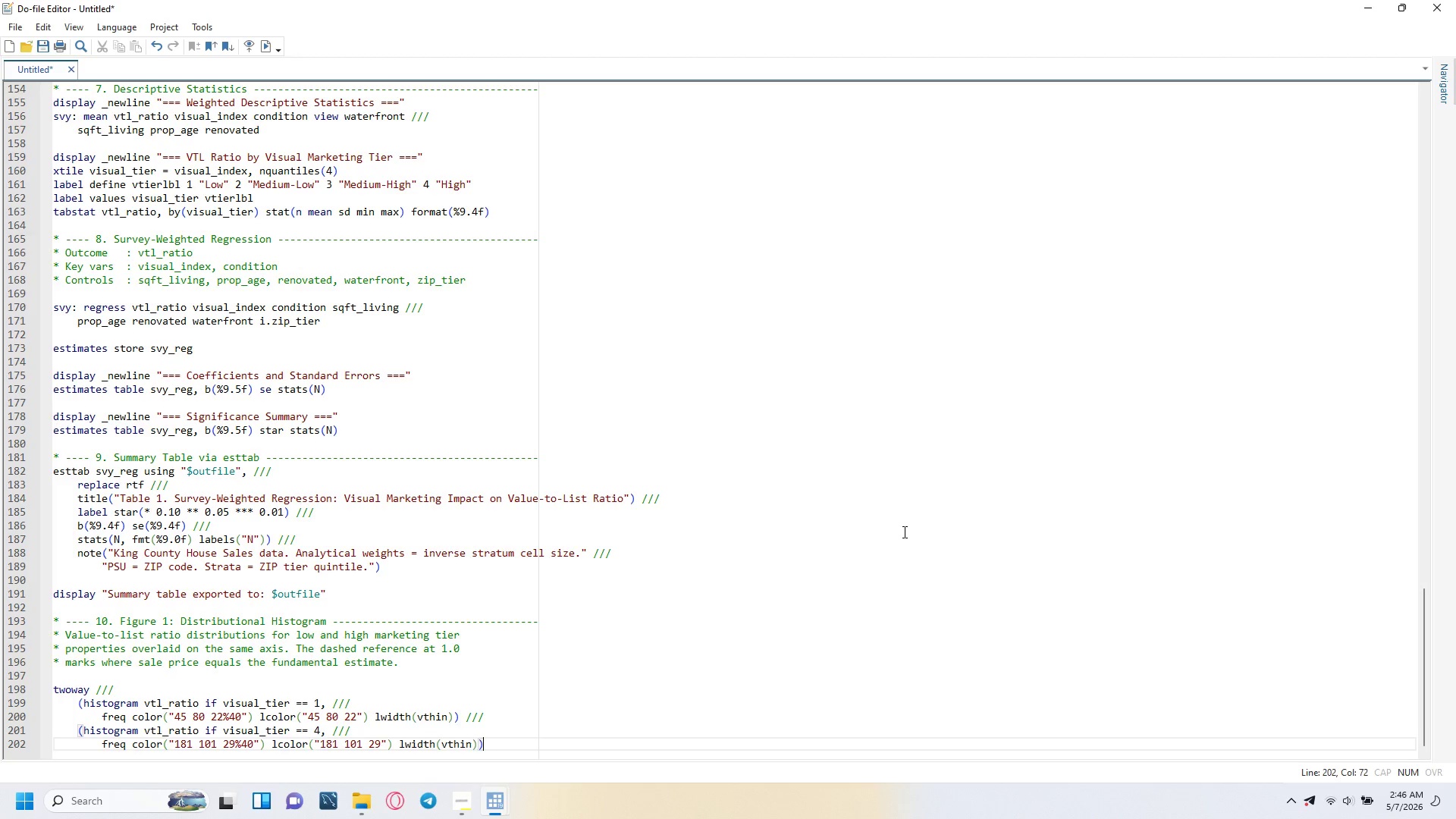 
key(Comma)
 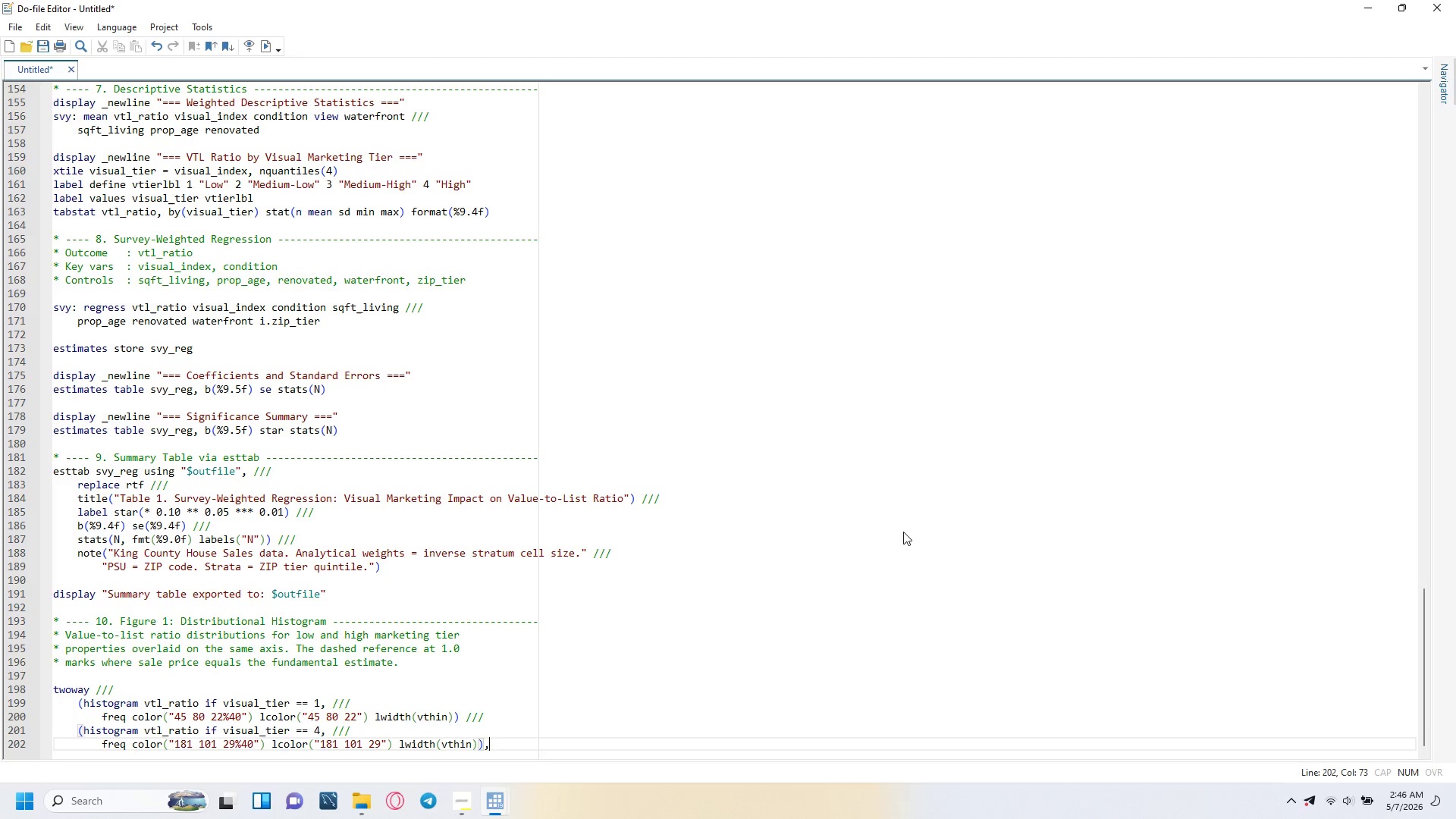 
key(Space)
 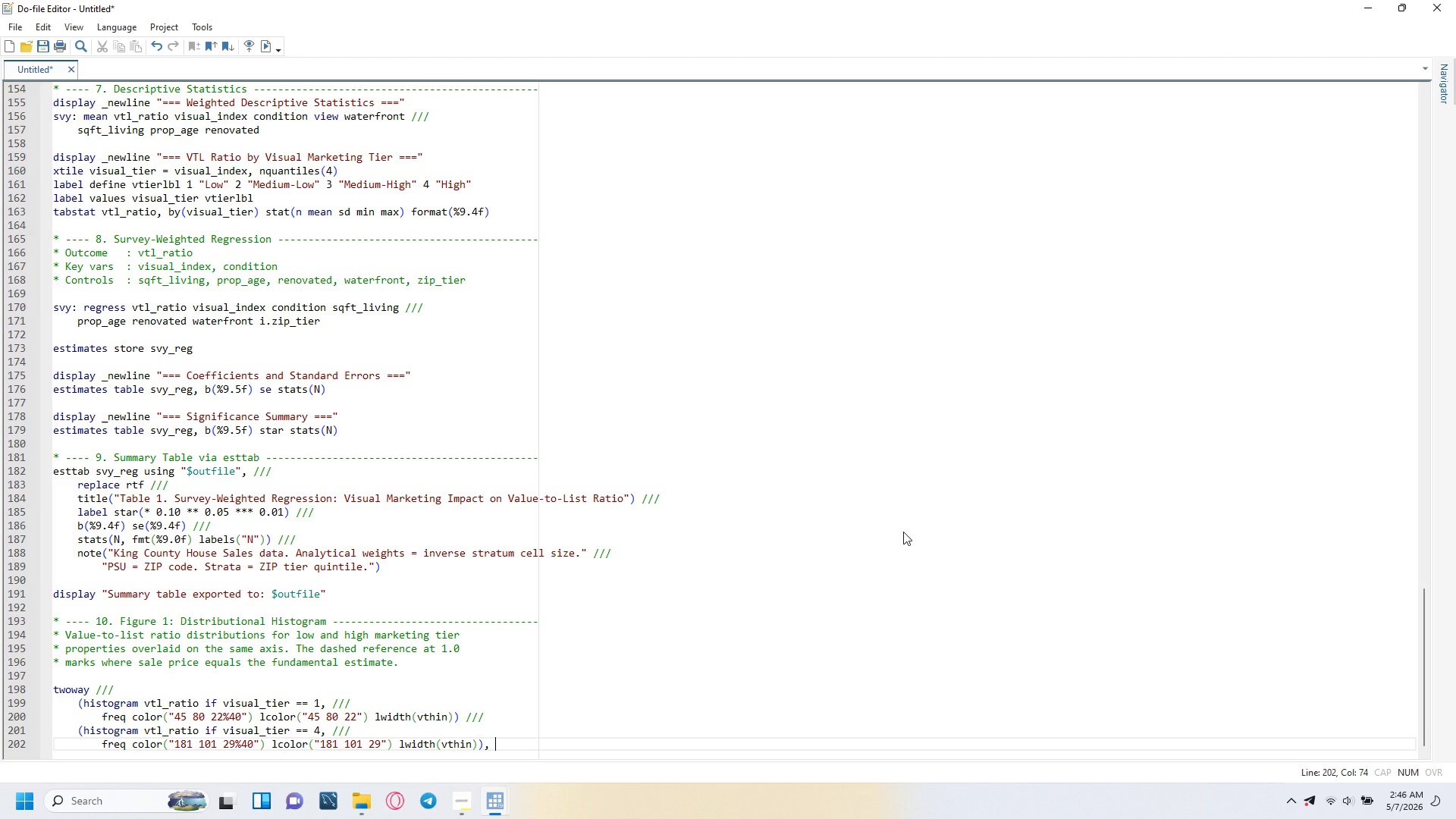 
key(Slash)
 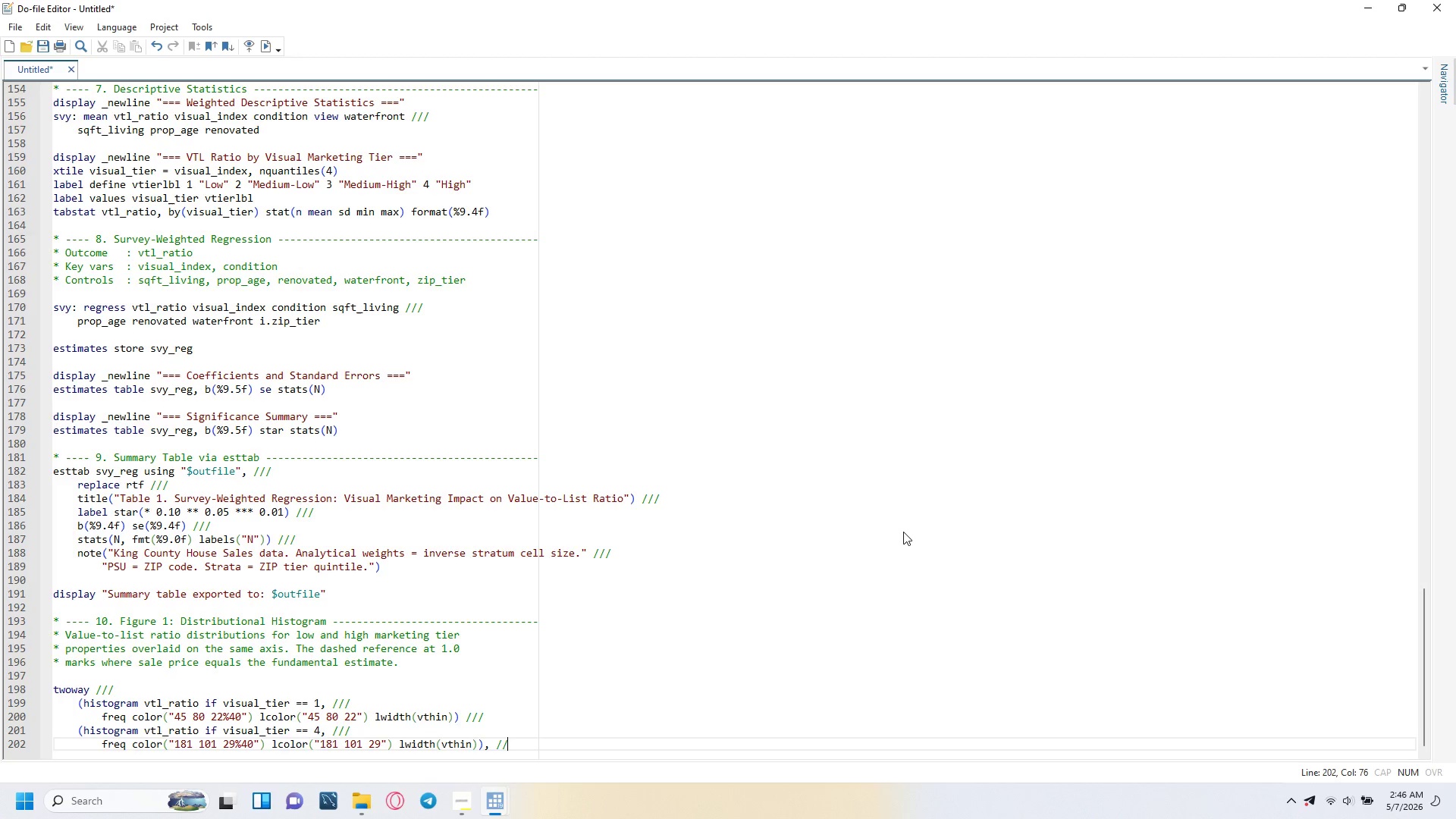 
key(Slash)
 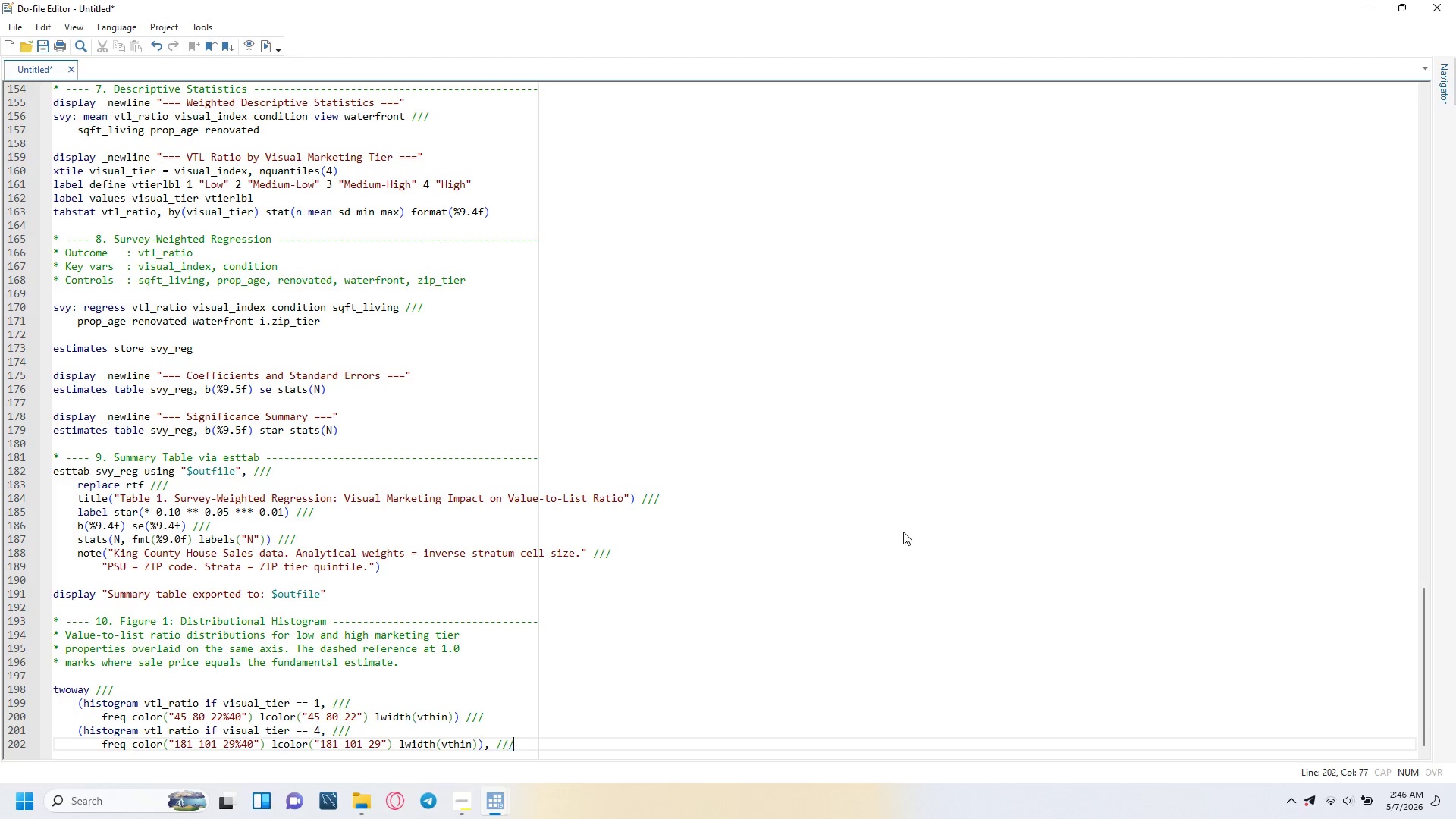 
key(Slash)
 